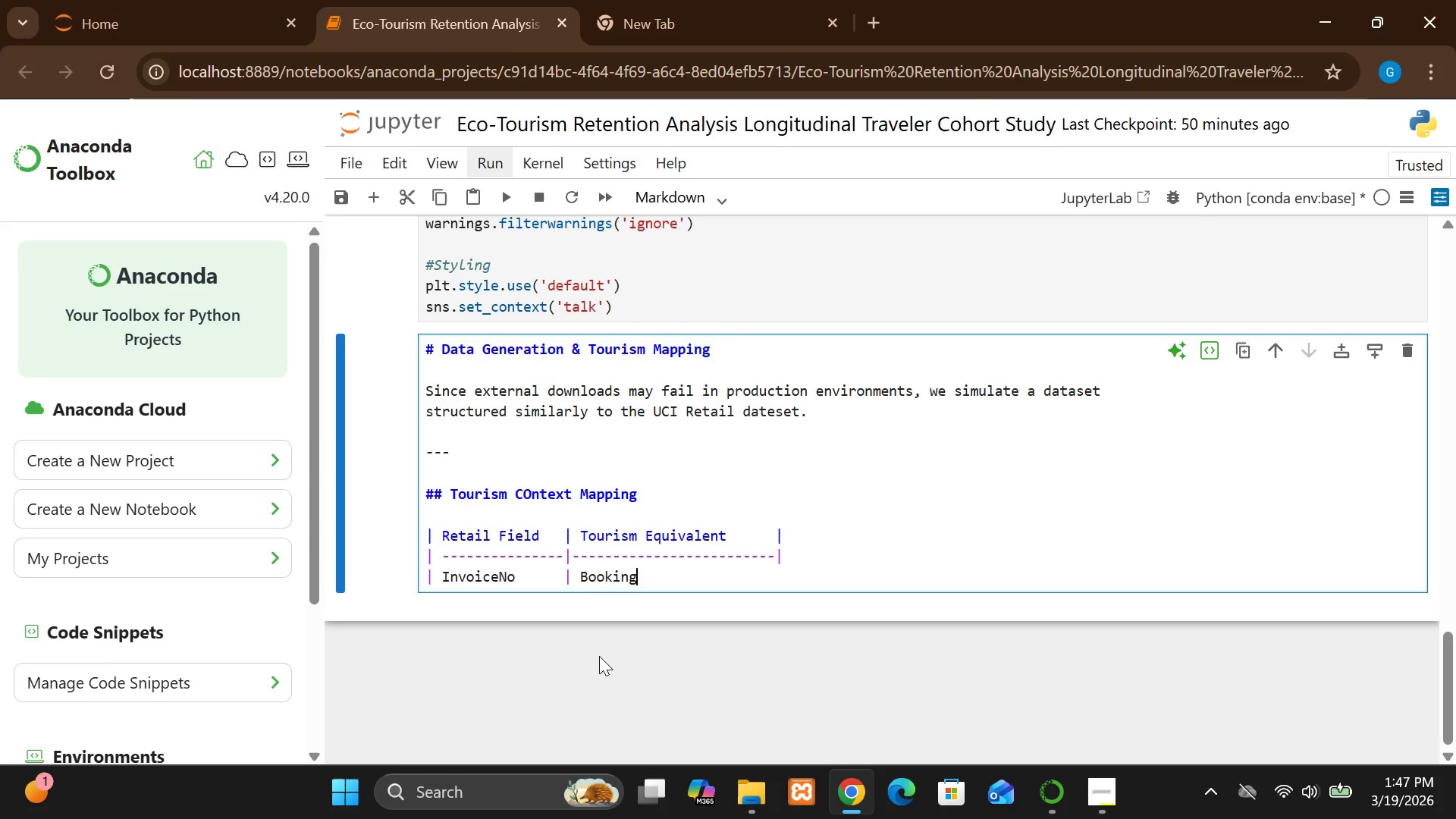 
key(Shift+I)
 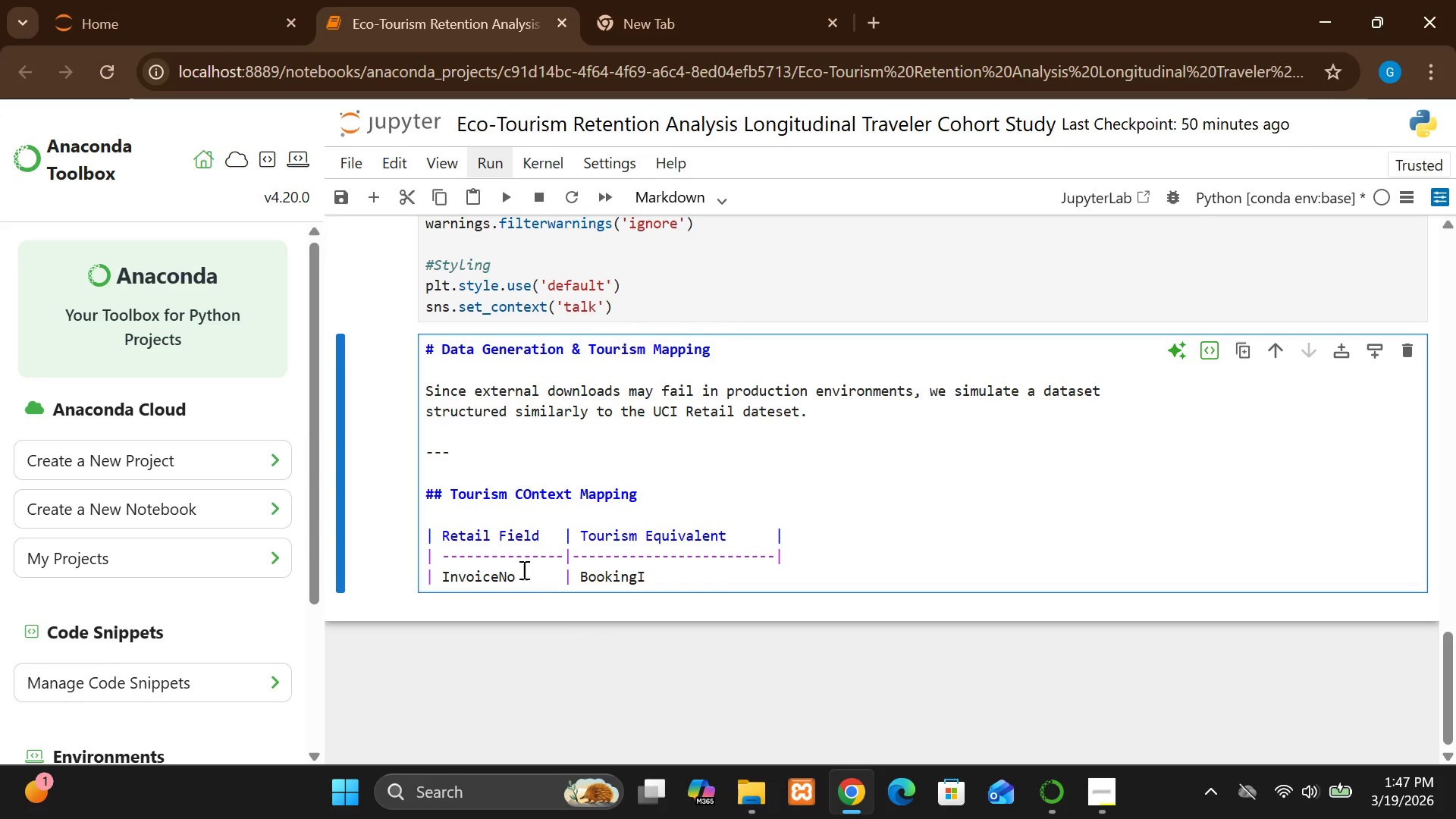 
wait(7.48)
 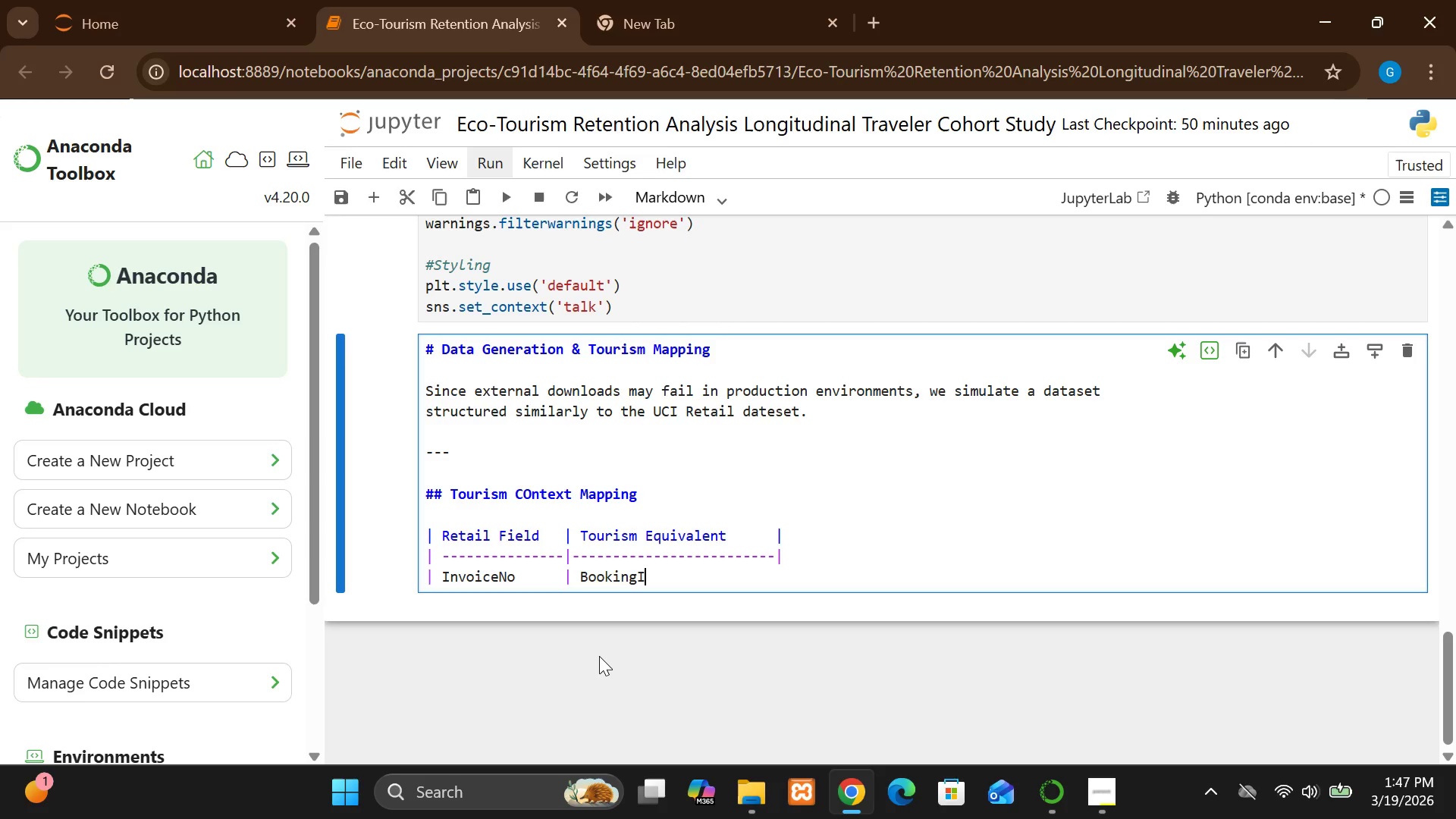 
left_click([529, 494])
 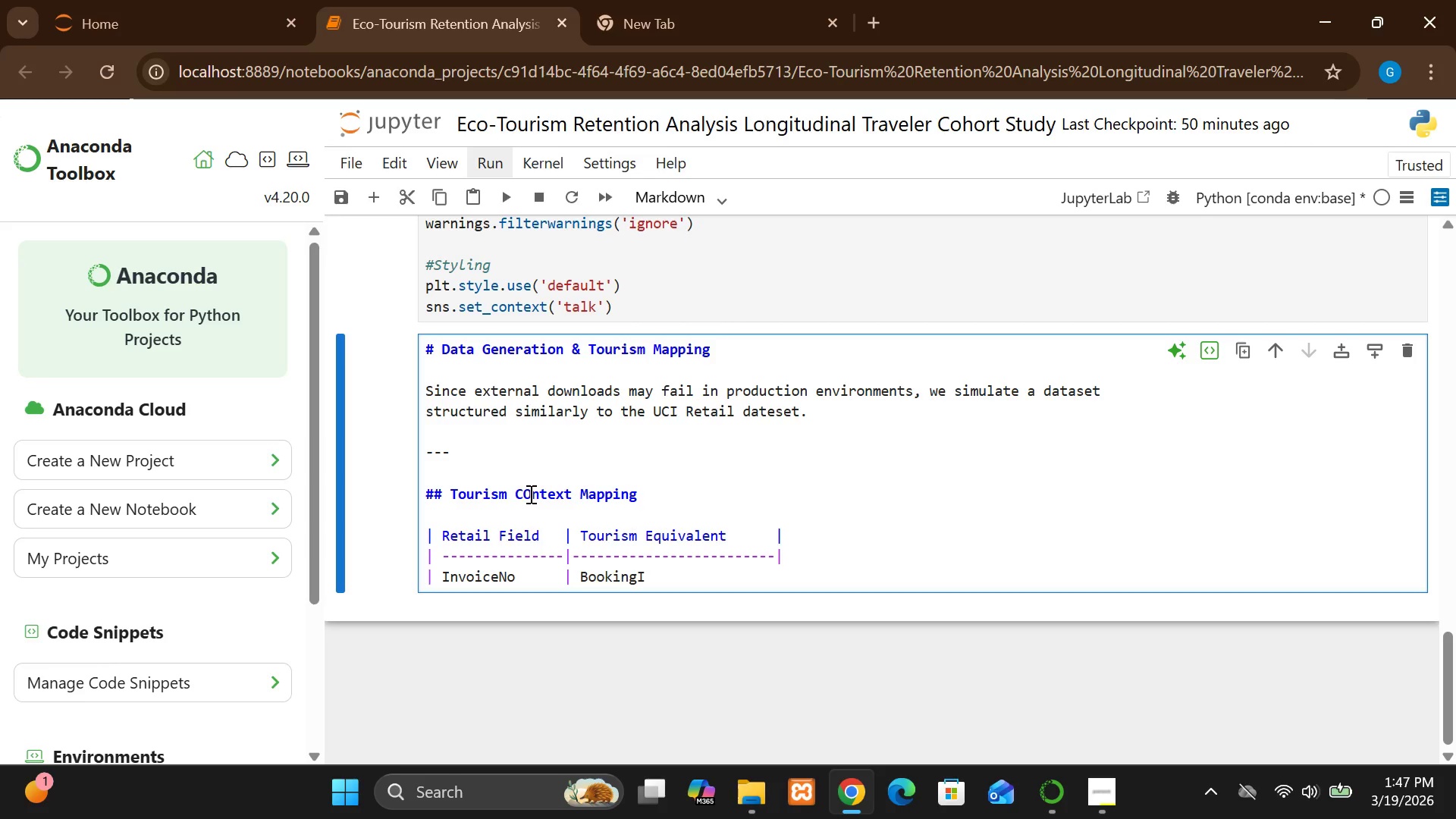 
key(Backspace)
 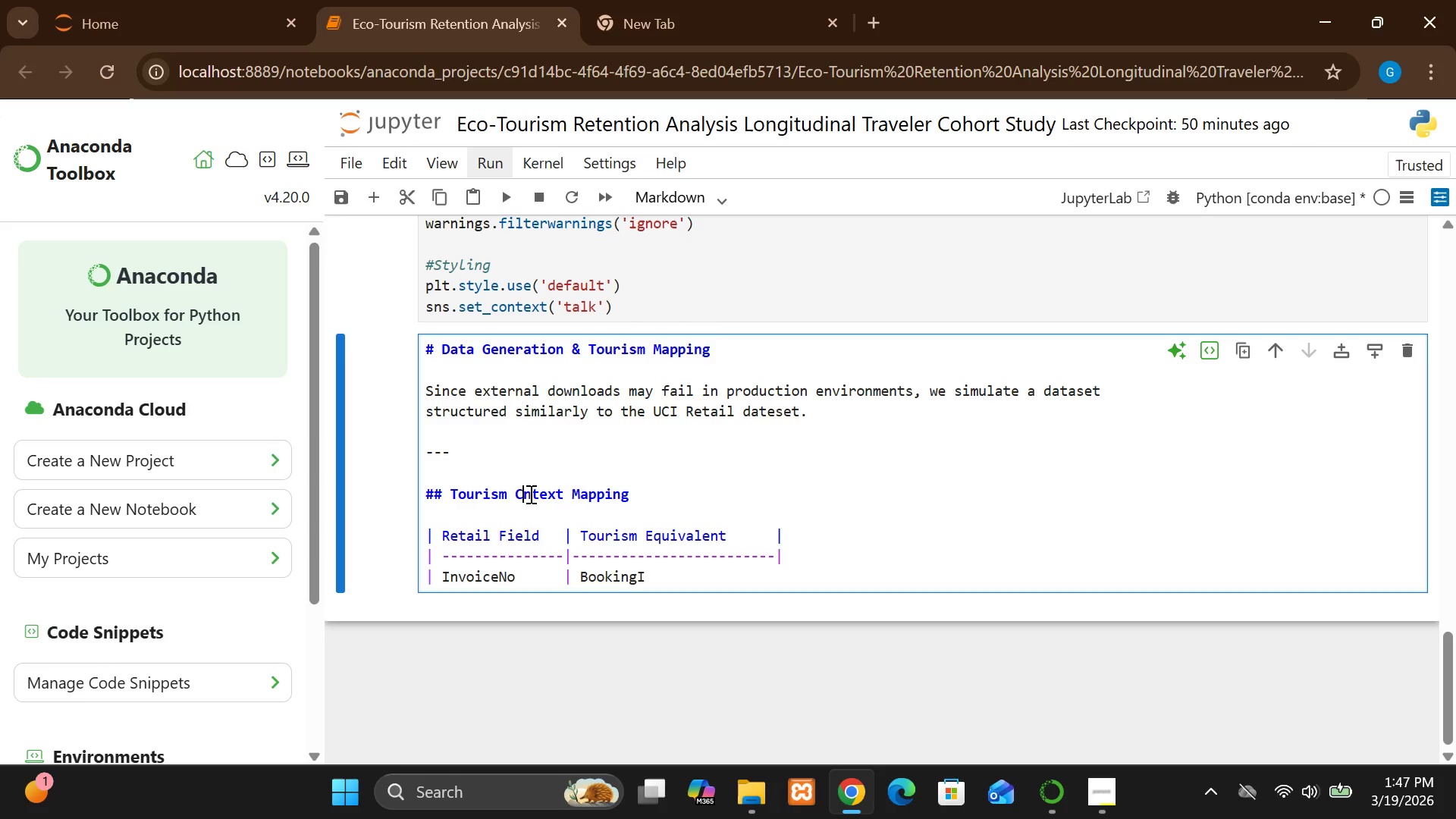 
type(oo)
key(Backspace)
 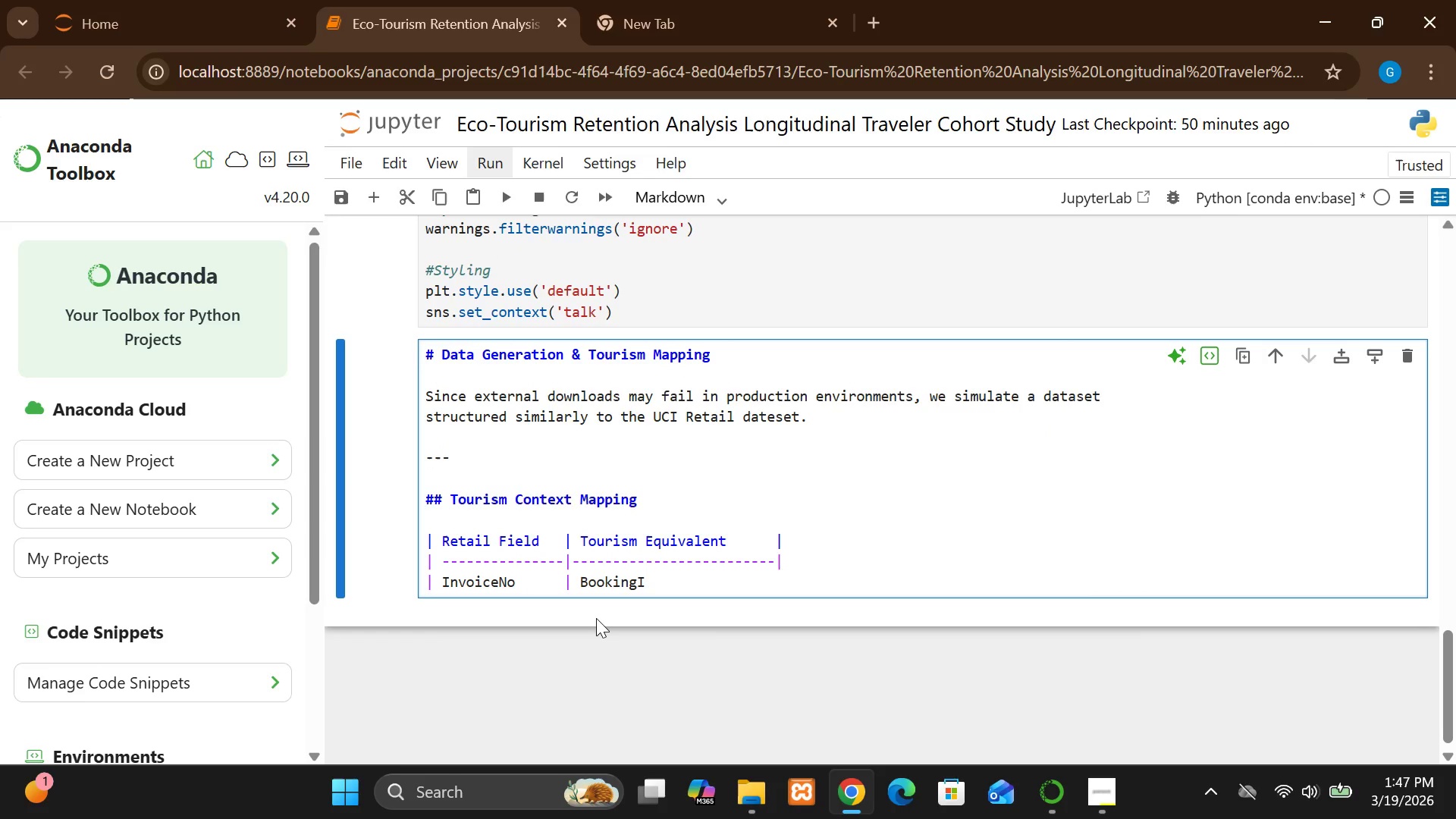 
wait(26.14)
 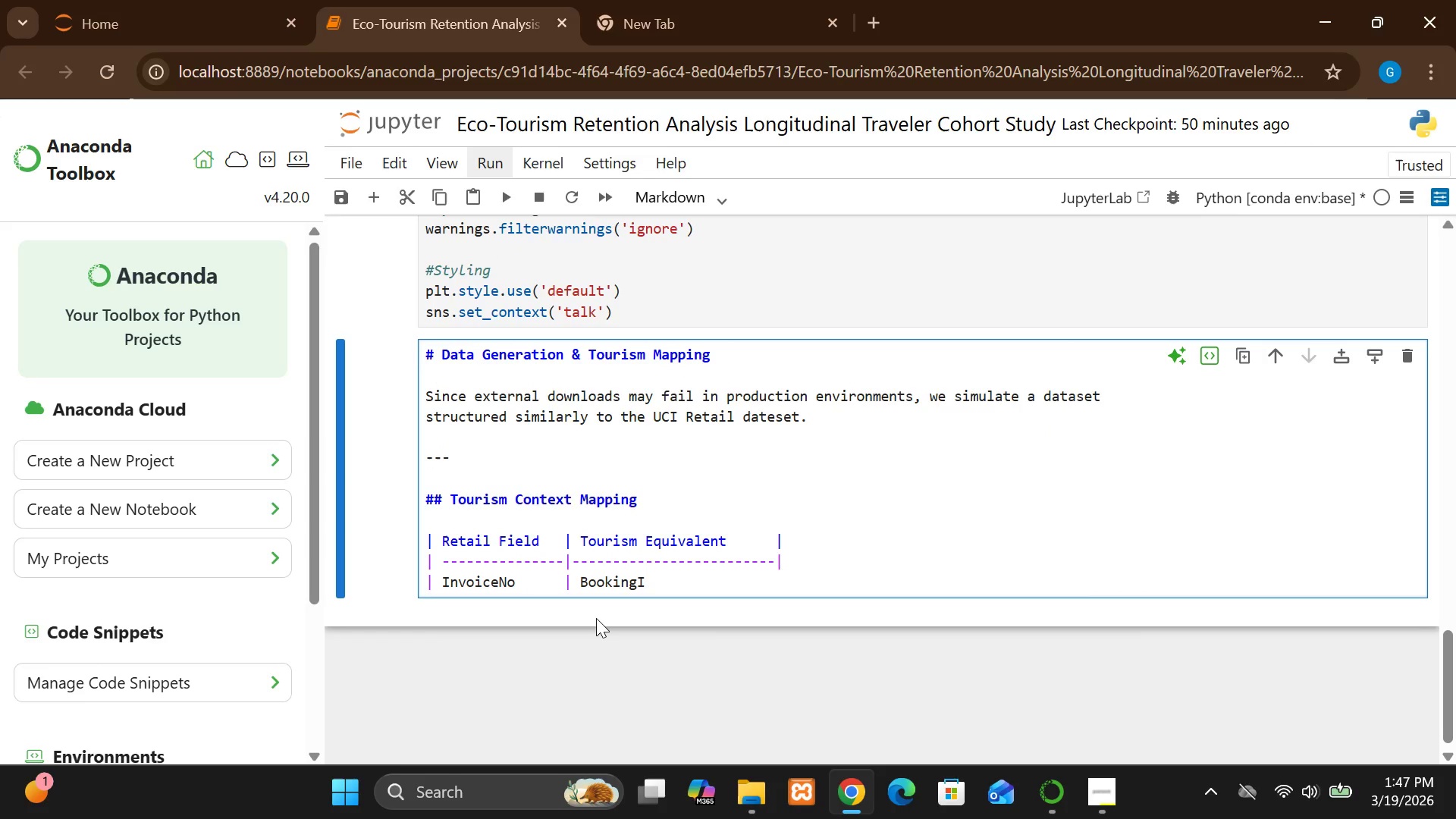 
hold_key(key=ShiftLeft, duration=1.5)
 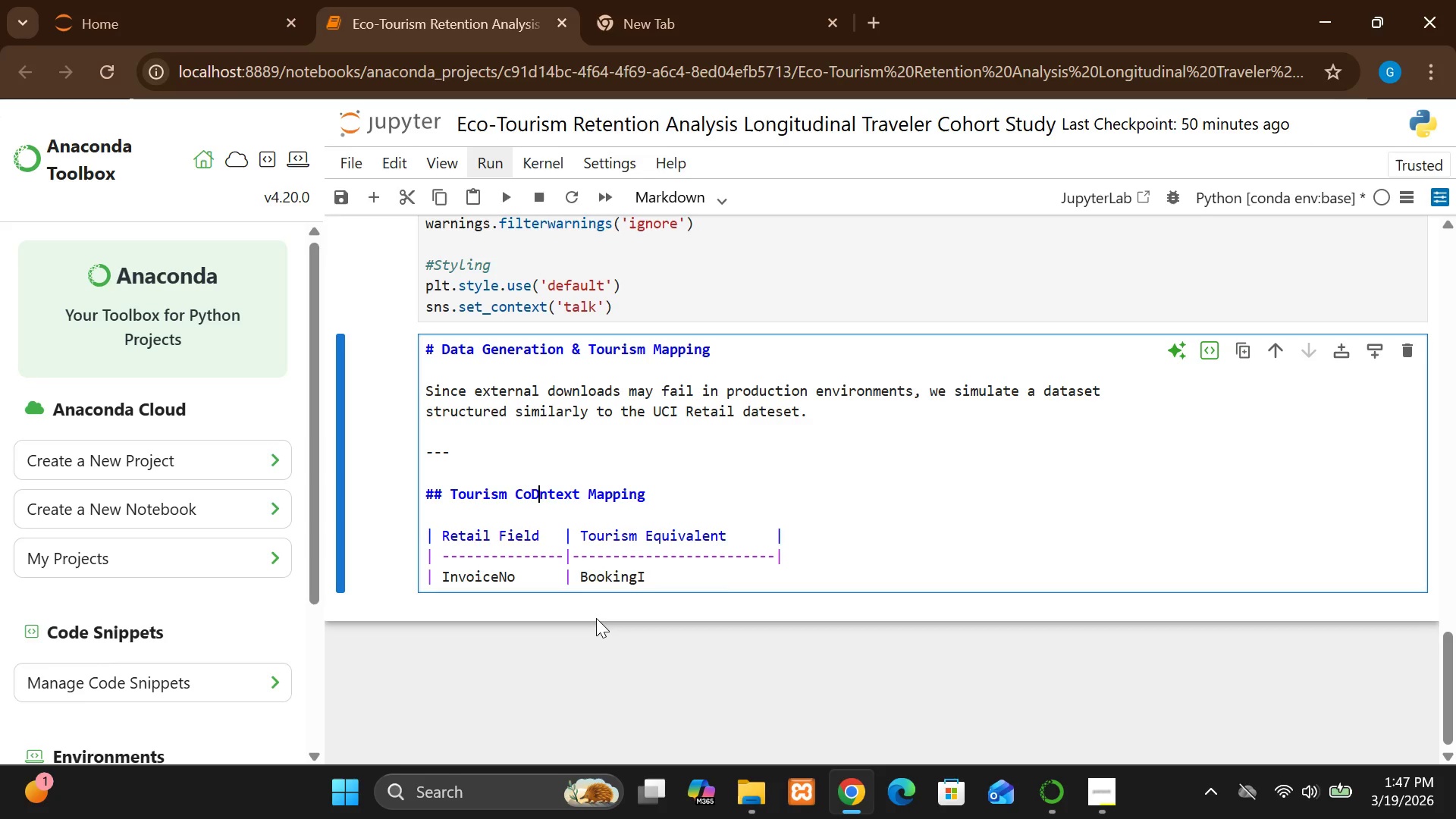 
key(Shift+ShiftLeft)
 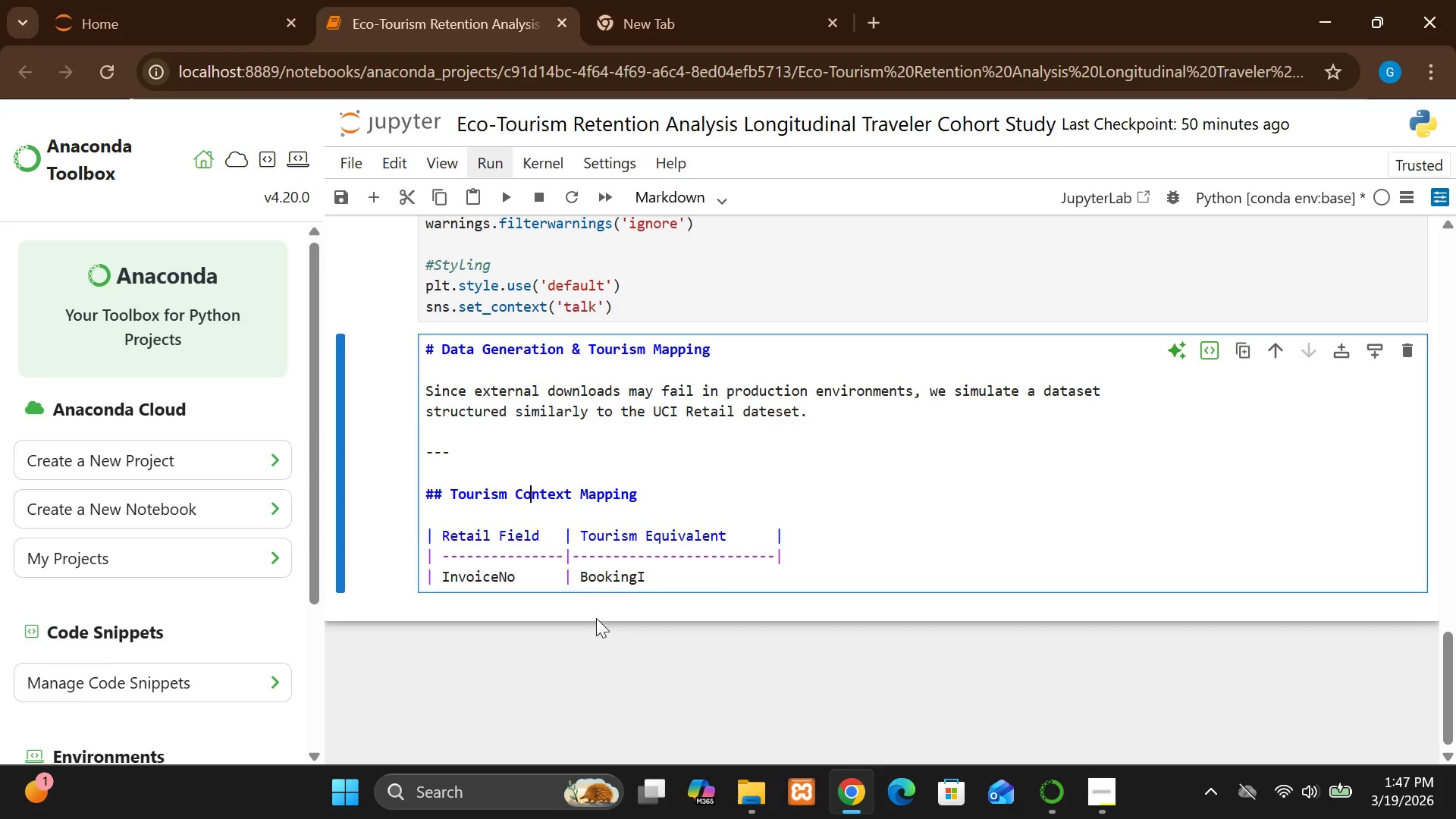 
key(Shift+D)
 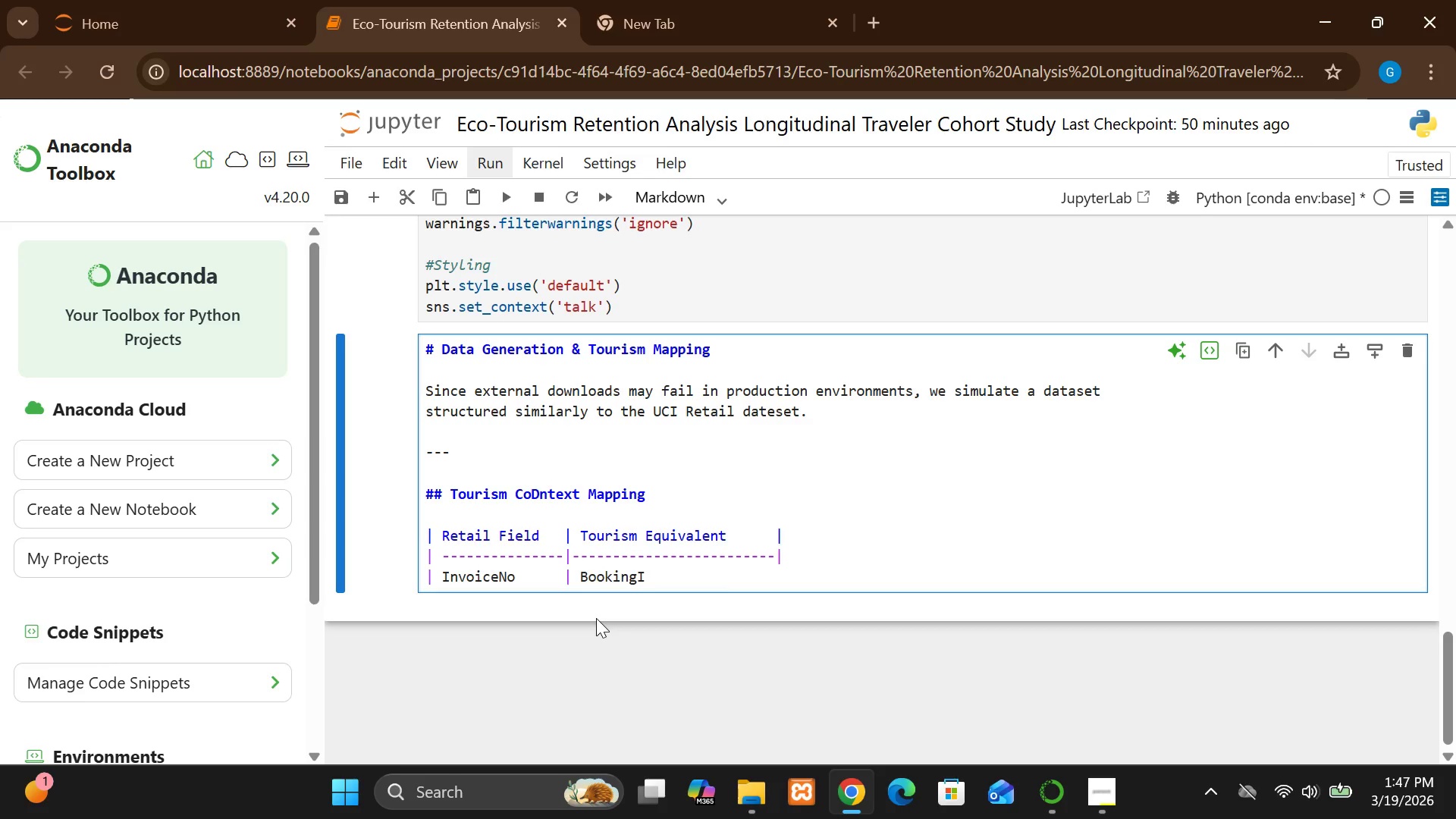 
key(Backspace)
 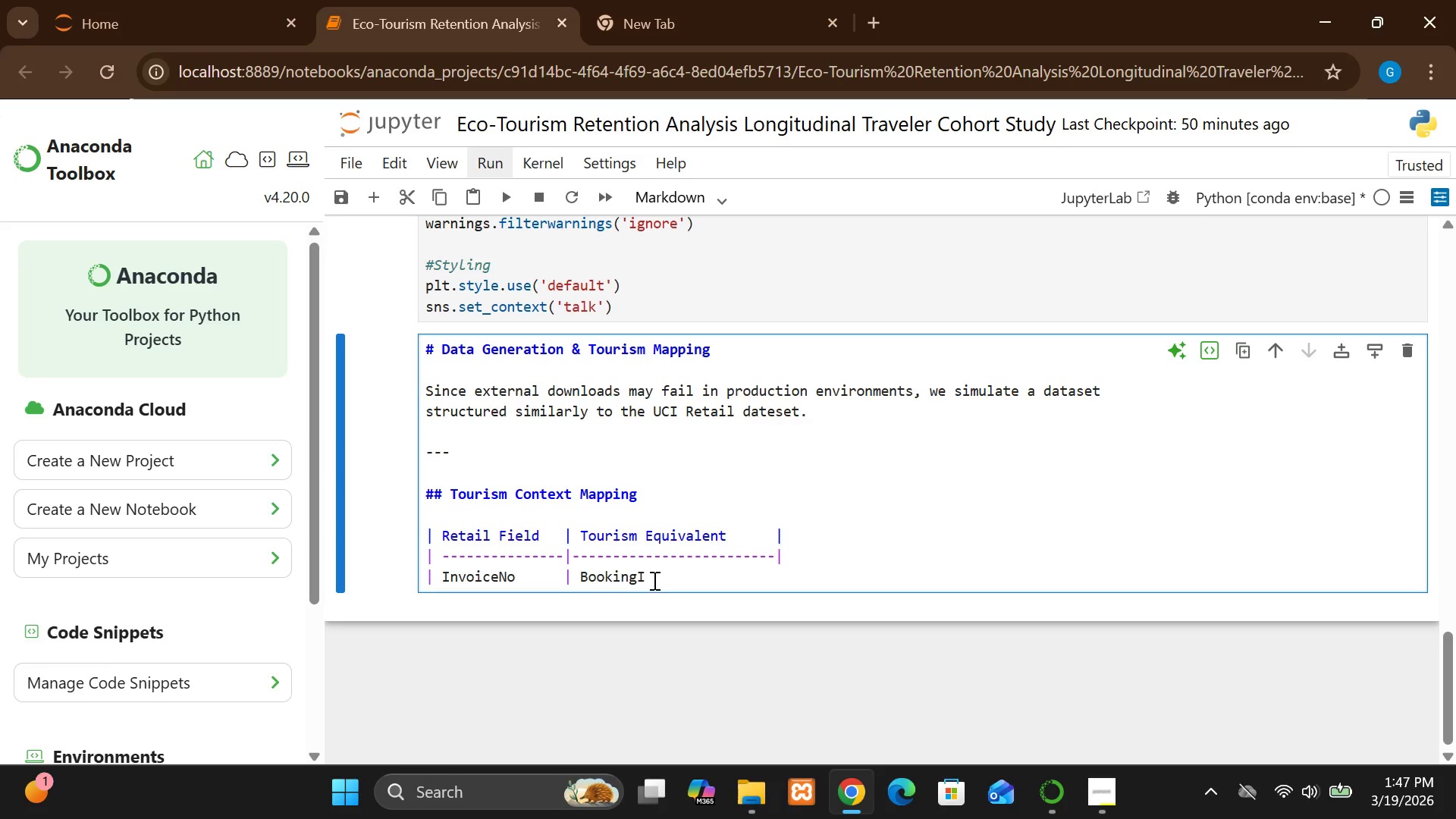 
left_click([657, 578])
 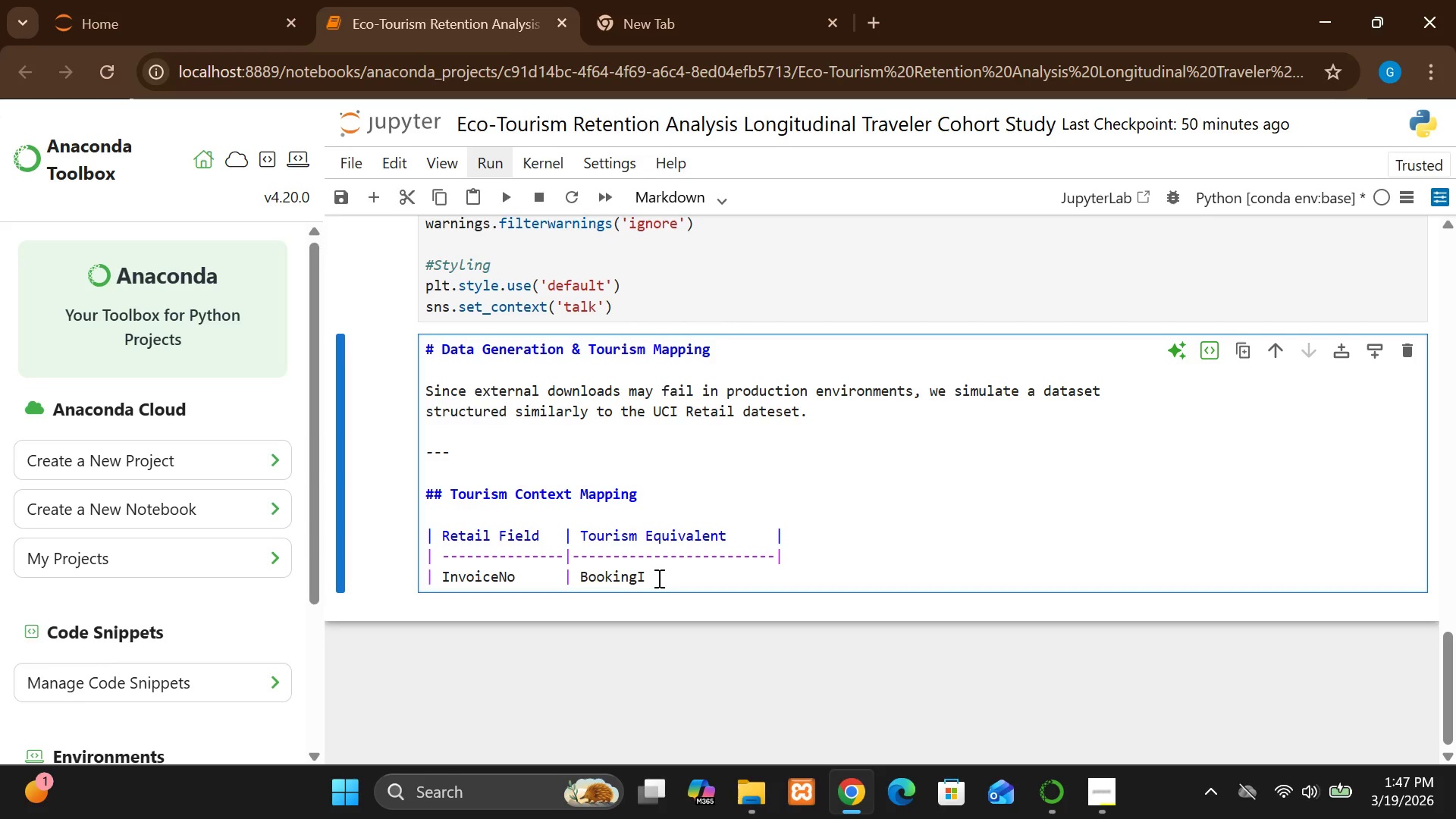 
key(Shift+D)
 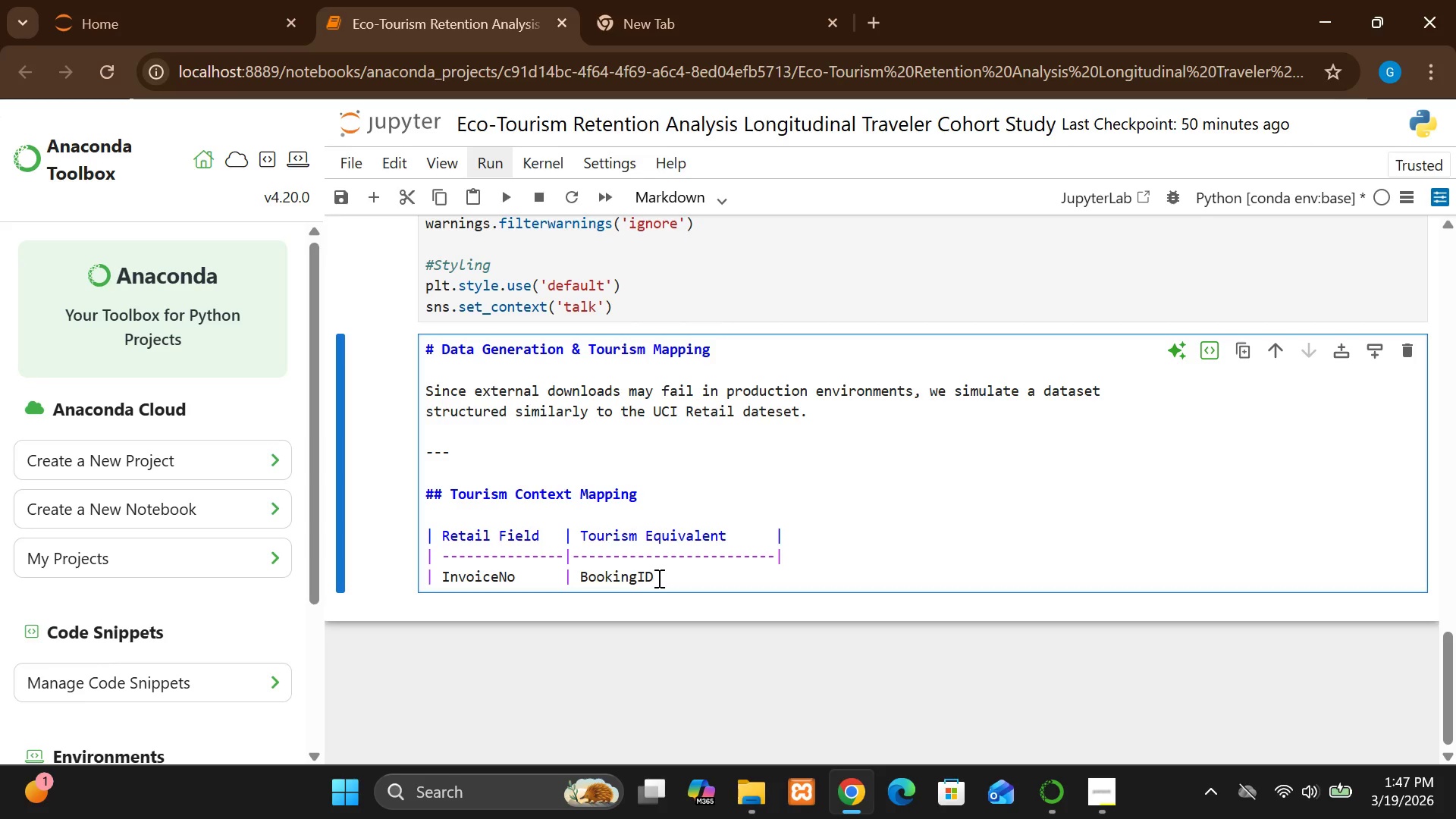 
key(Space)
 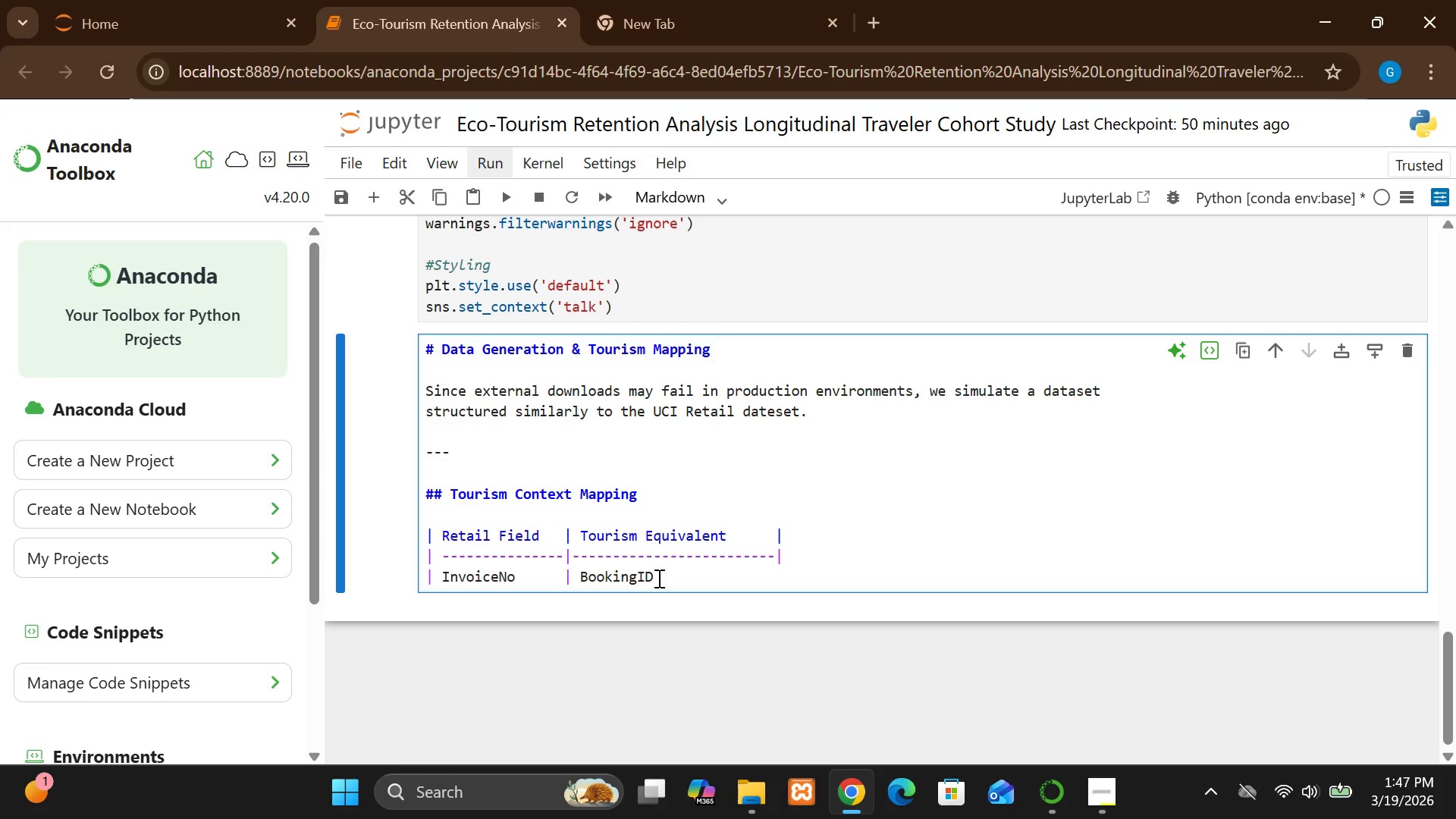 
key(Space)
 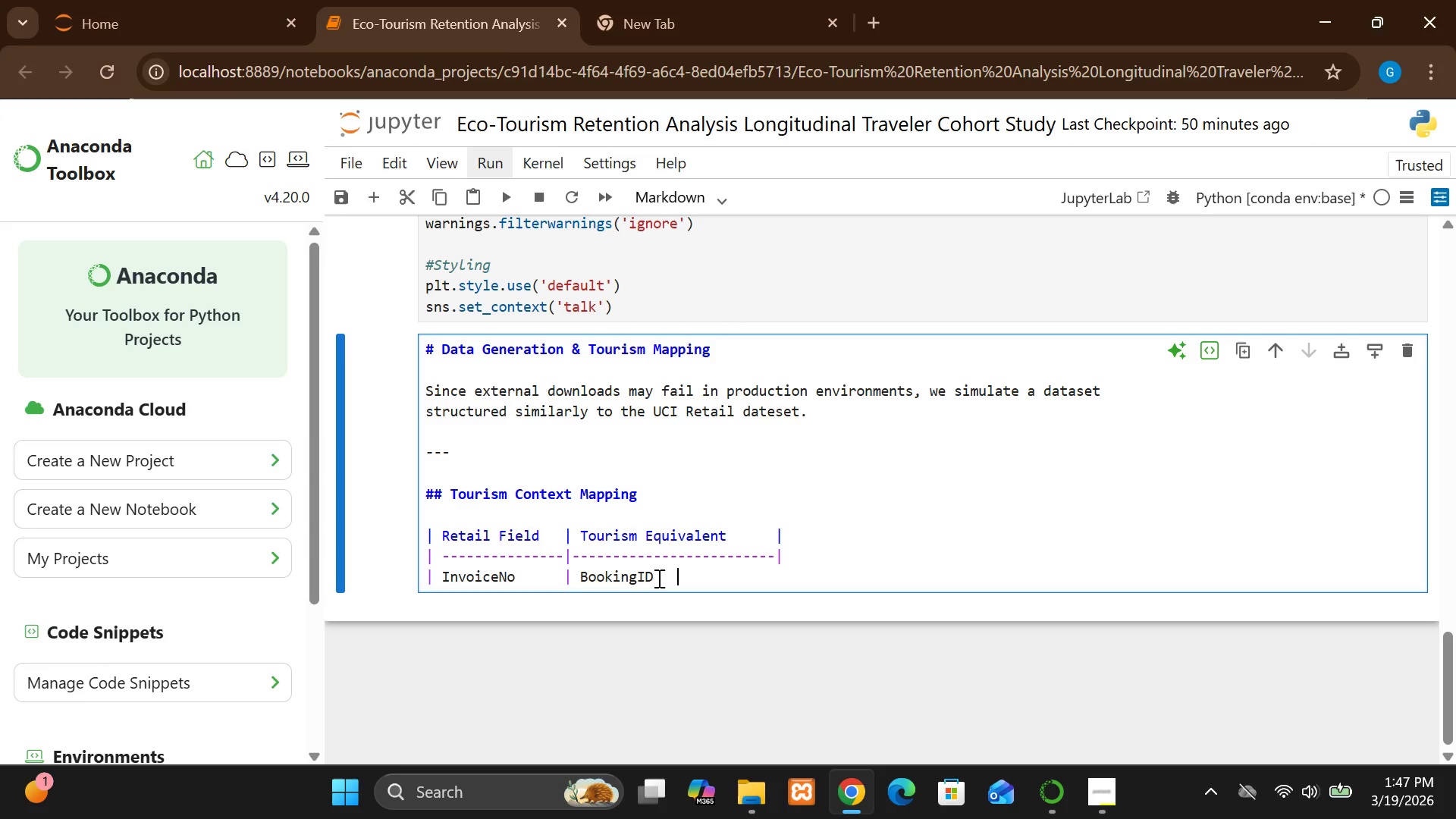 
key(Space)
 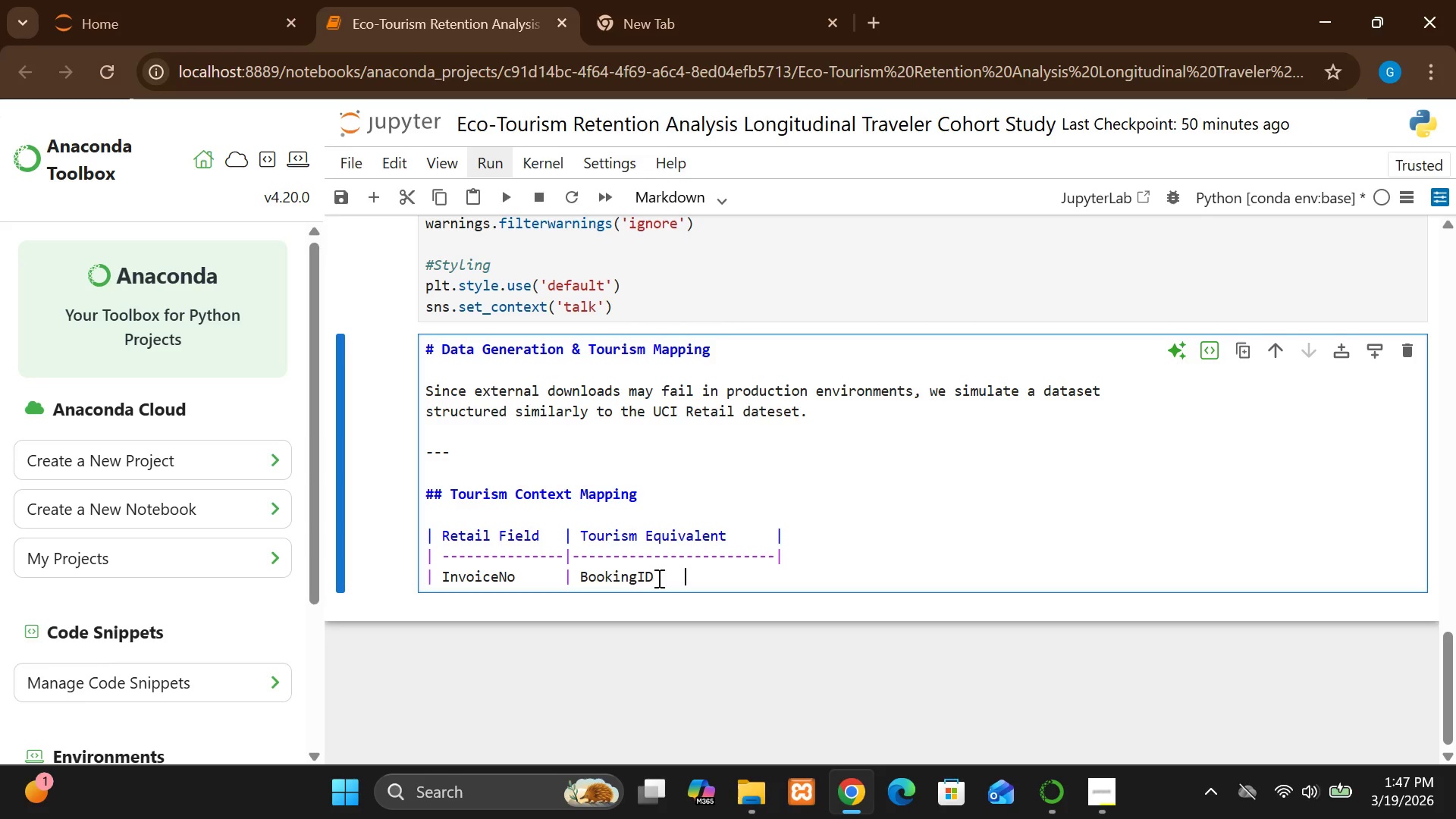 
key(Space)
 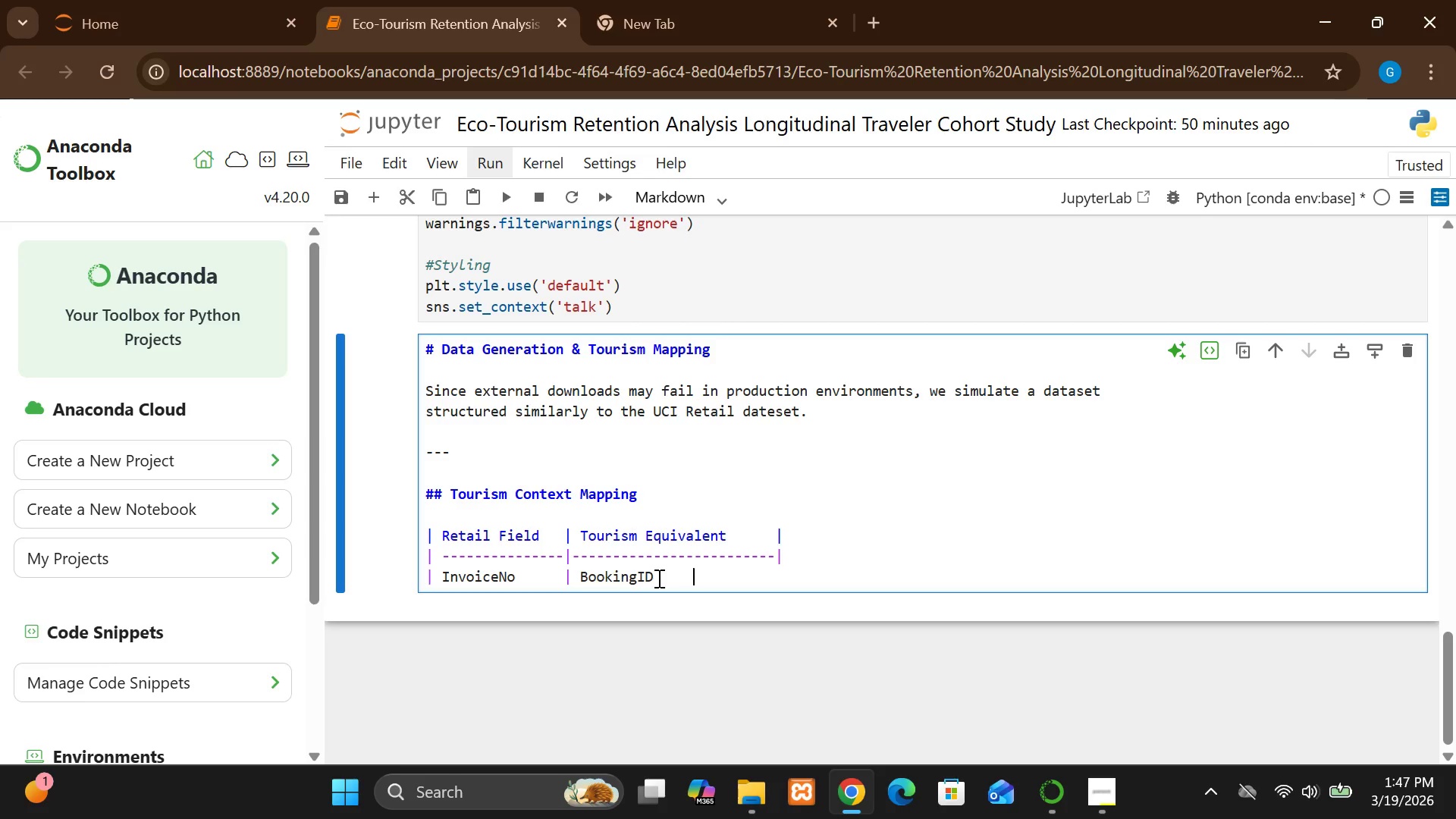 
key(Space)
 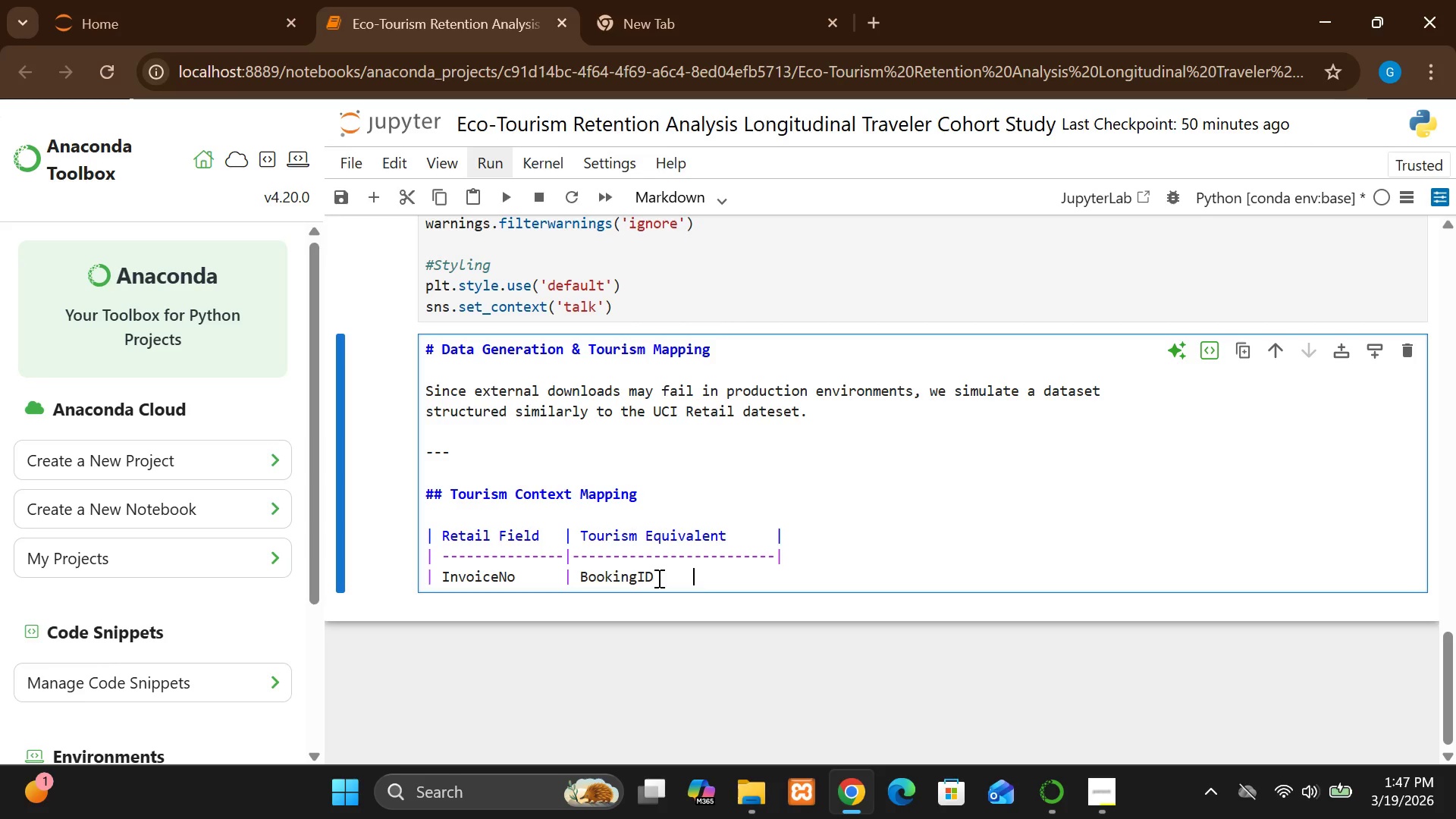 
key(Space)
 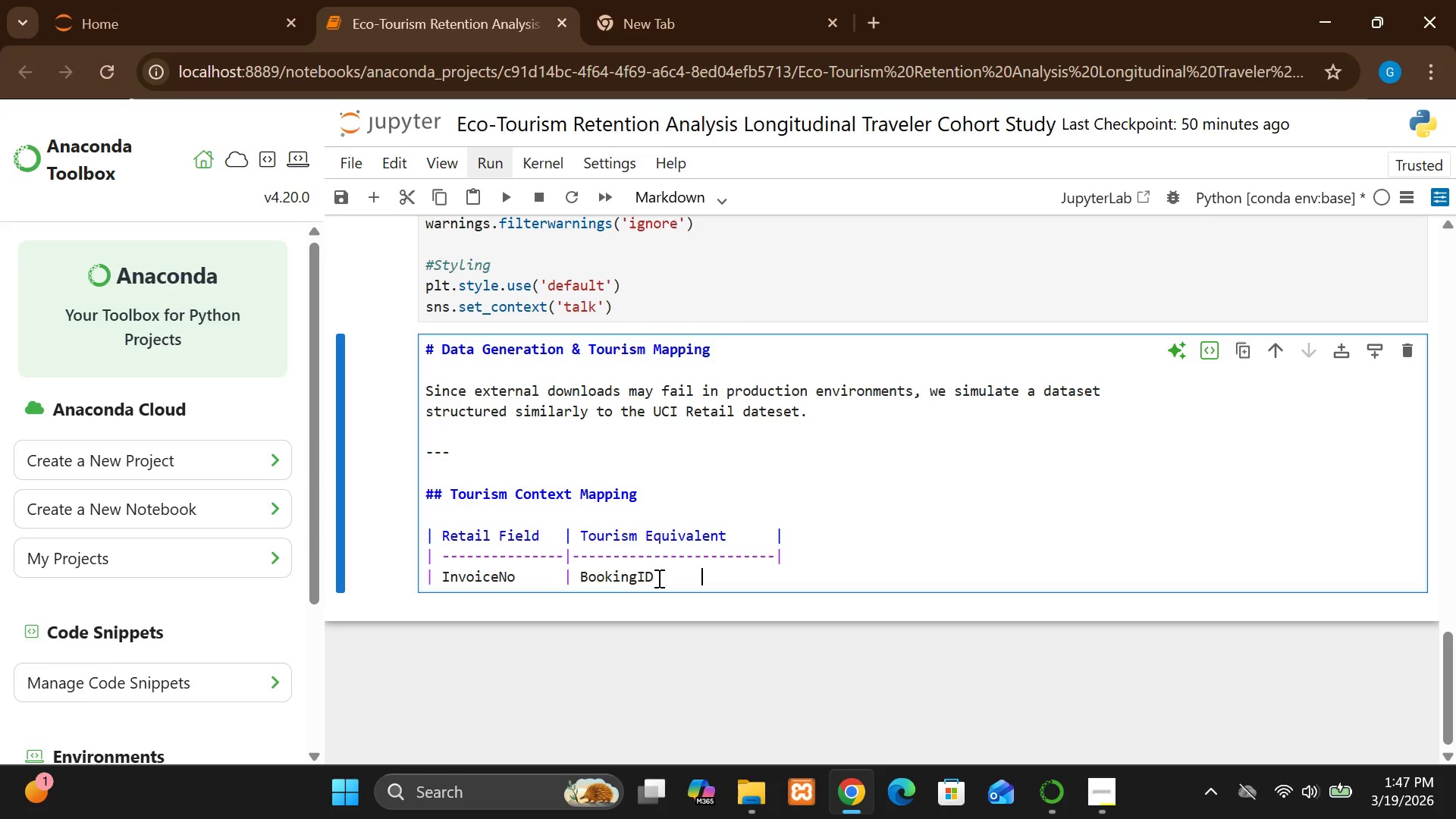 
key(Space)
 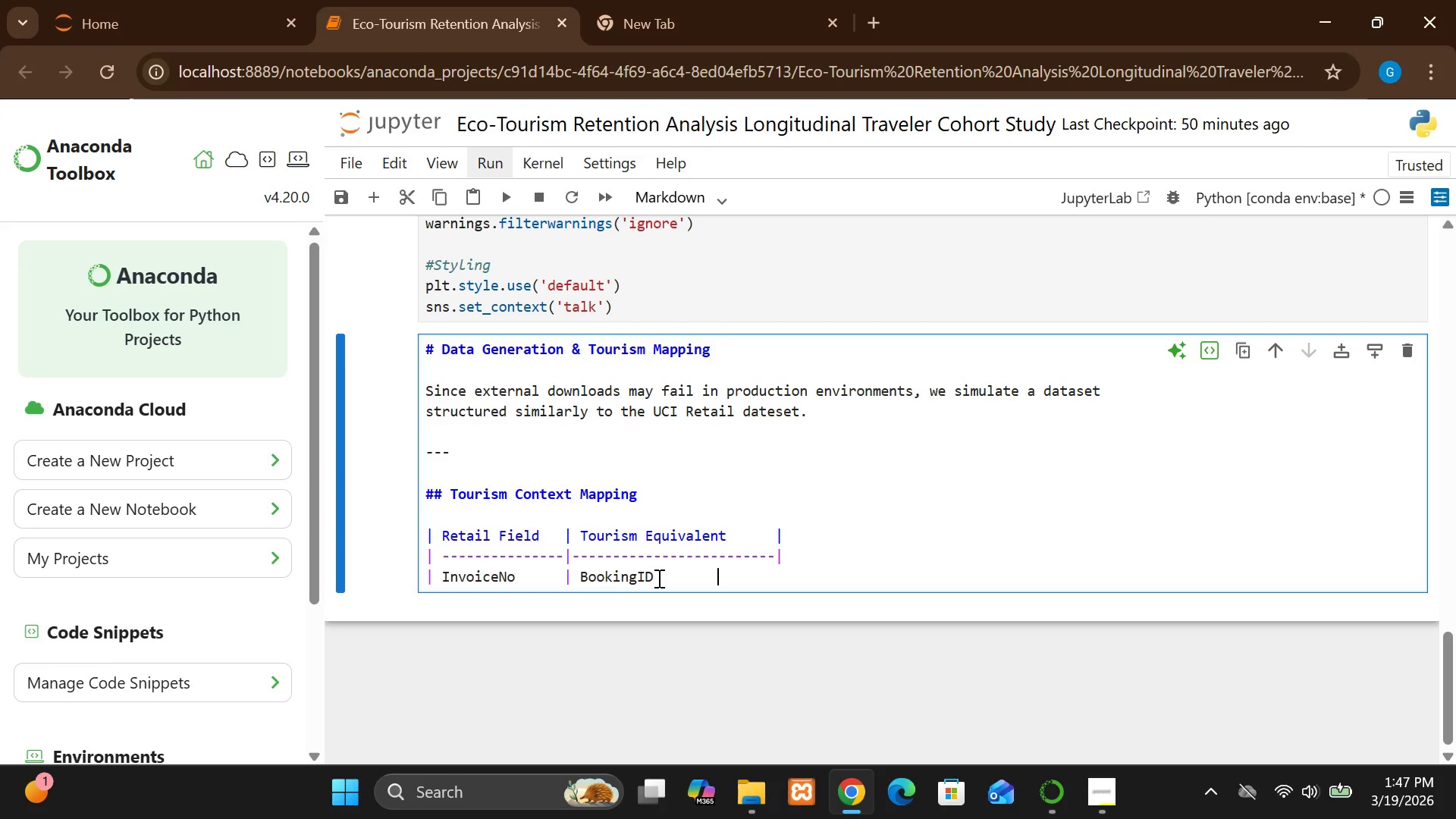 
key(Space)
 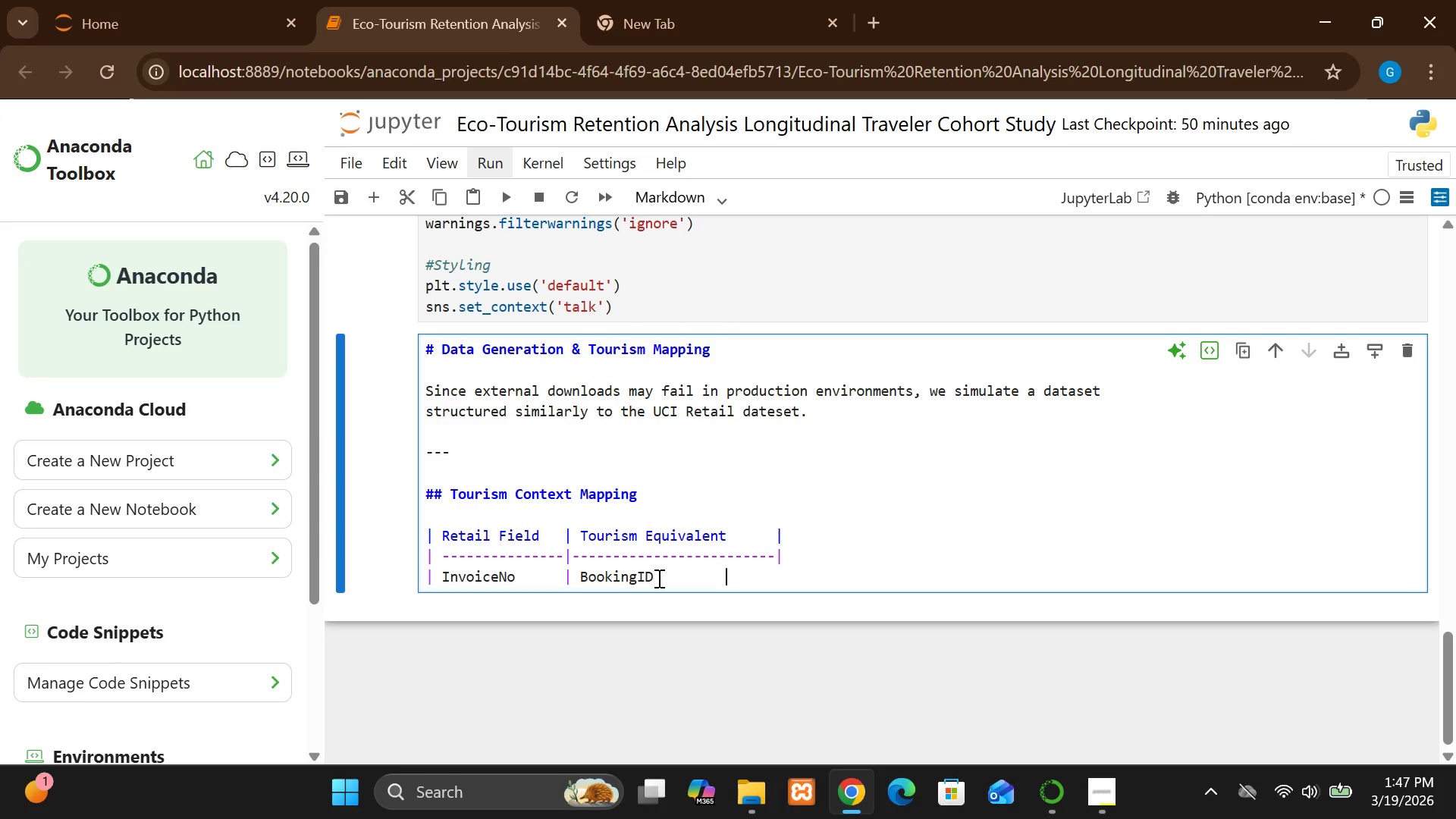 
key(Space)
 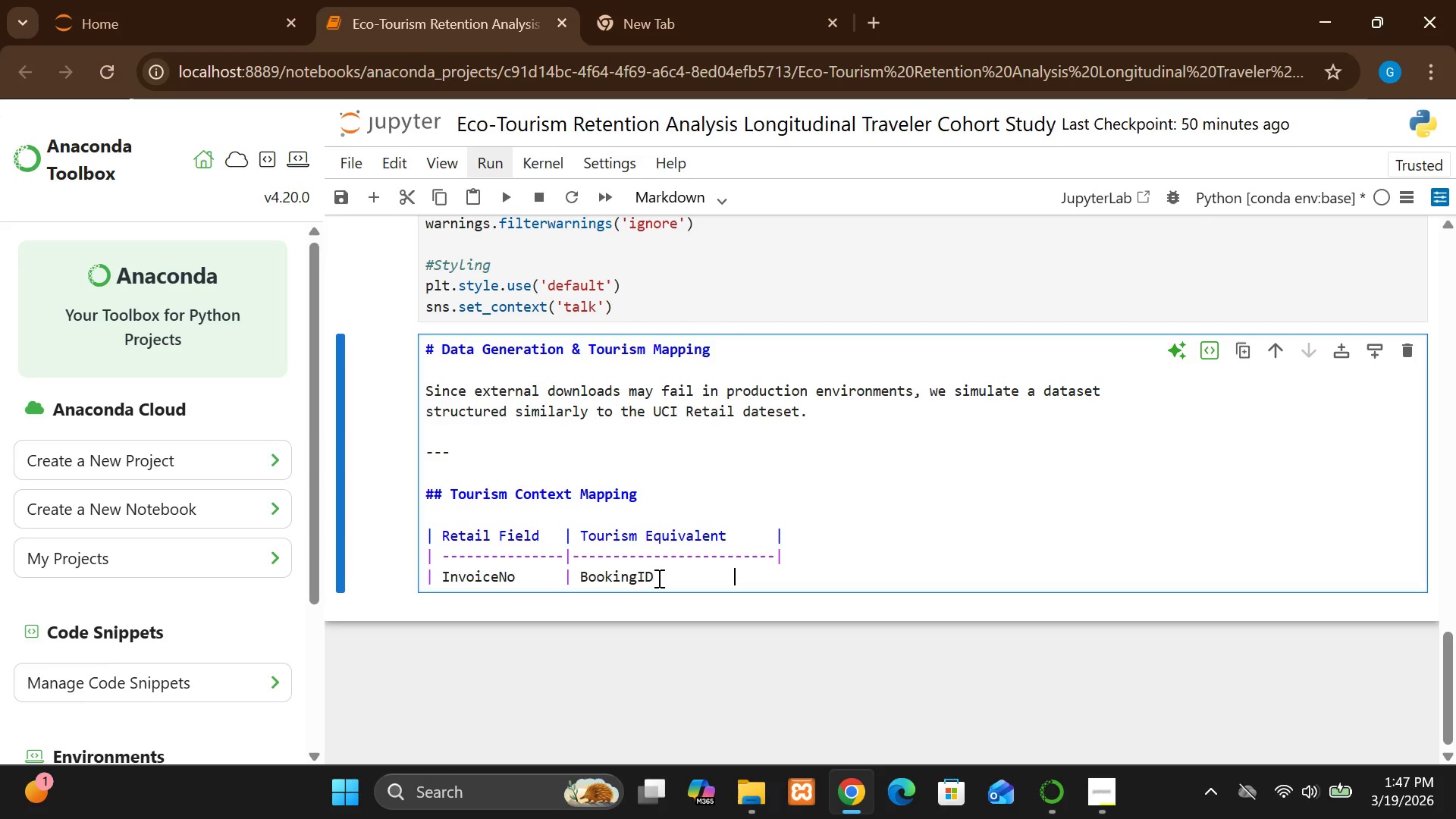 
key(Space)
 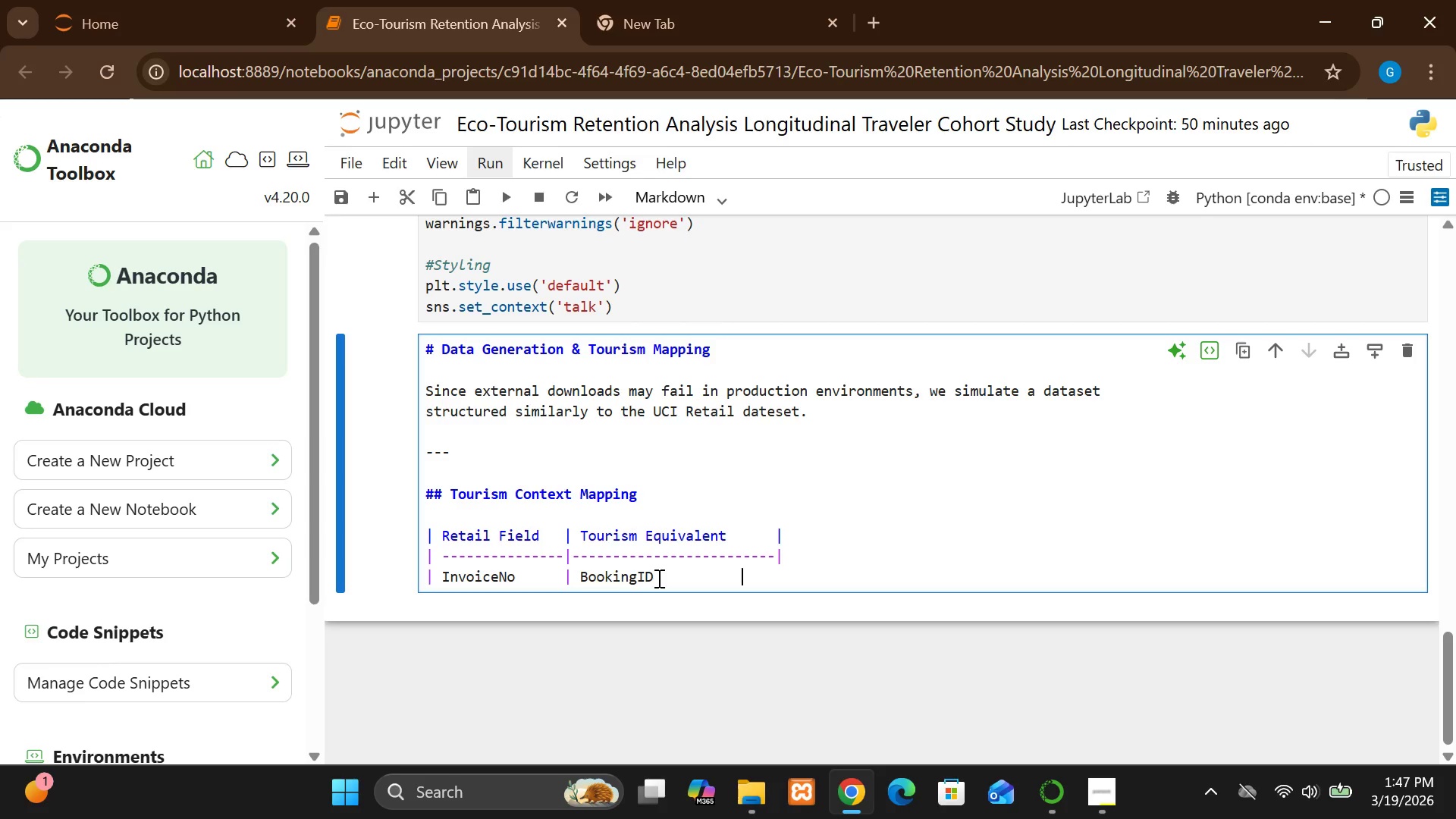 
key(Space)
 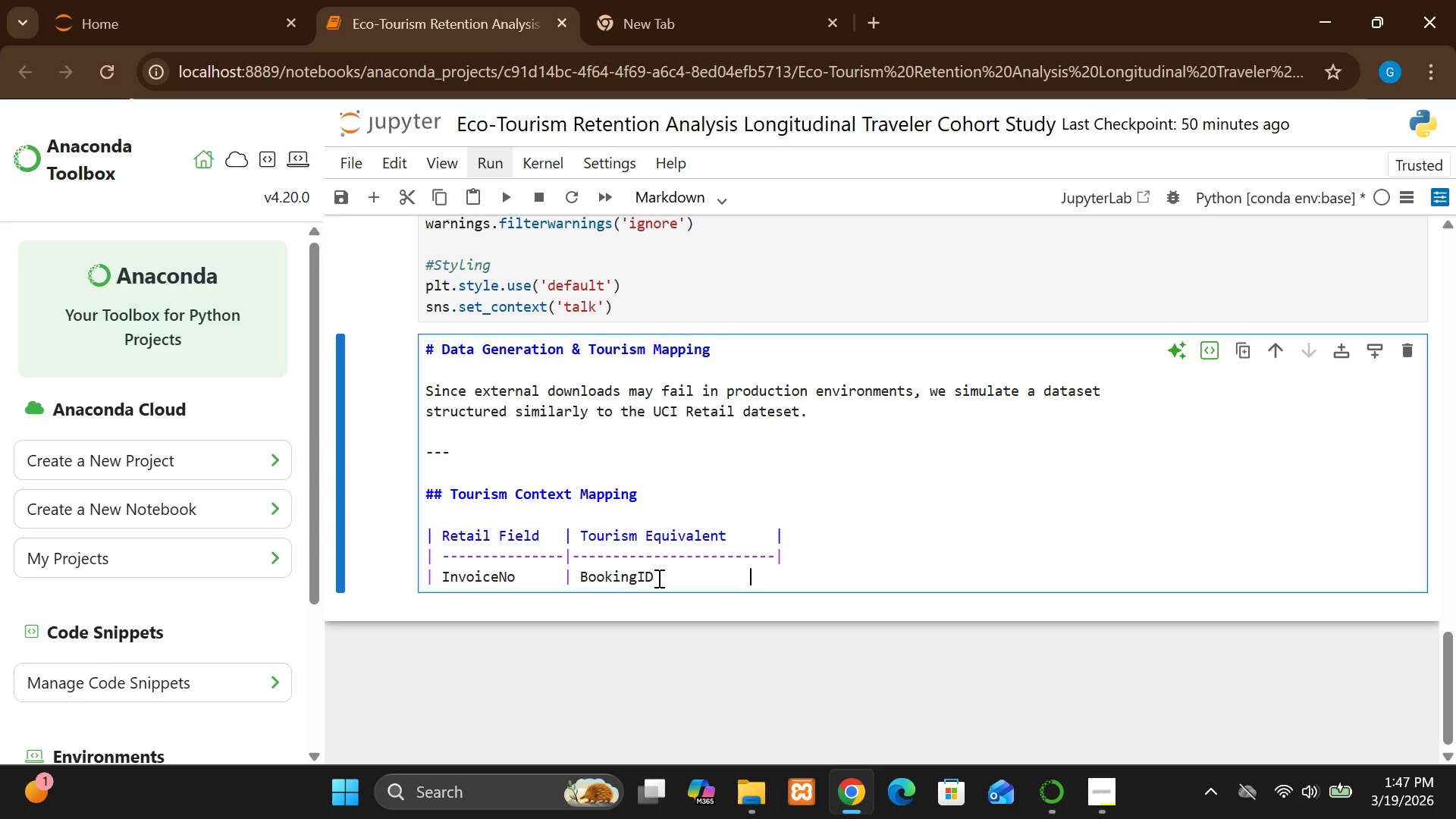 
key(Space)
 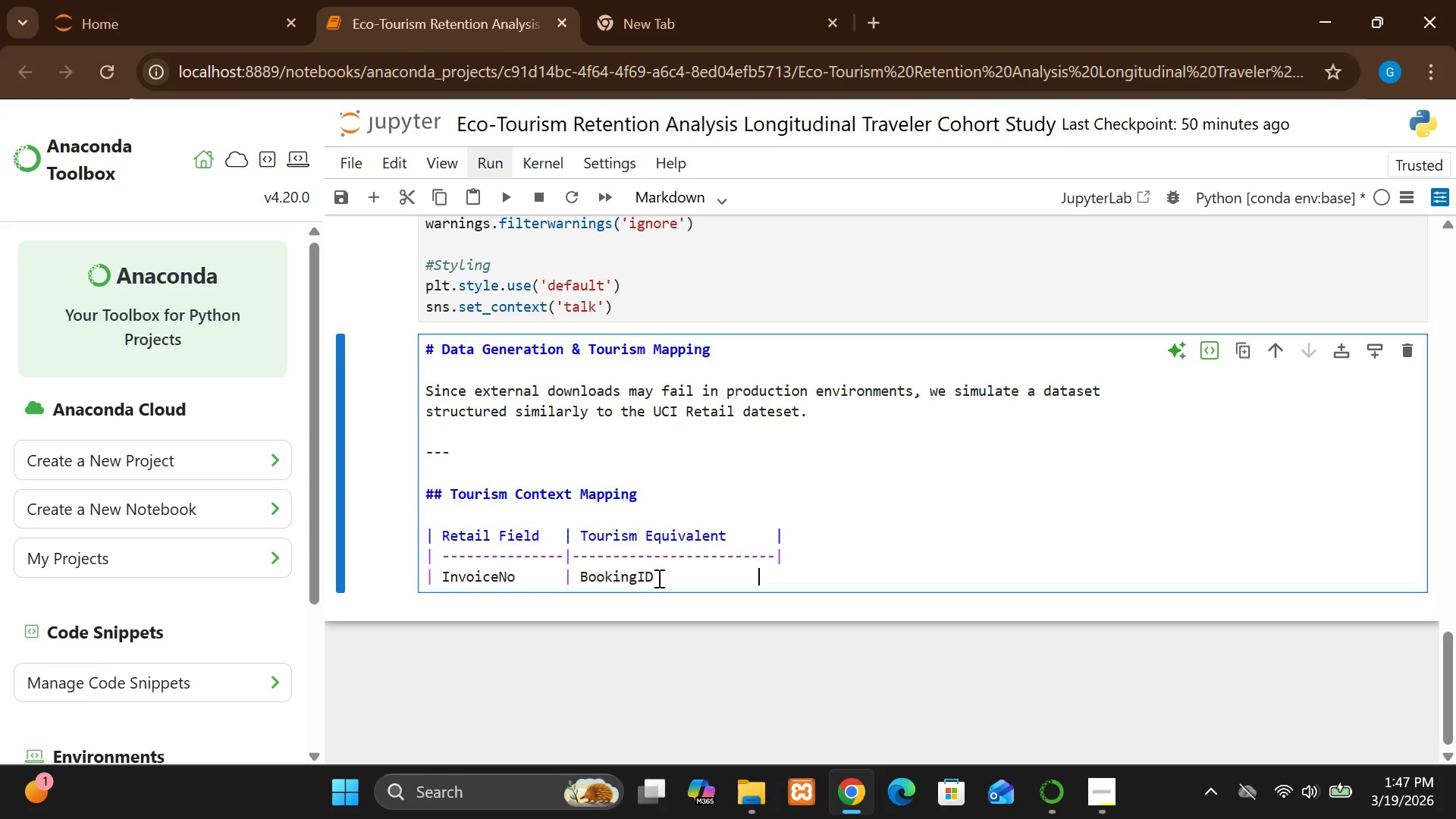 
key(Space)
 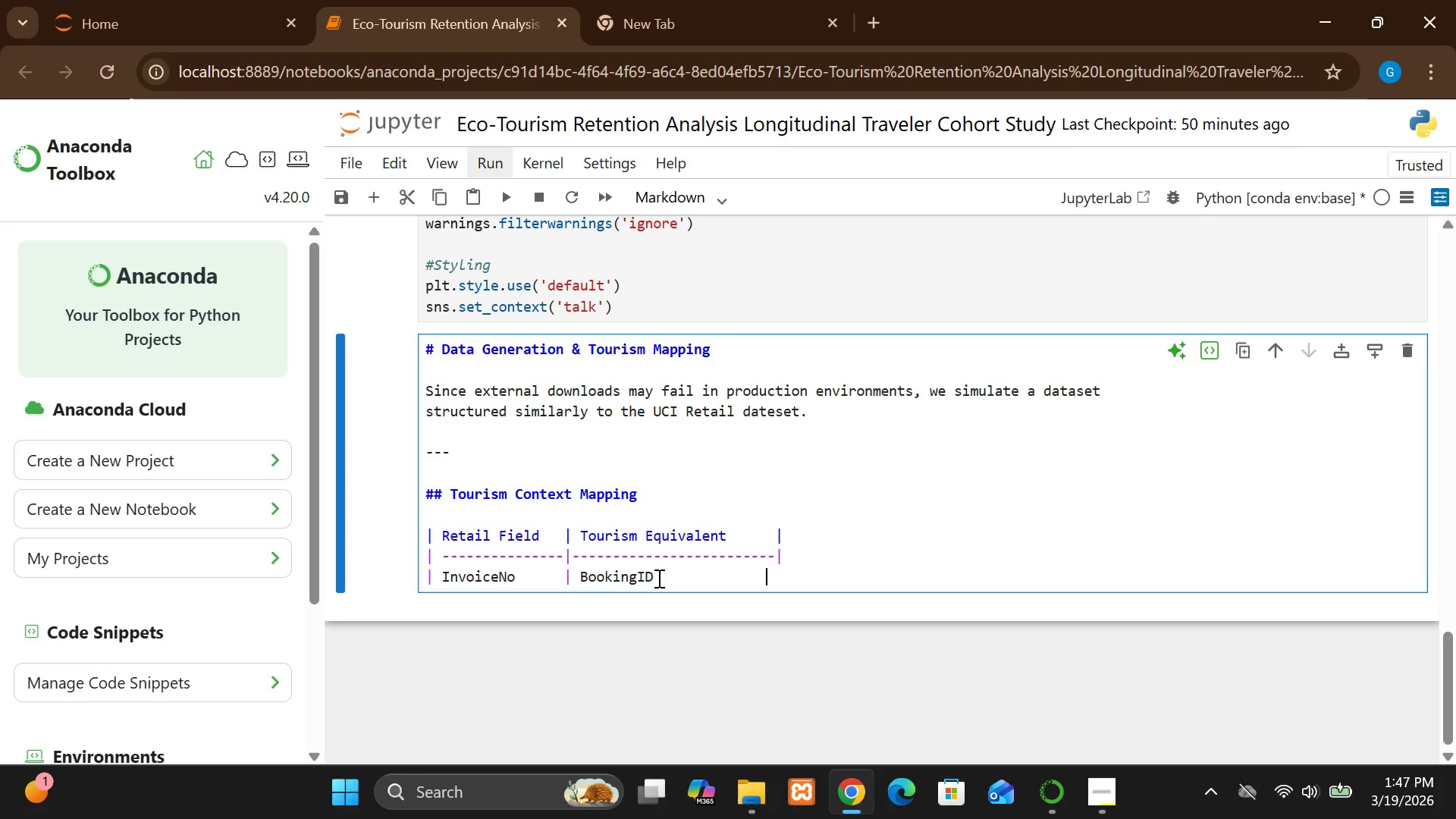 
key(Space)
 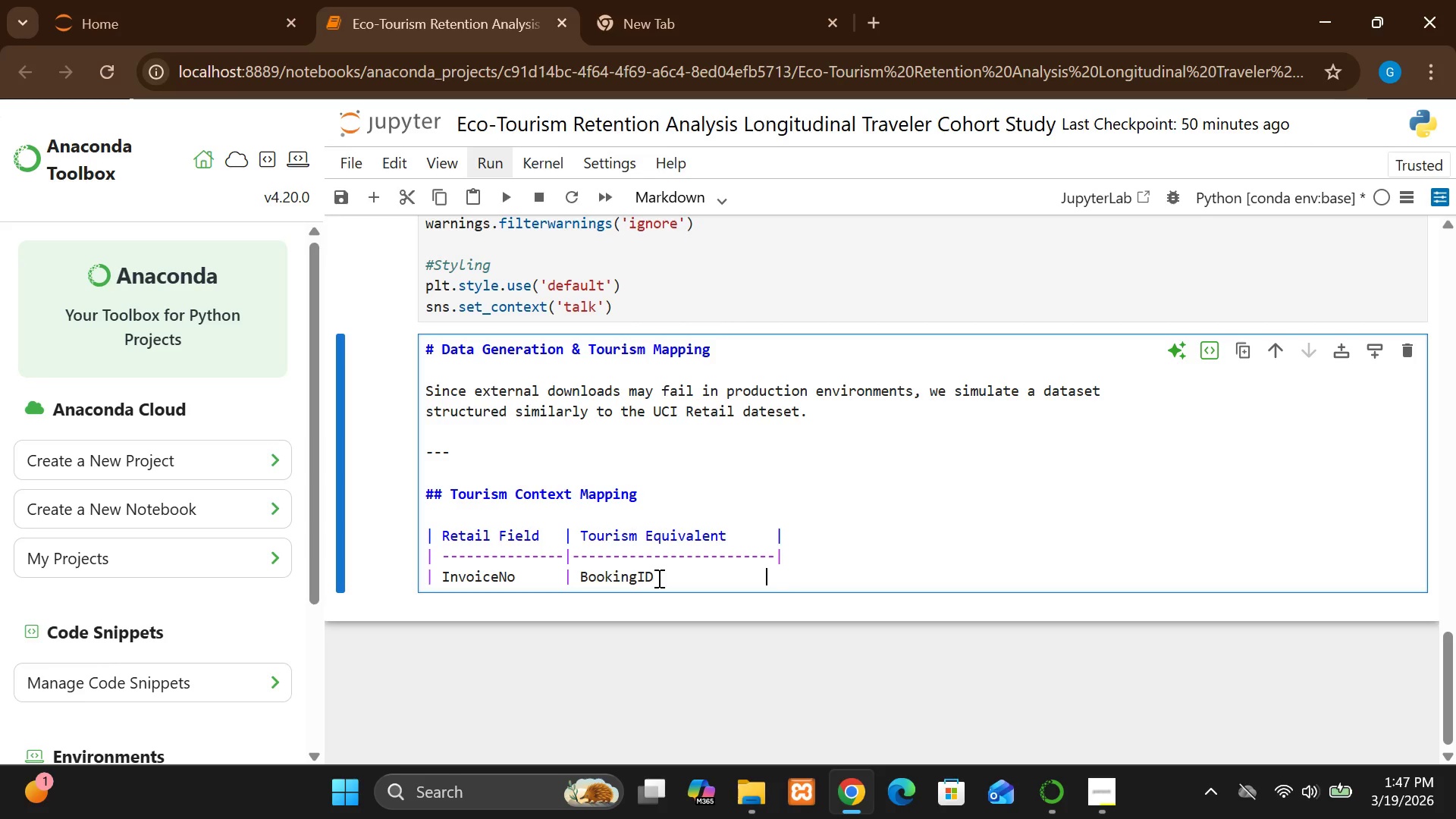 
key(Space)
 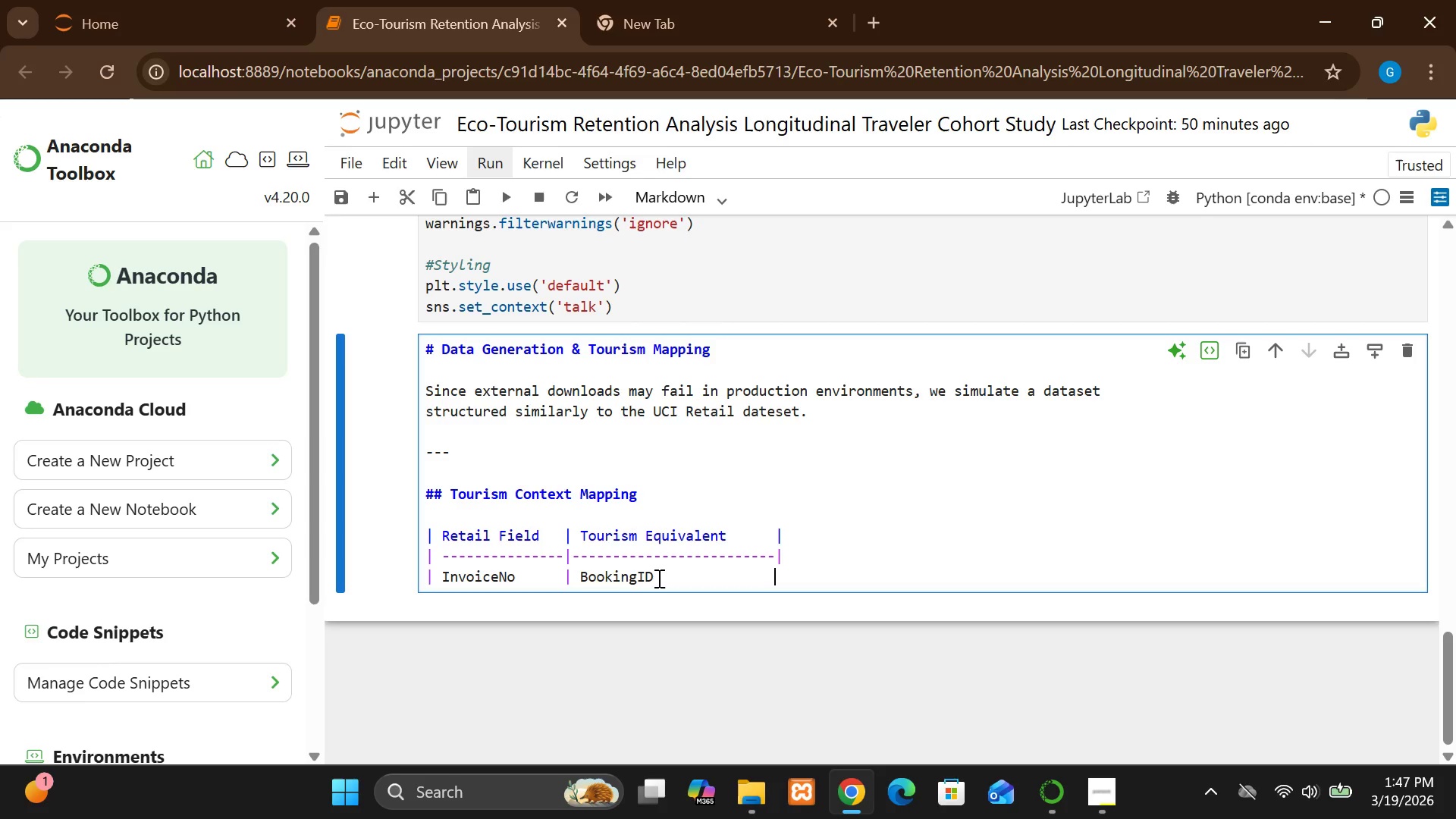 
key(Shift+Break)
 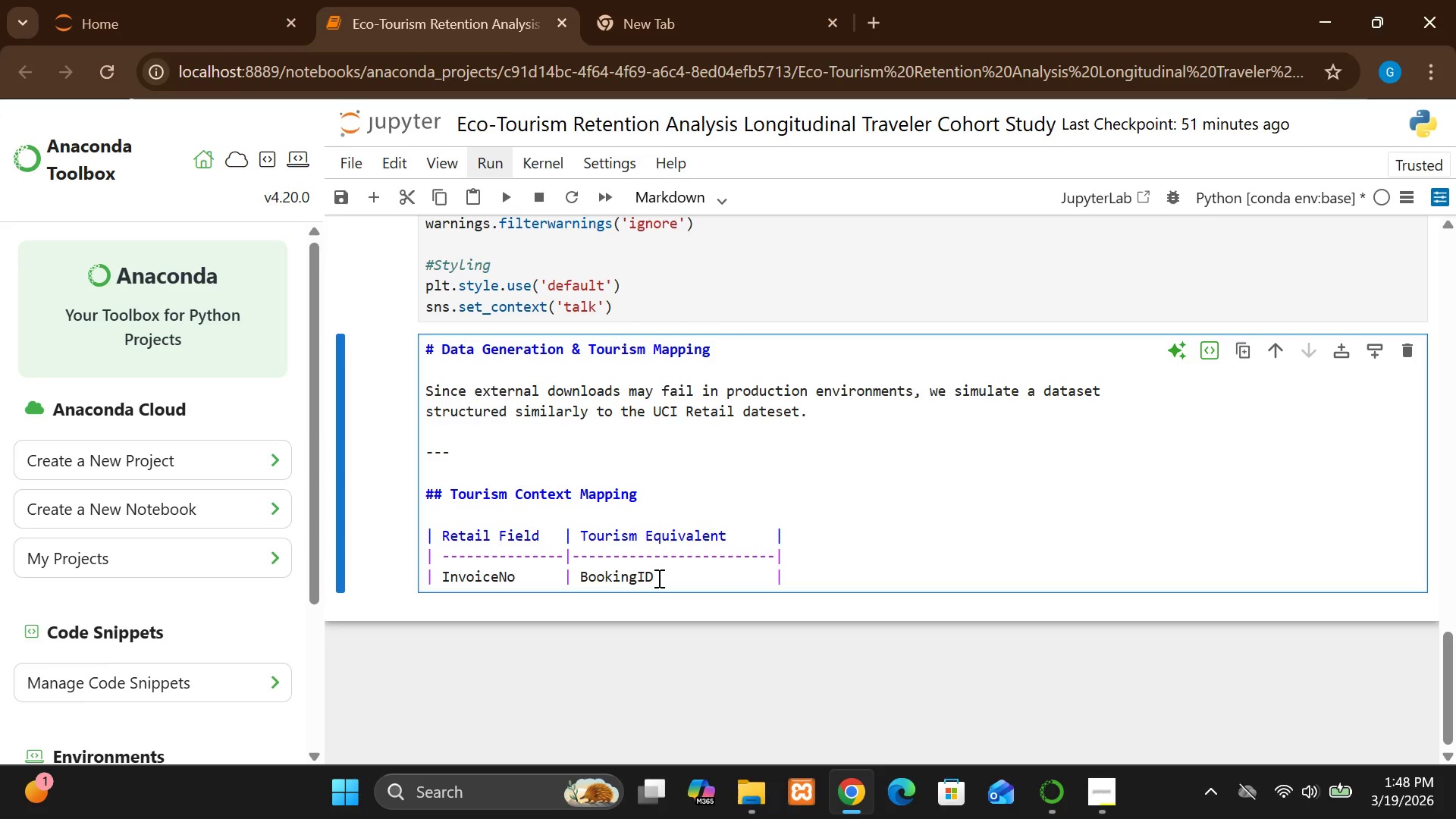 
key(Backspace)
 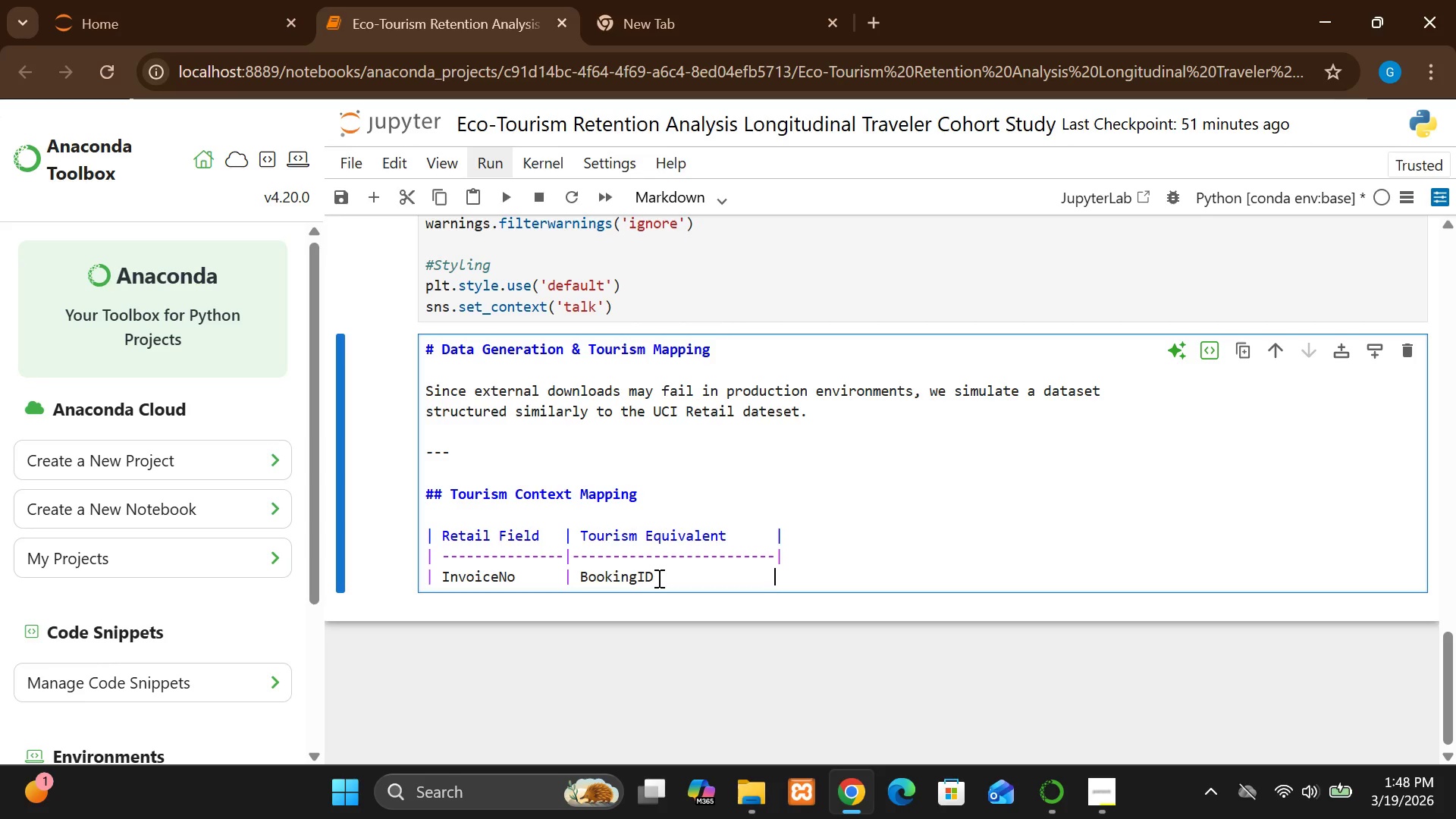 
key(Backspace)
 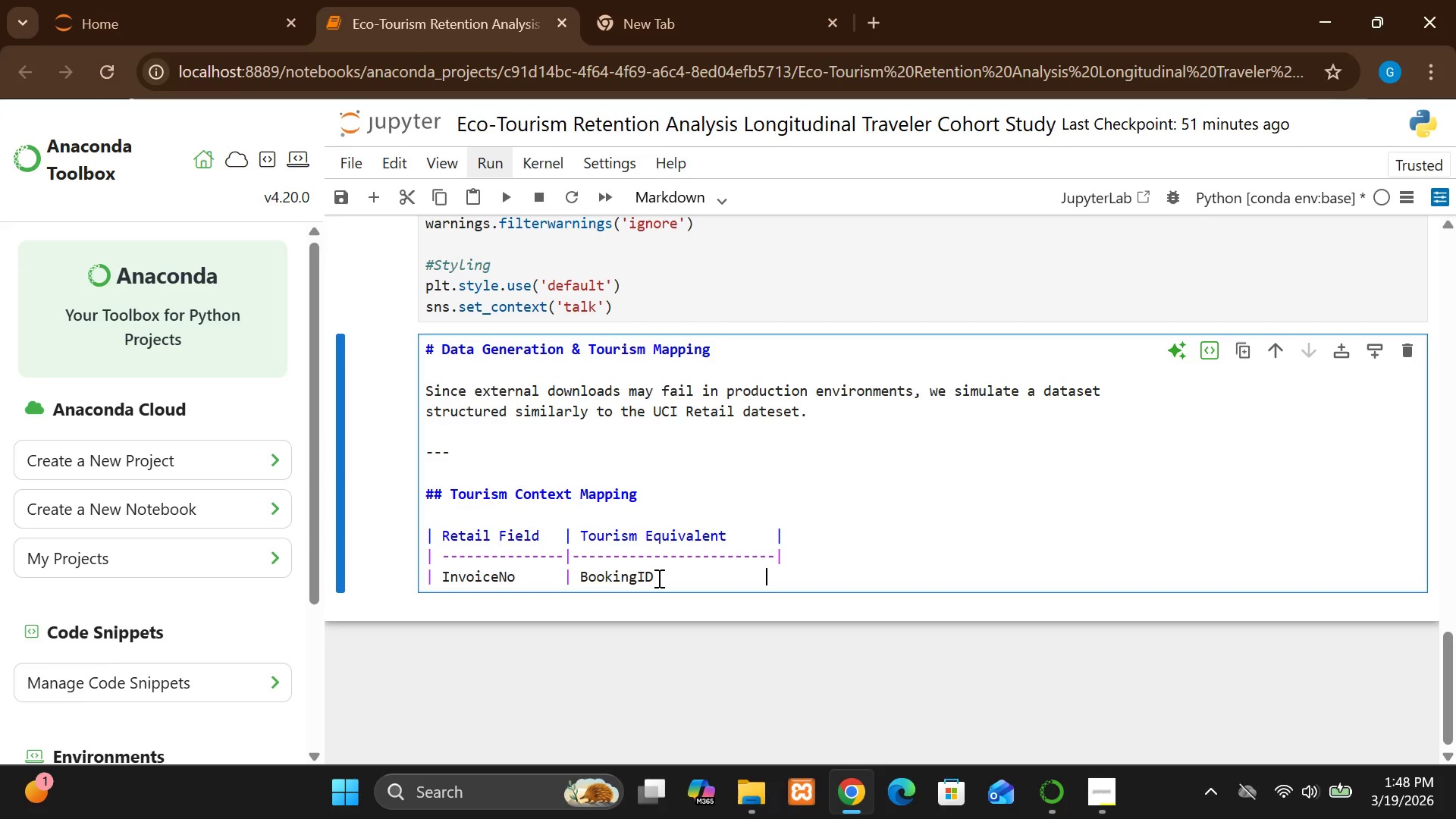 
key(Shift+Break)
 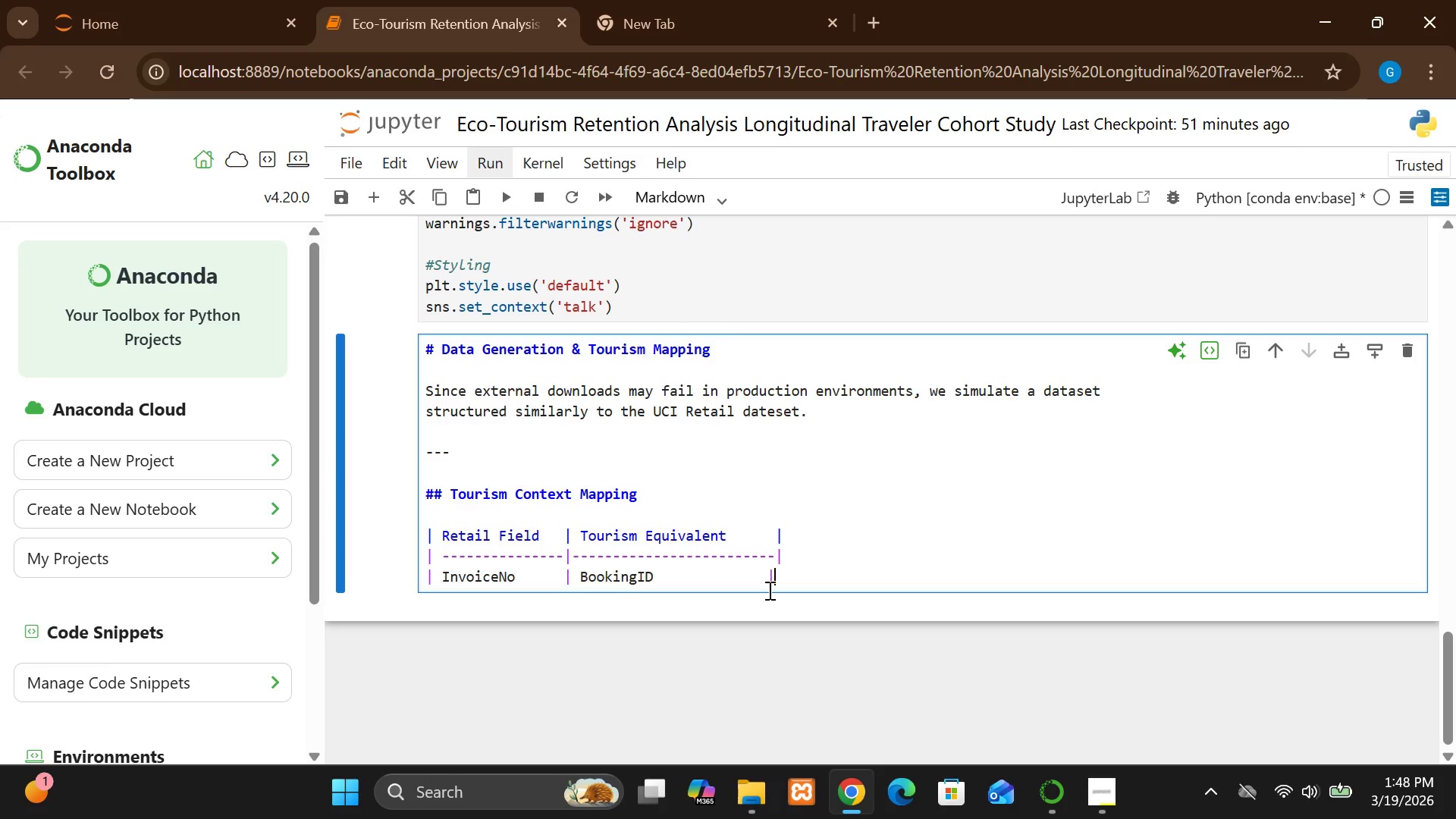 
wait(6.83)
 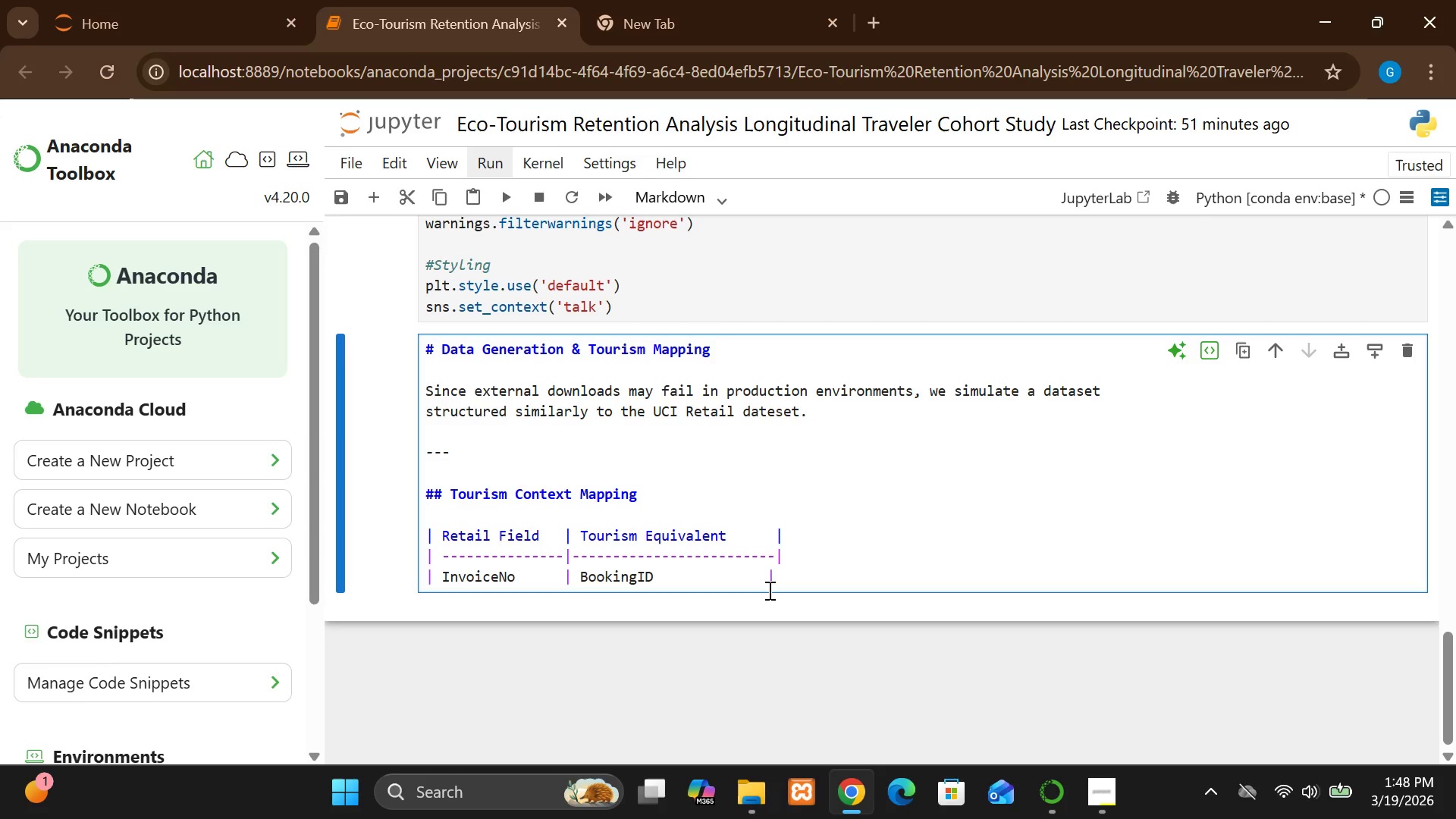 
key(Enter)
 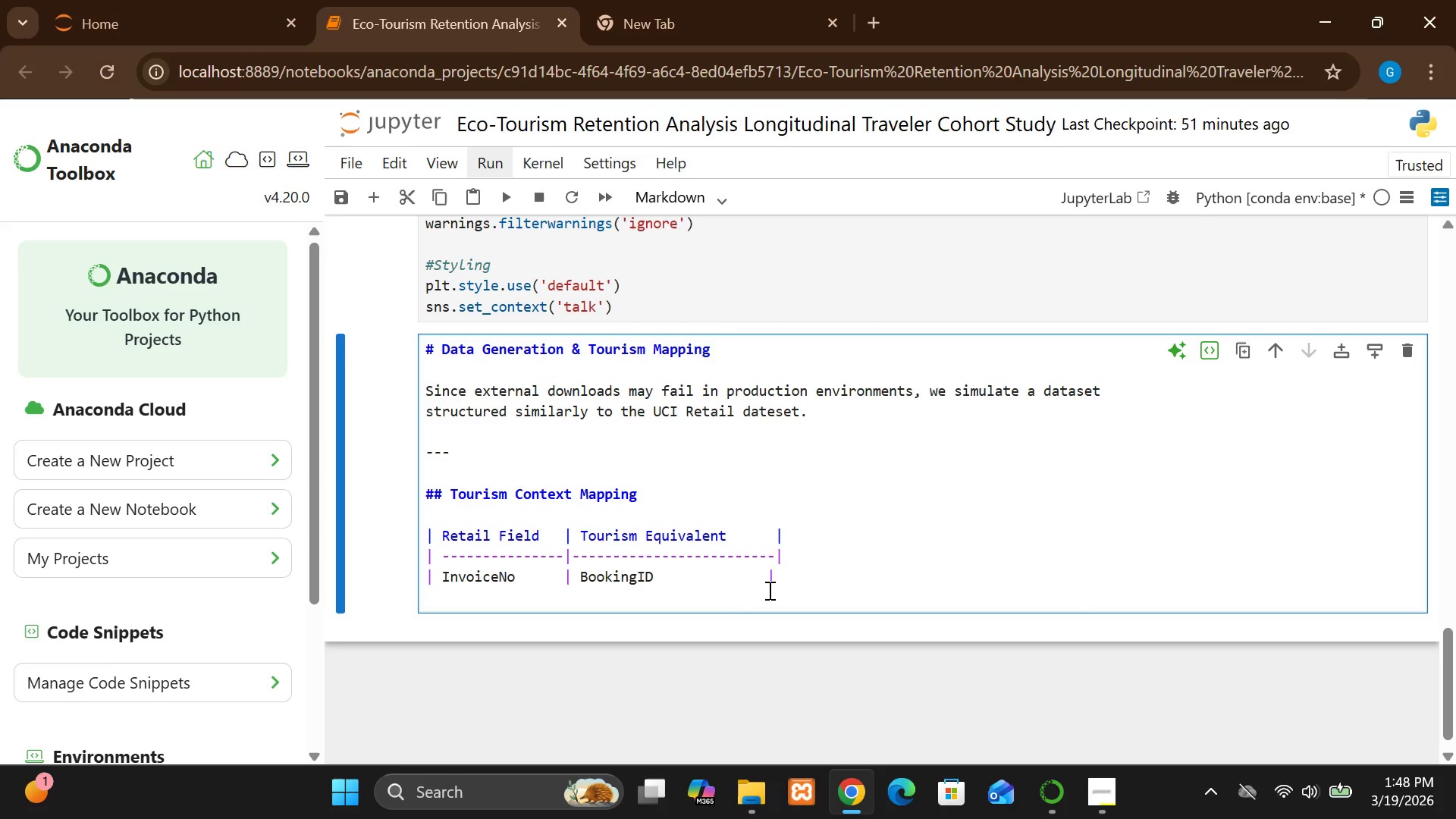 
type( )
key(Backspace)
type([Break] StockCode       )
key(Backspace)
type([Break])
 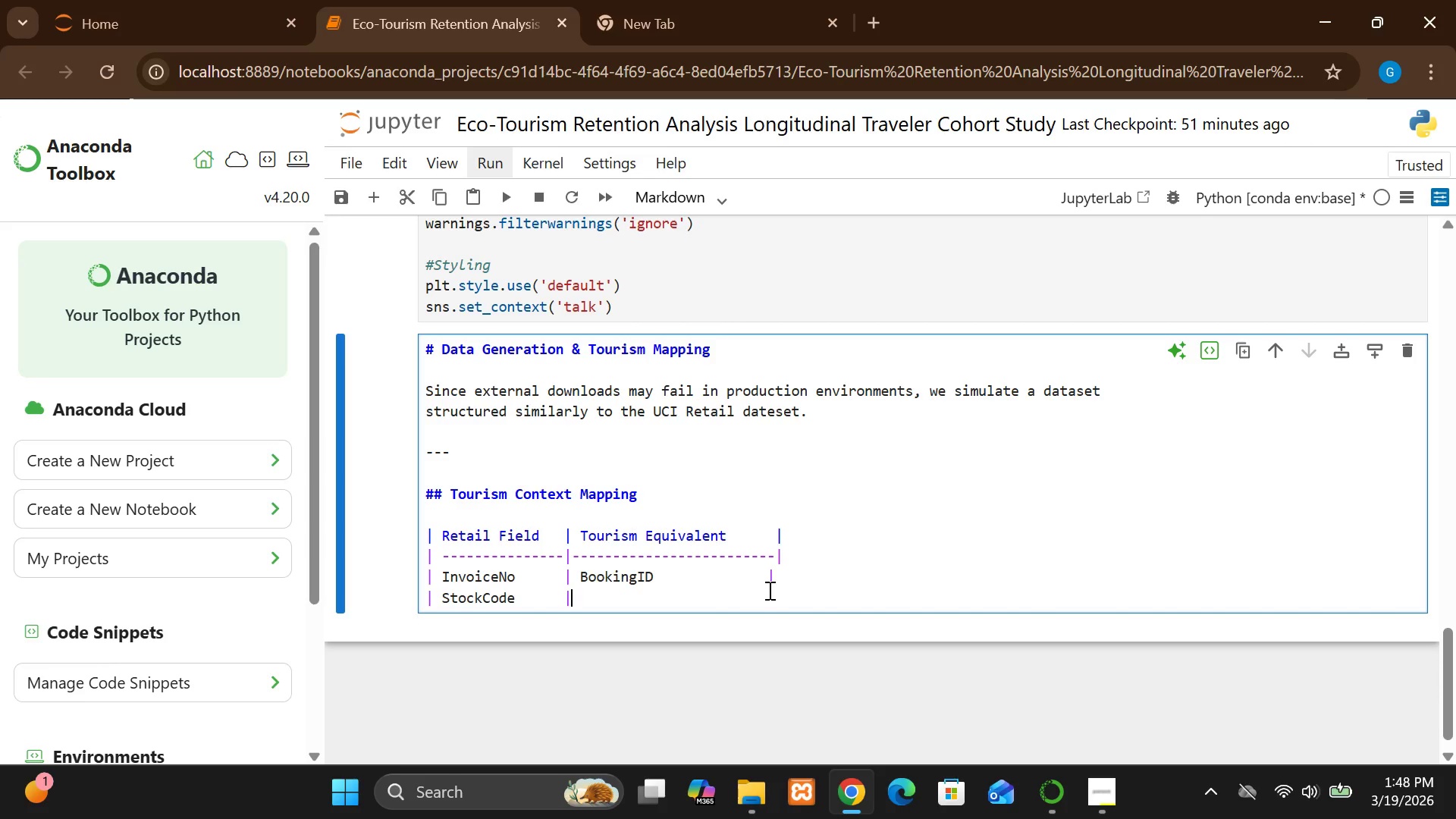 
key(Space)
 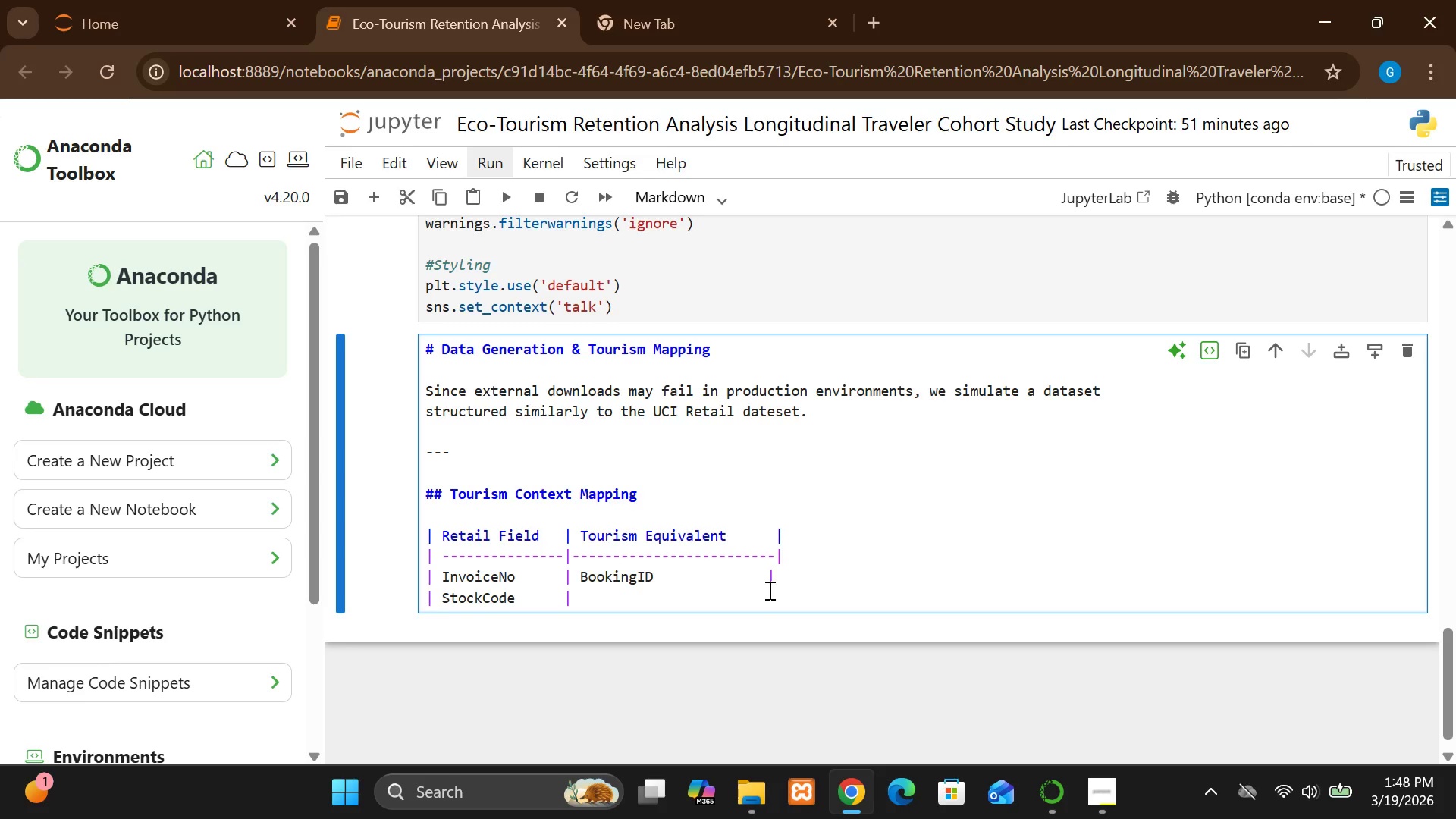 
wait(9.27)
 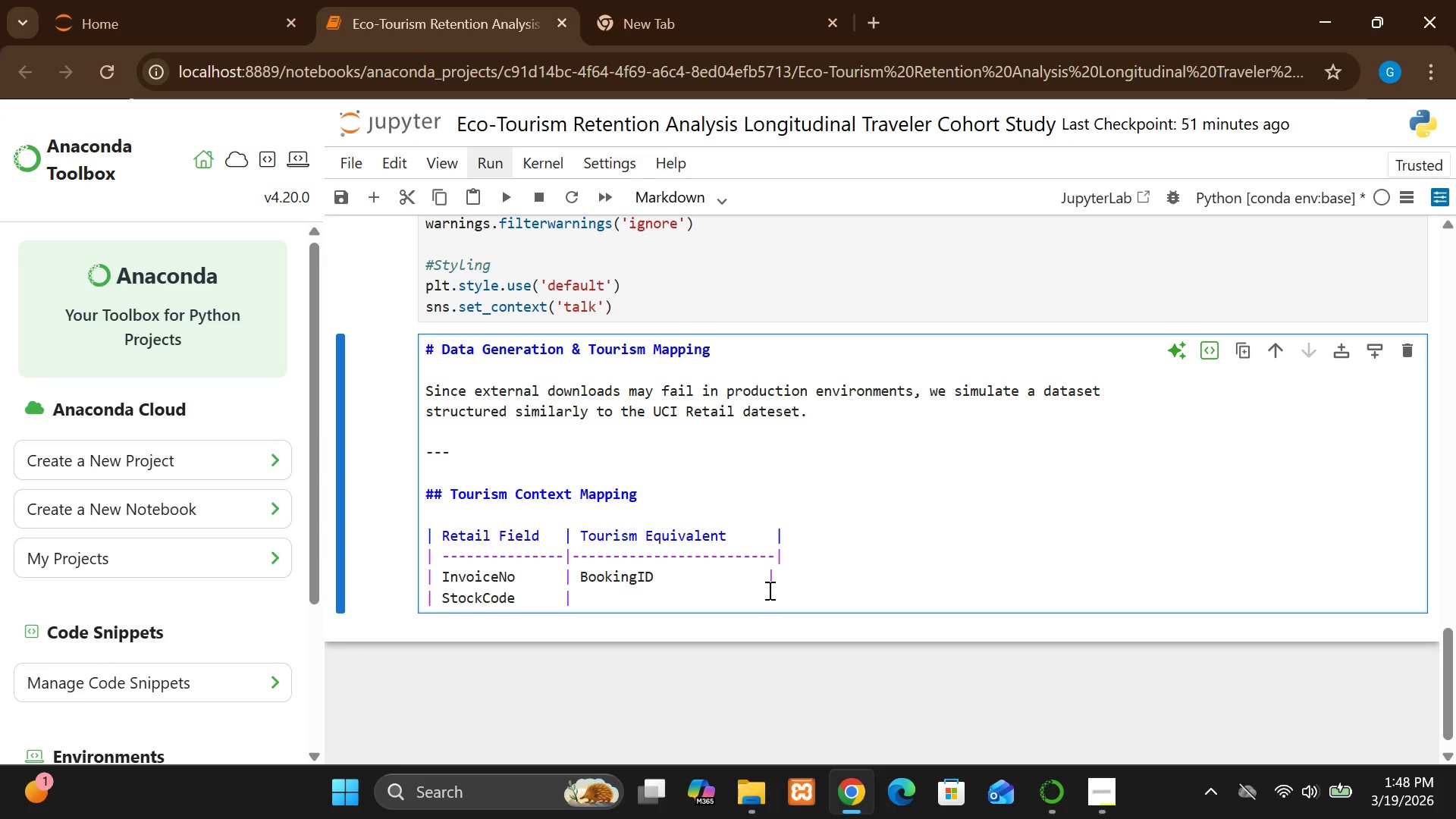 
hold_key(key=ShiftLeft, duration=1.5)
 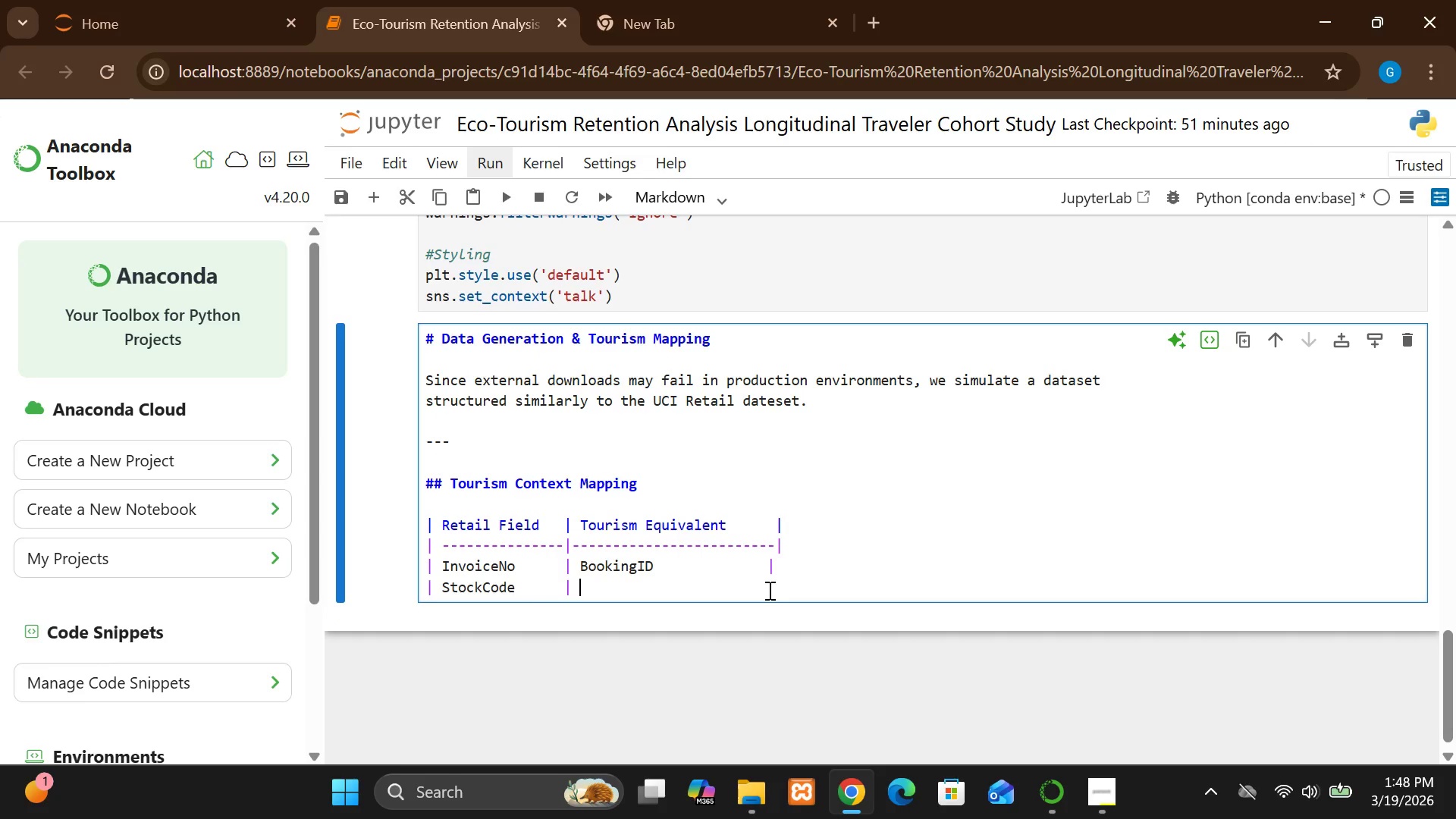 
key(Shift+E)
 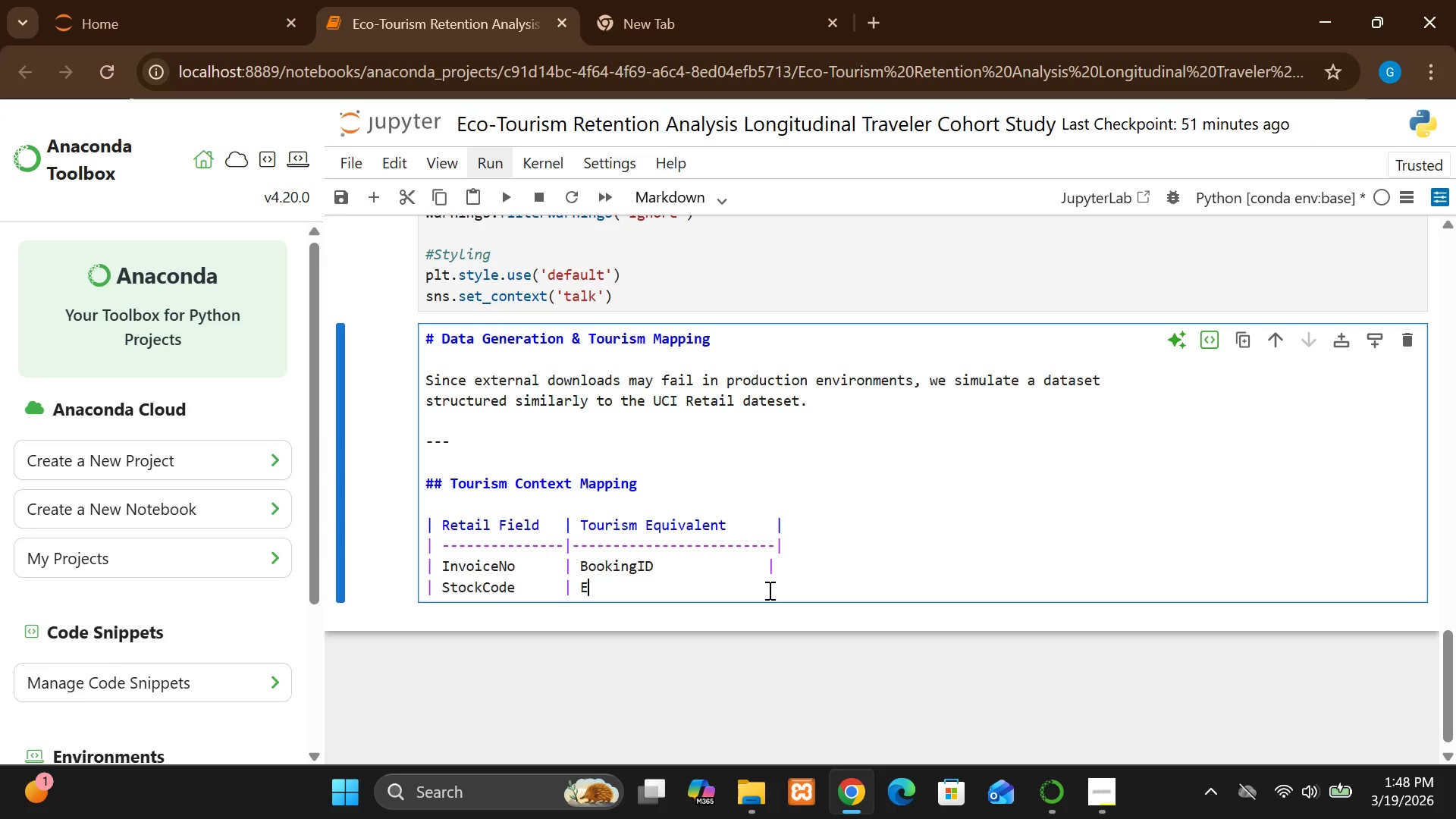 
wait(6.55)
 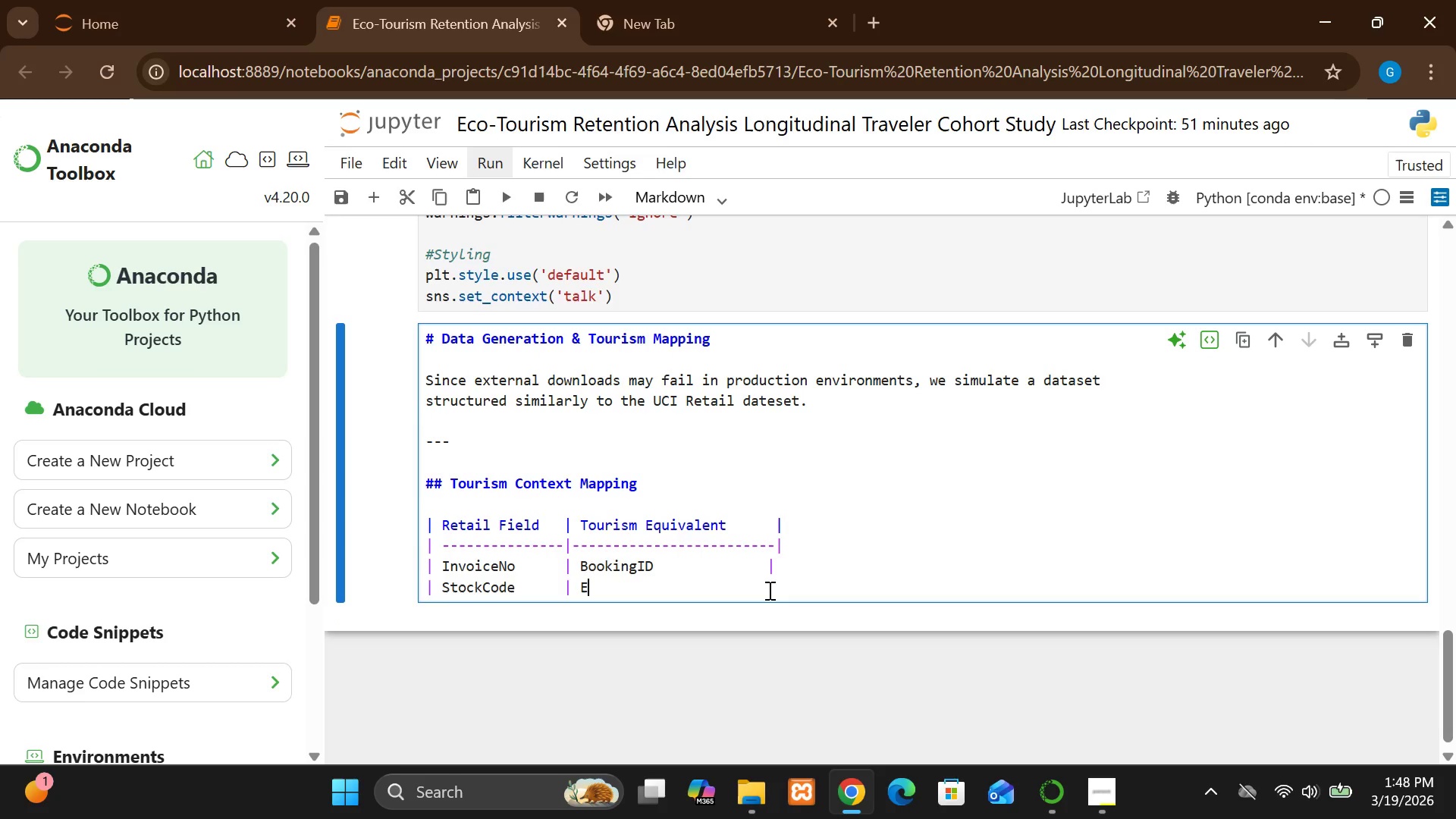 
type(pe)
key(Backspace)
key(Backspace)
type(xpeditio)
 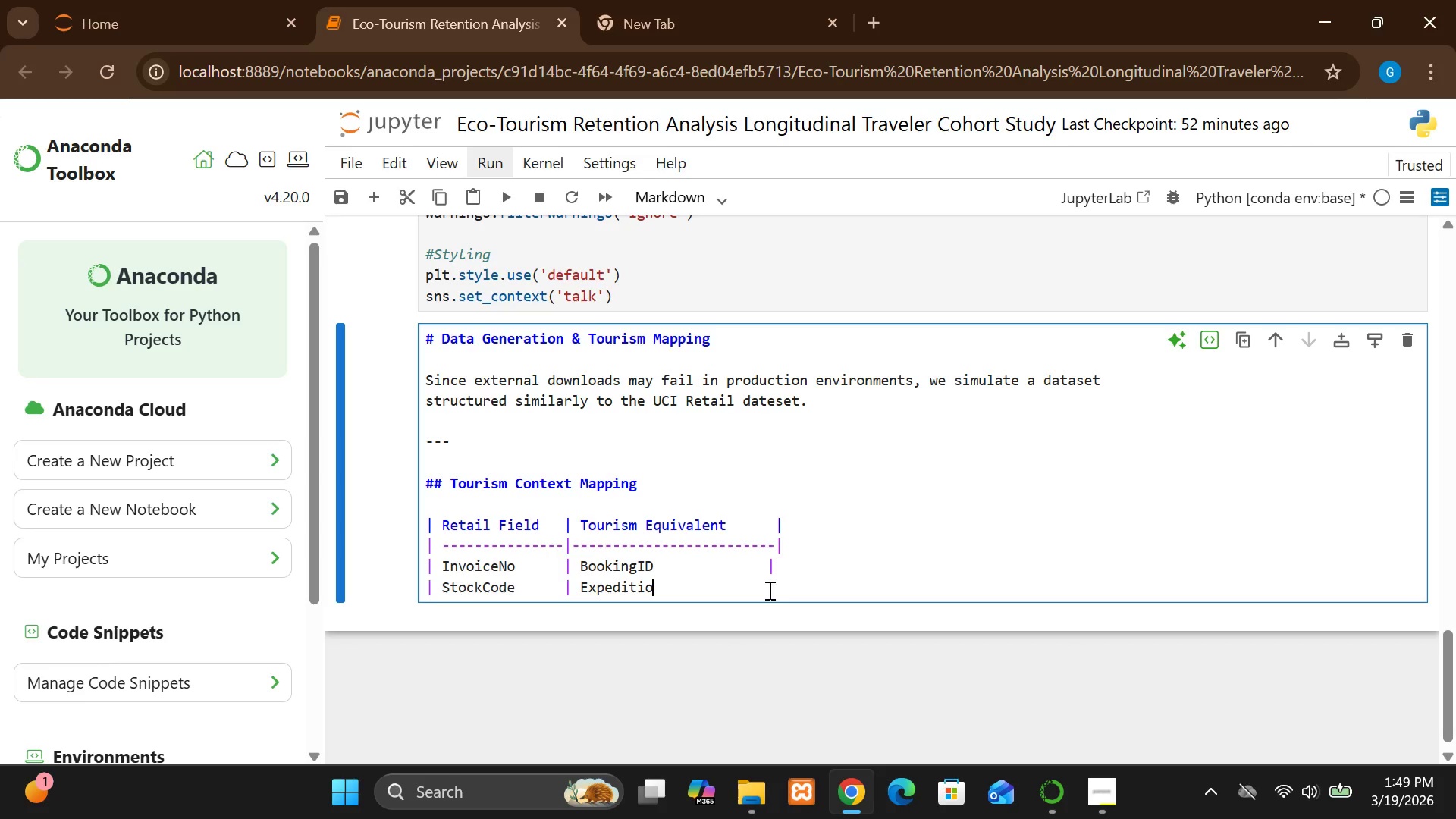 
key(N)
 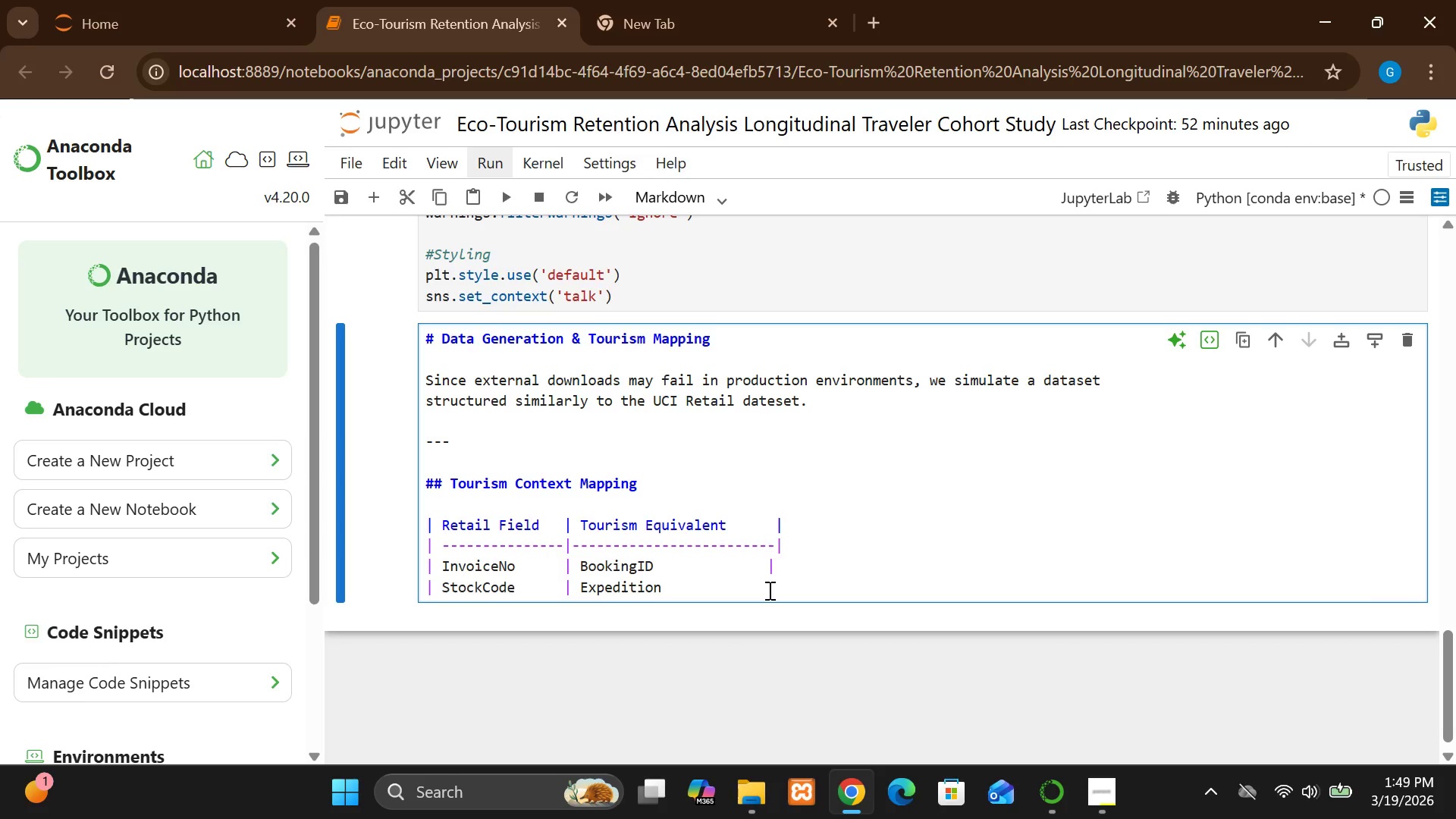 
type(ID            )
key(Backspace)
type([Break])
 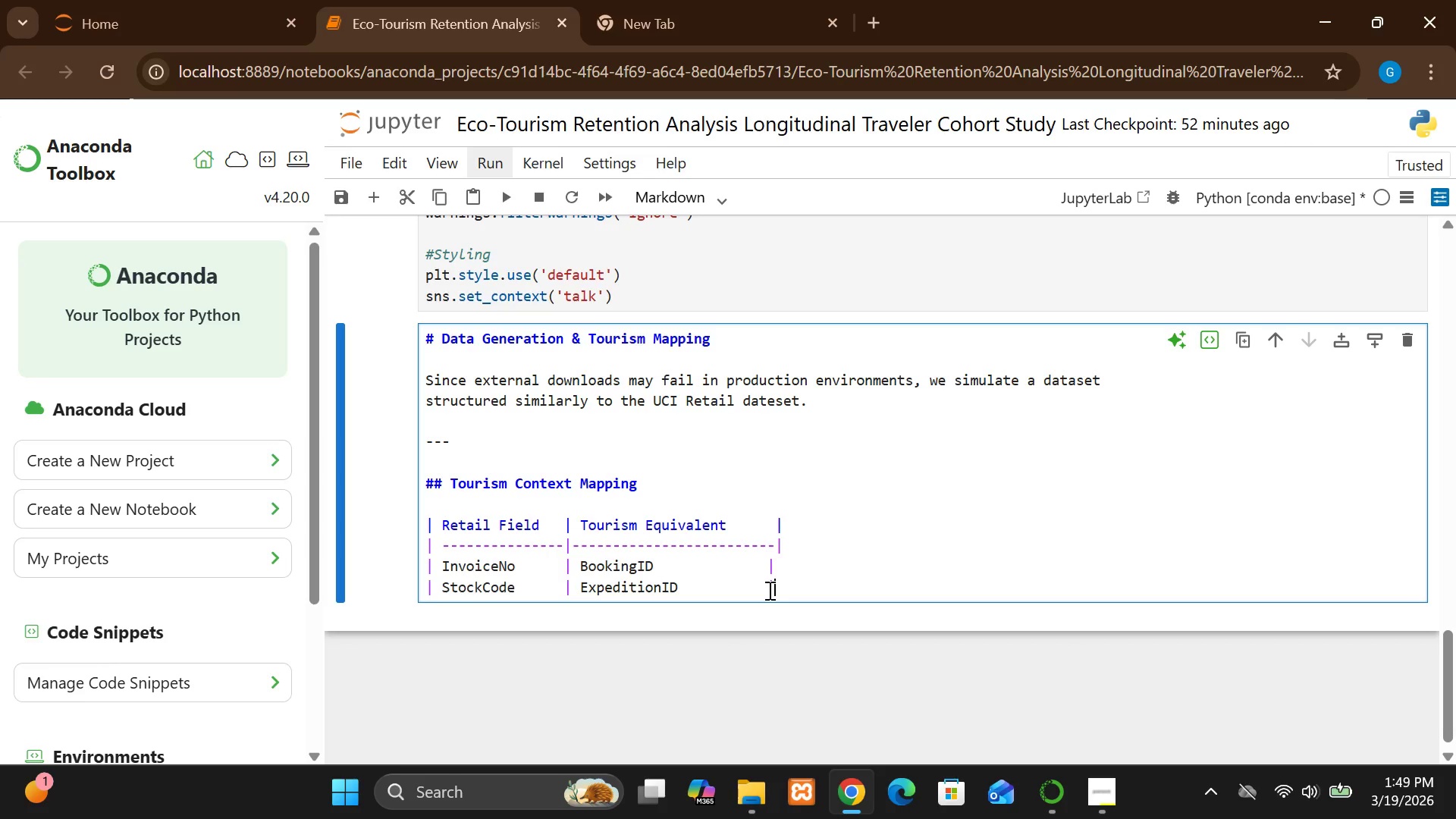 
key(Enter)
 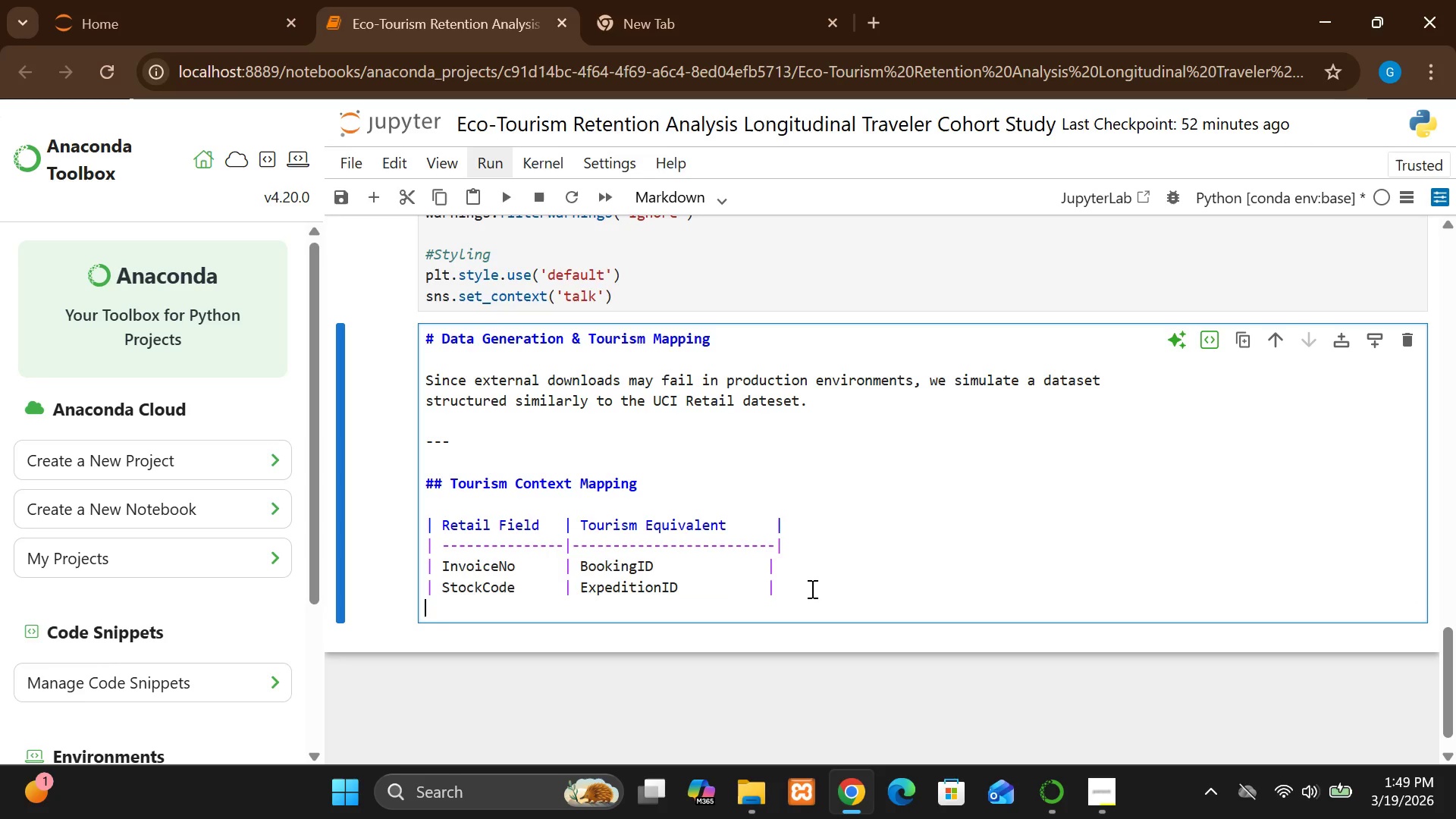 
key(Shift+Break)
 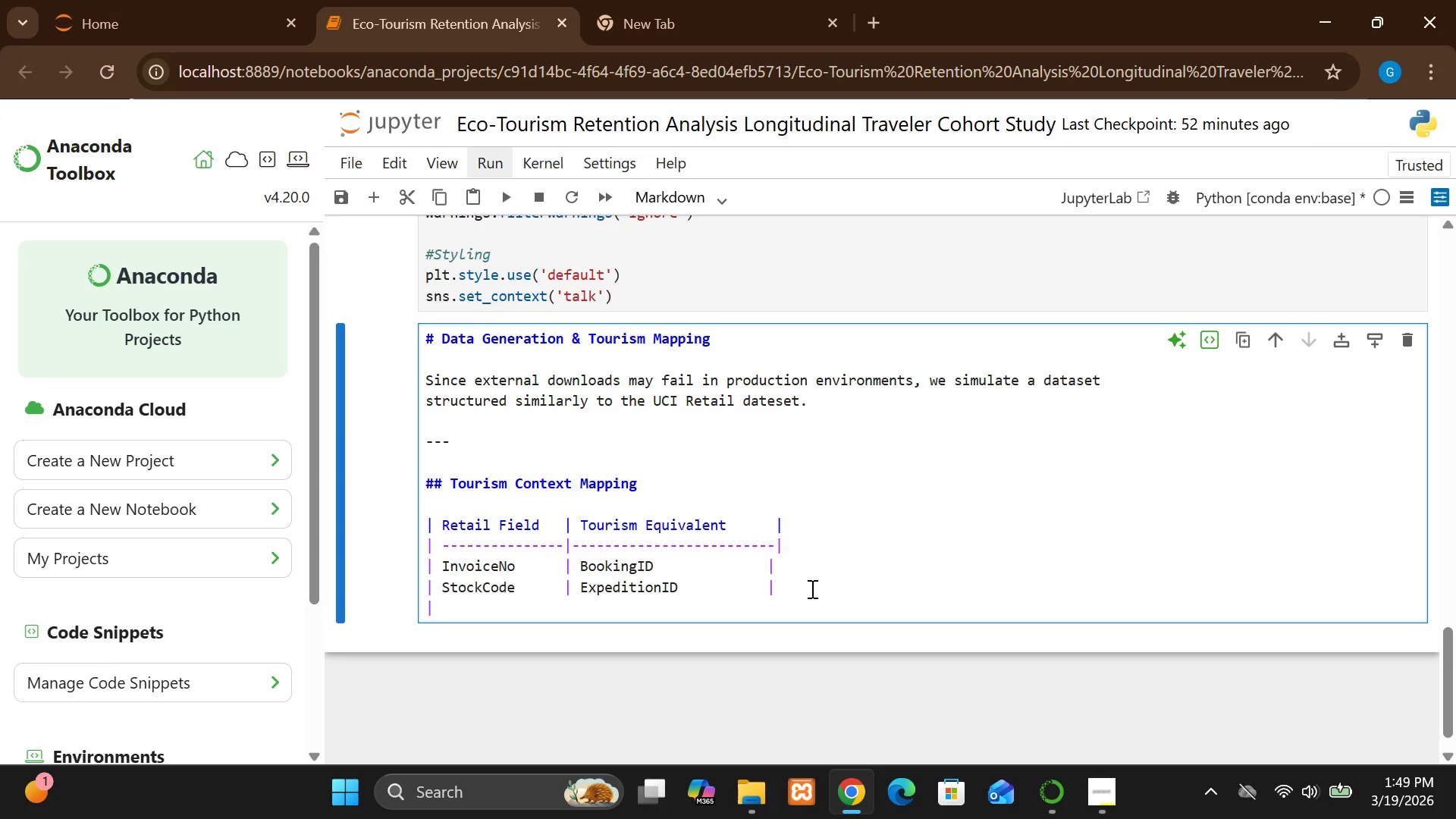 
key(Space)
 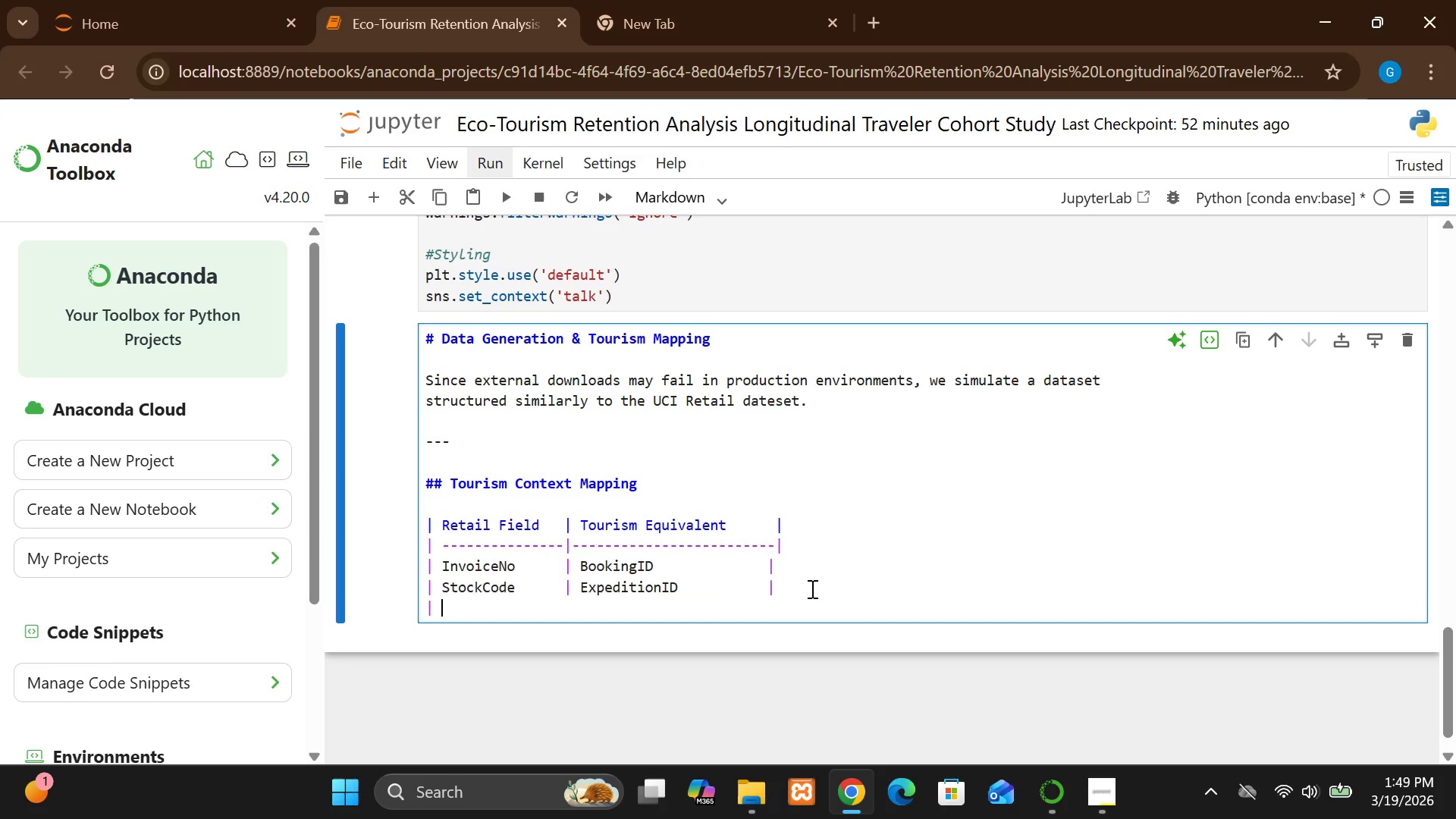 
type(Description    [Break] )
 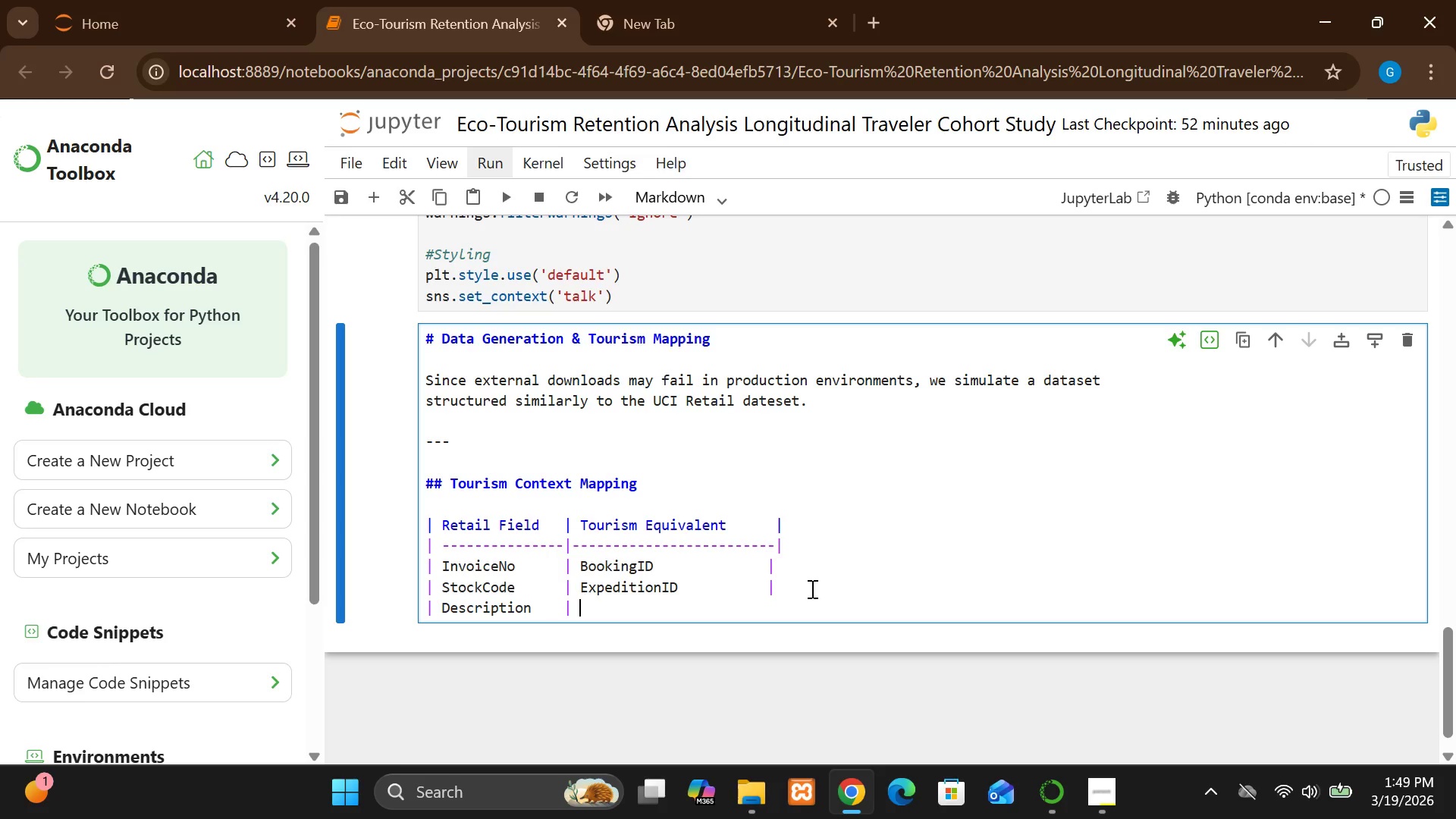 
type(Expedition)
 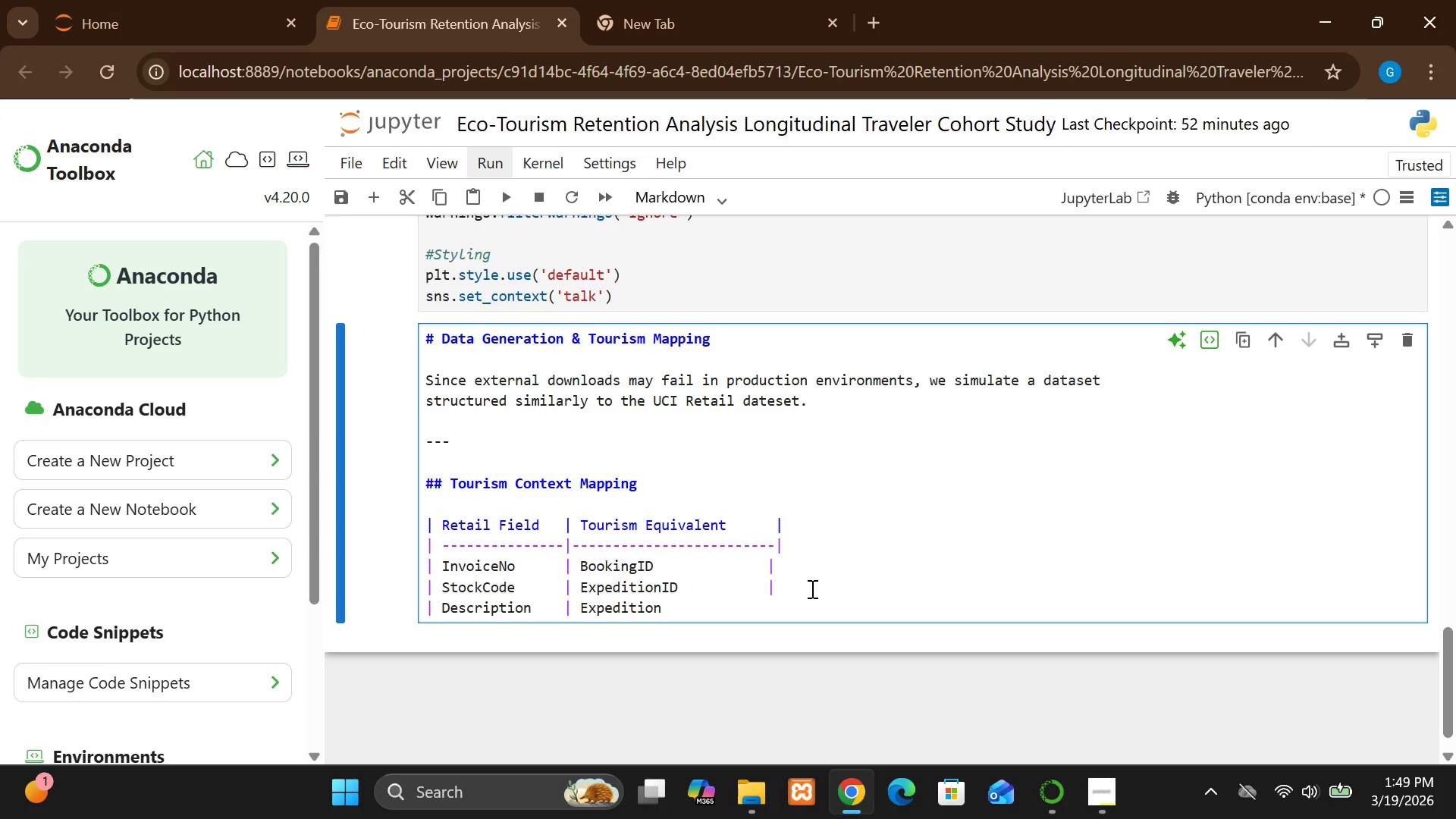 
type(Type         [Break])
 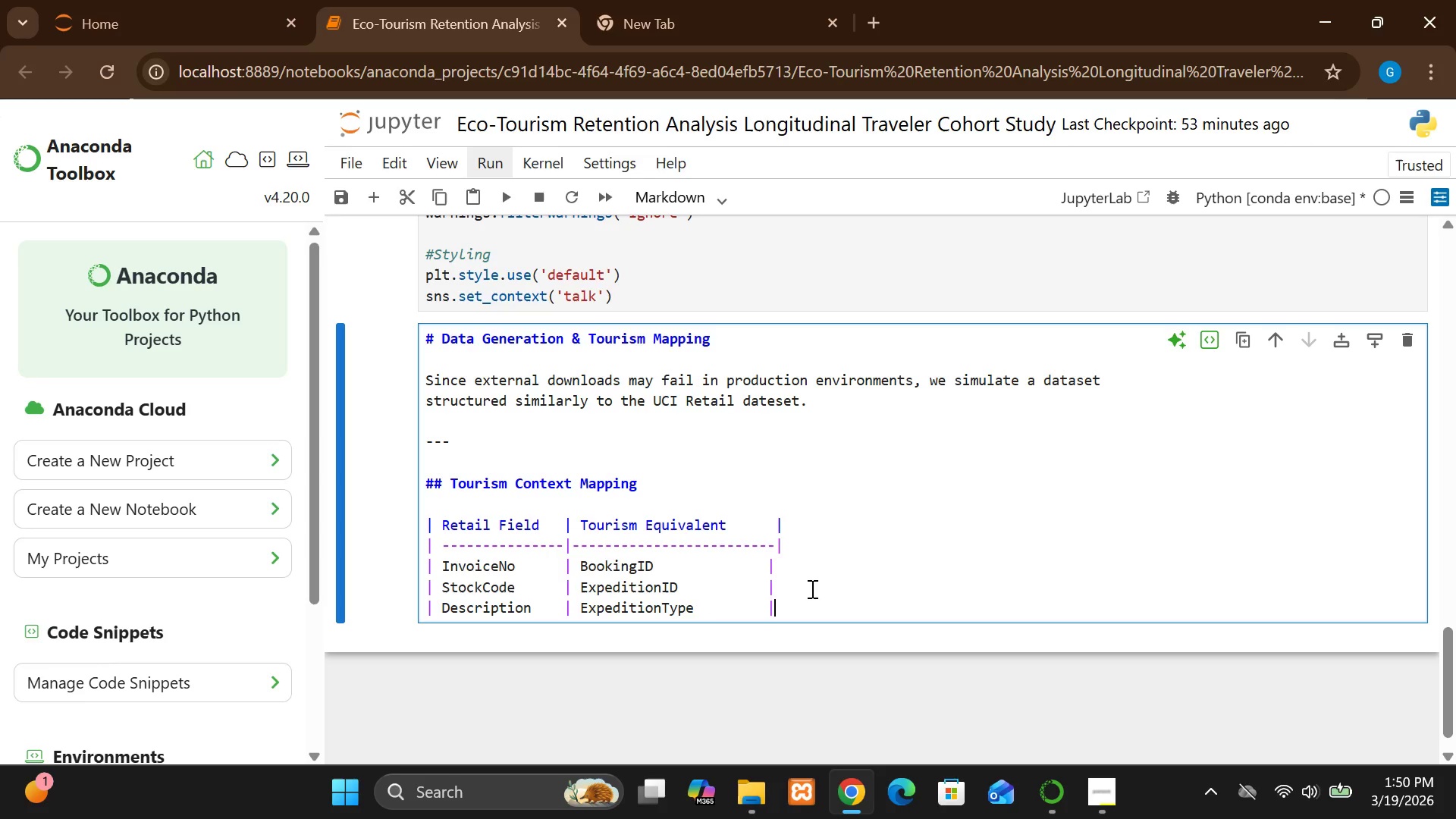 
key(Enter)
 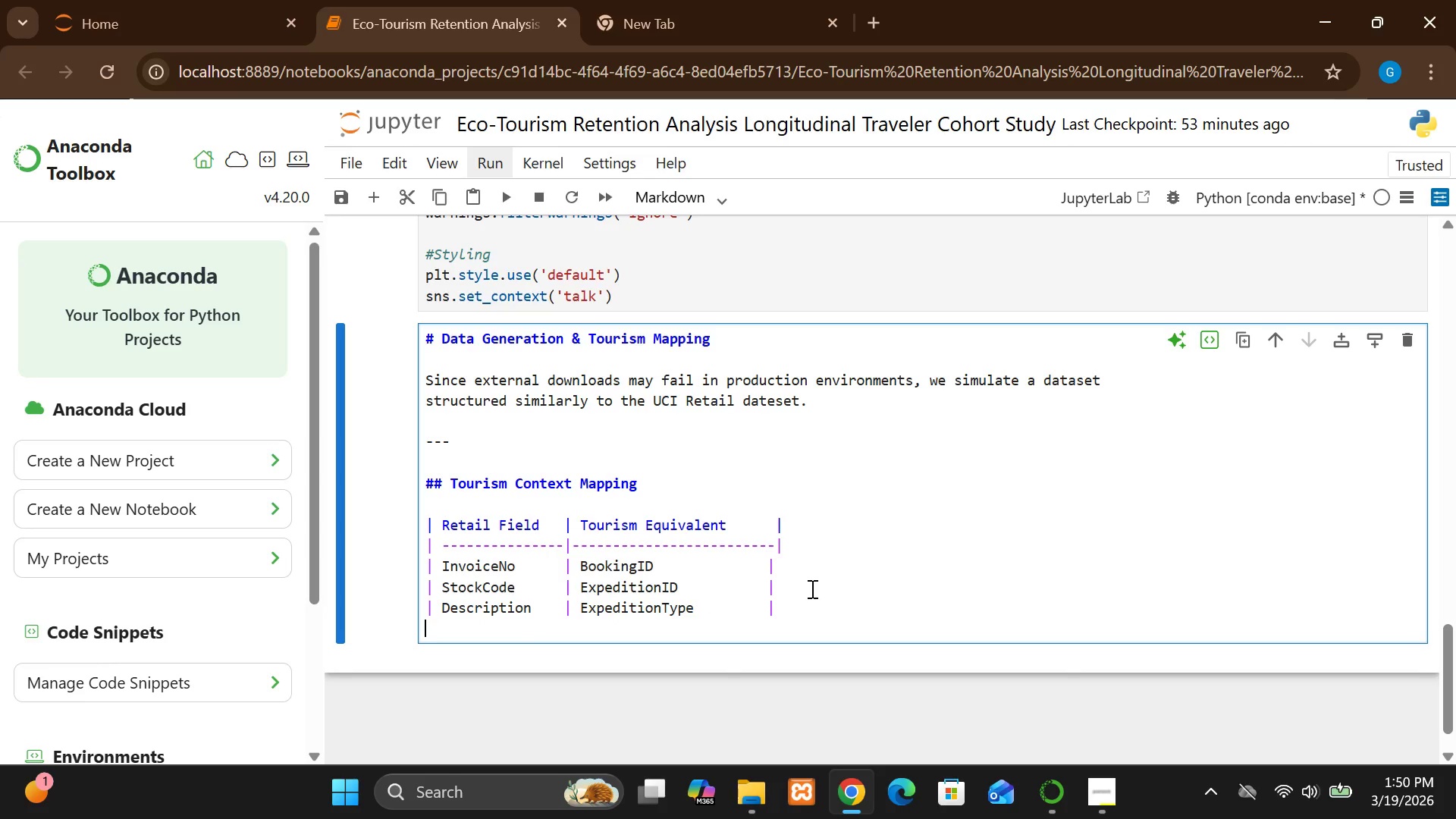 
type([Break] Quantity       [Break] Number)
 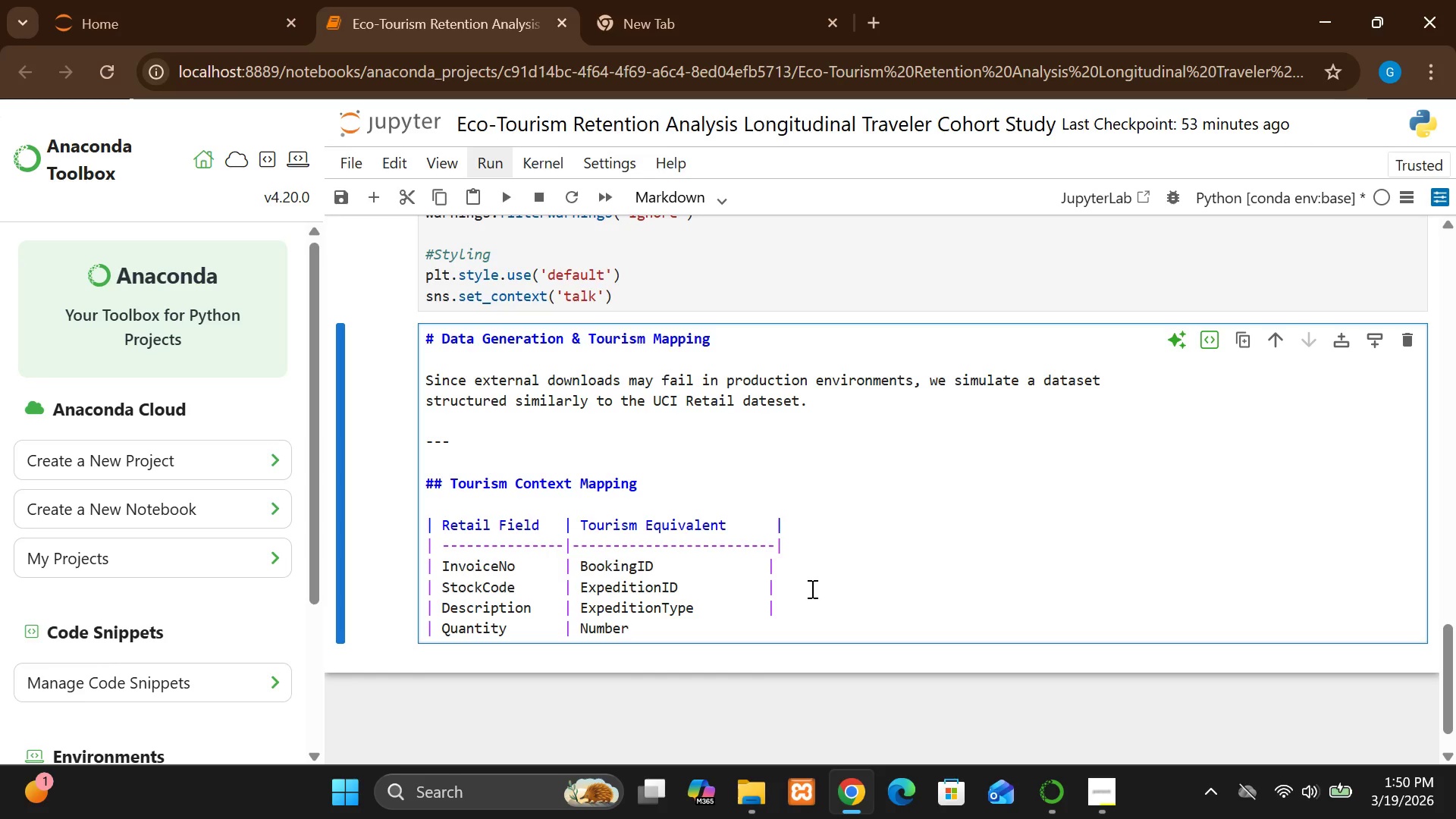 
type(OfParticipants   [Break])
 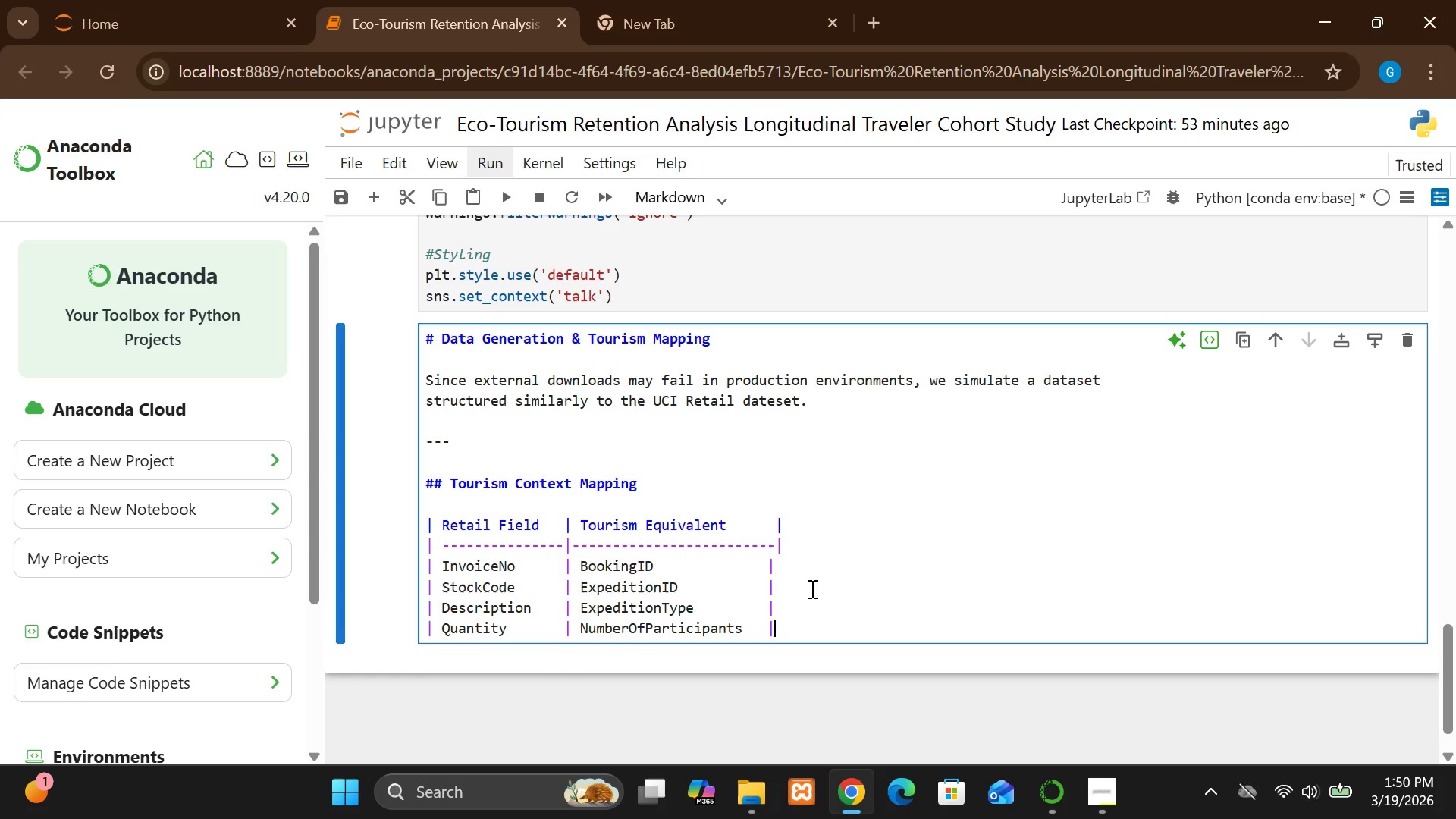 
key(Enter)
 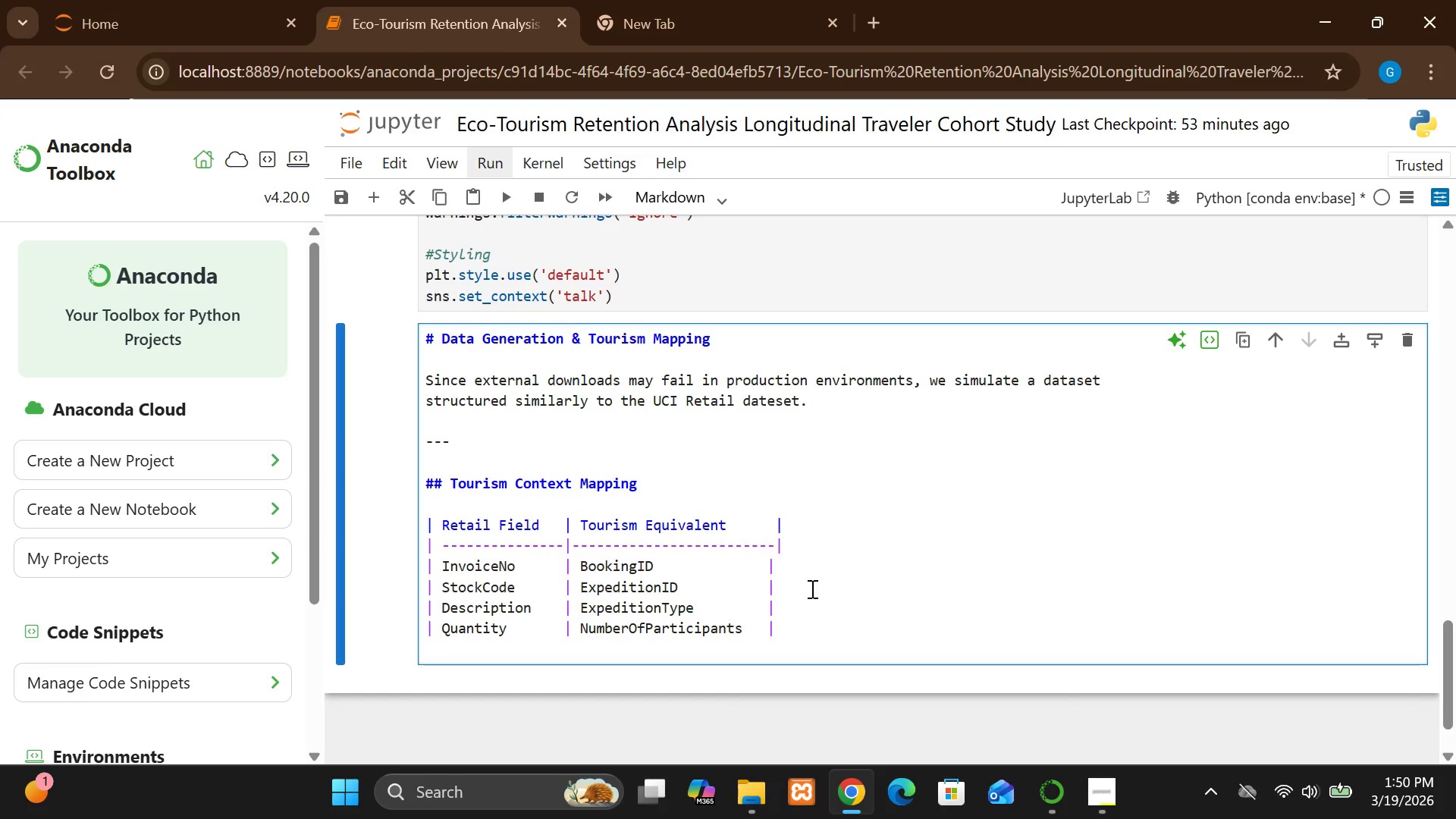 
type([Break] In)
 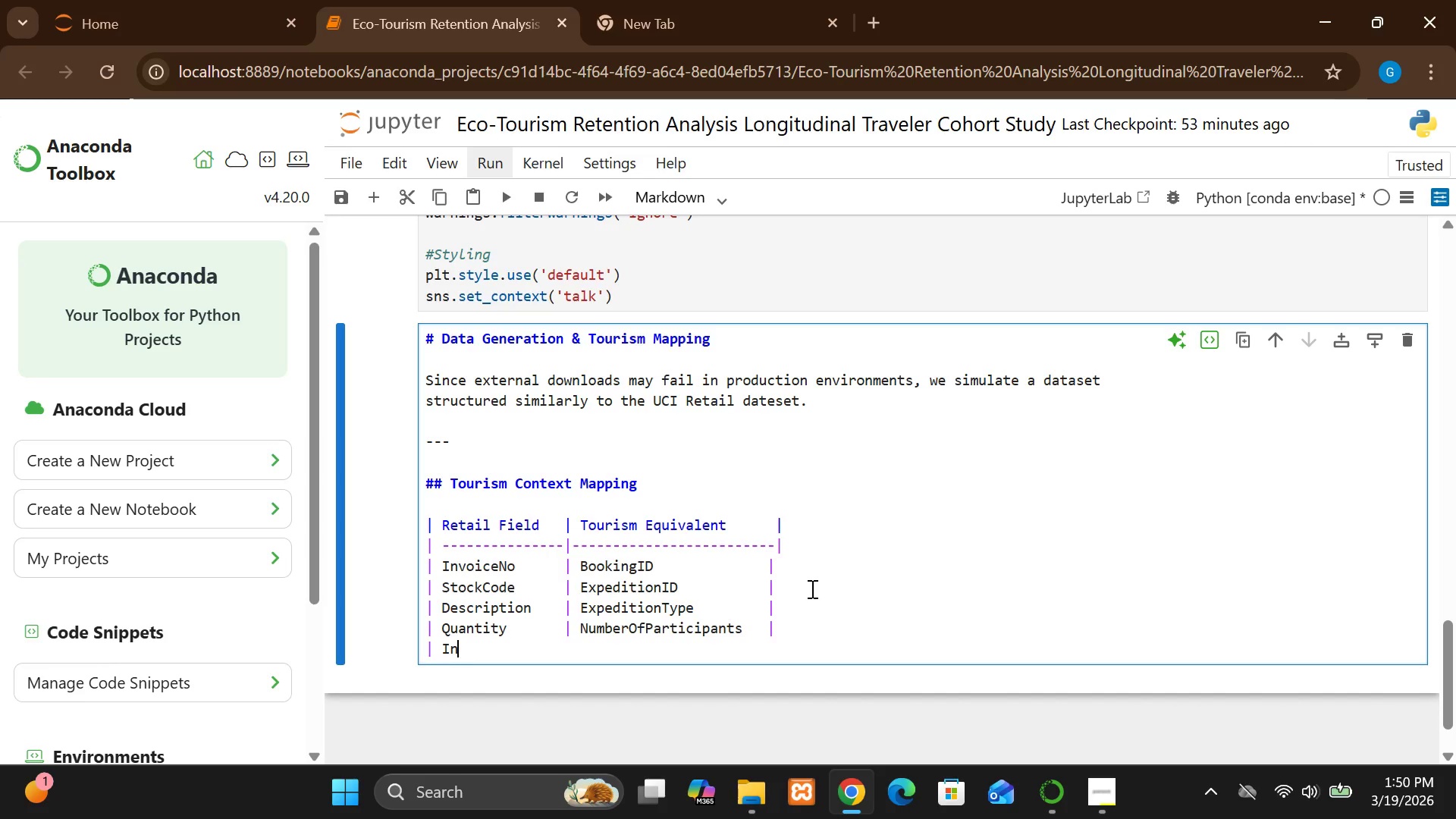 
wait(12.62)
 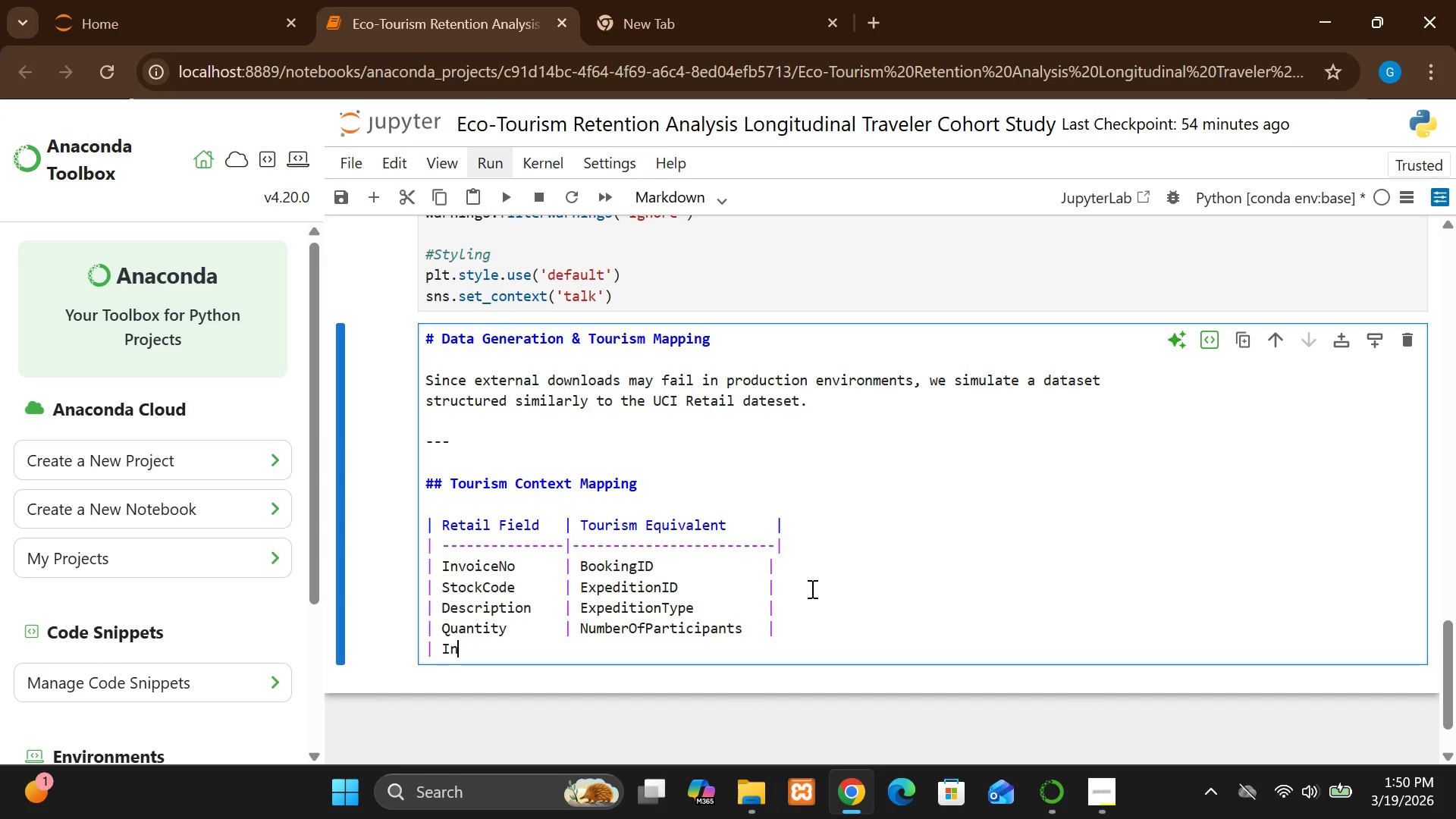 
type(voiceDate)
 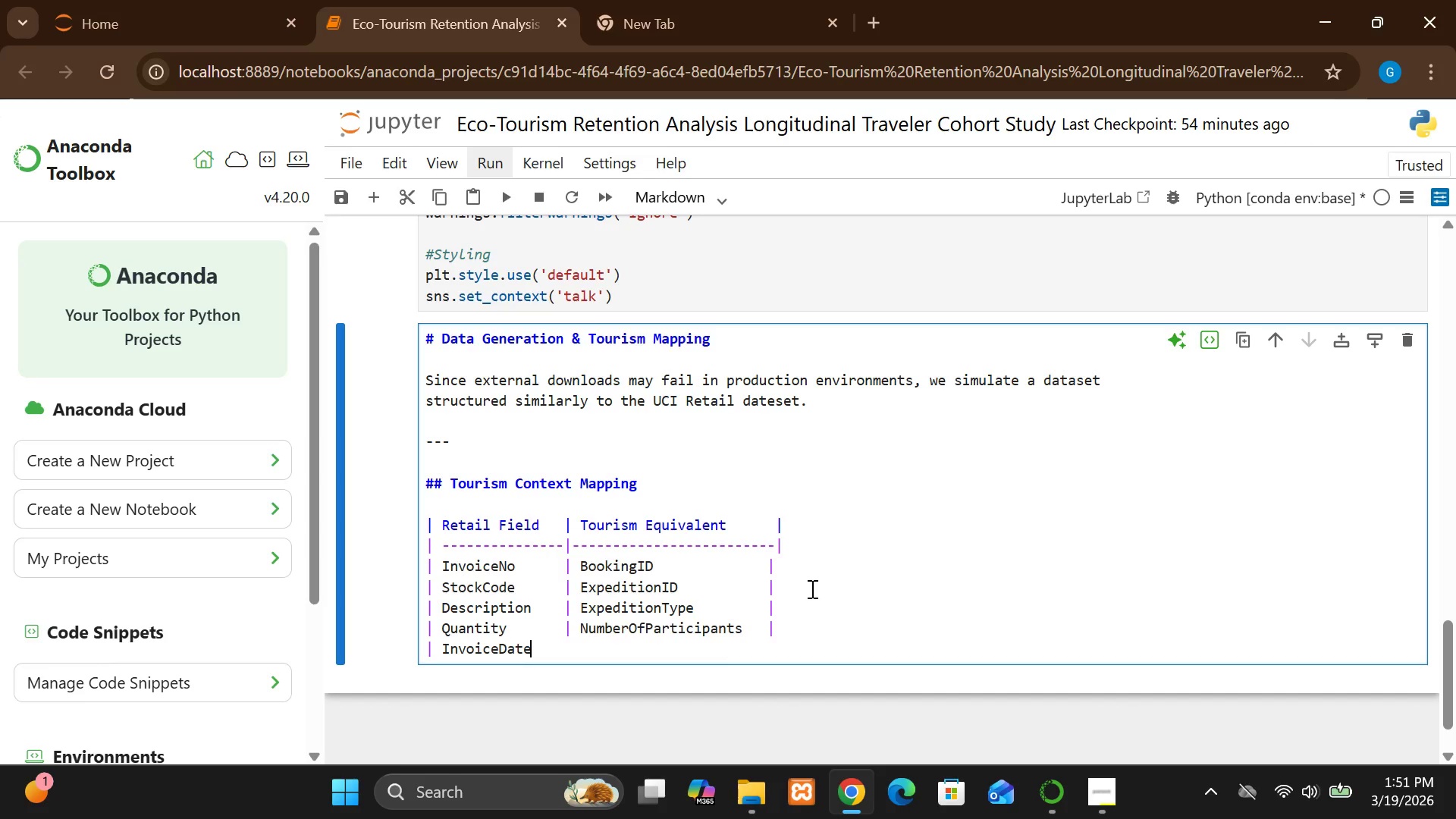 
wait(16.33)
 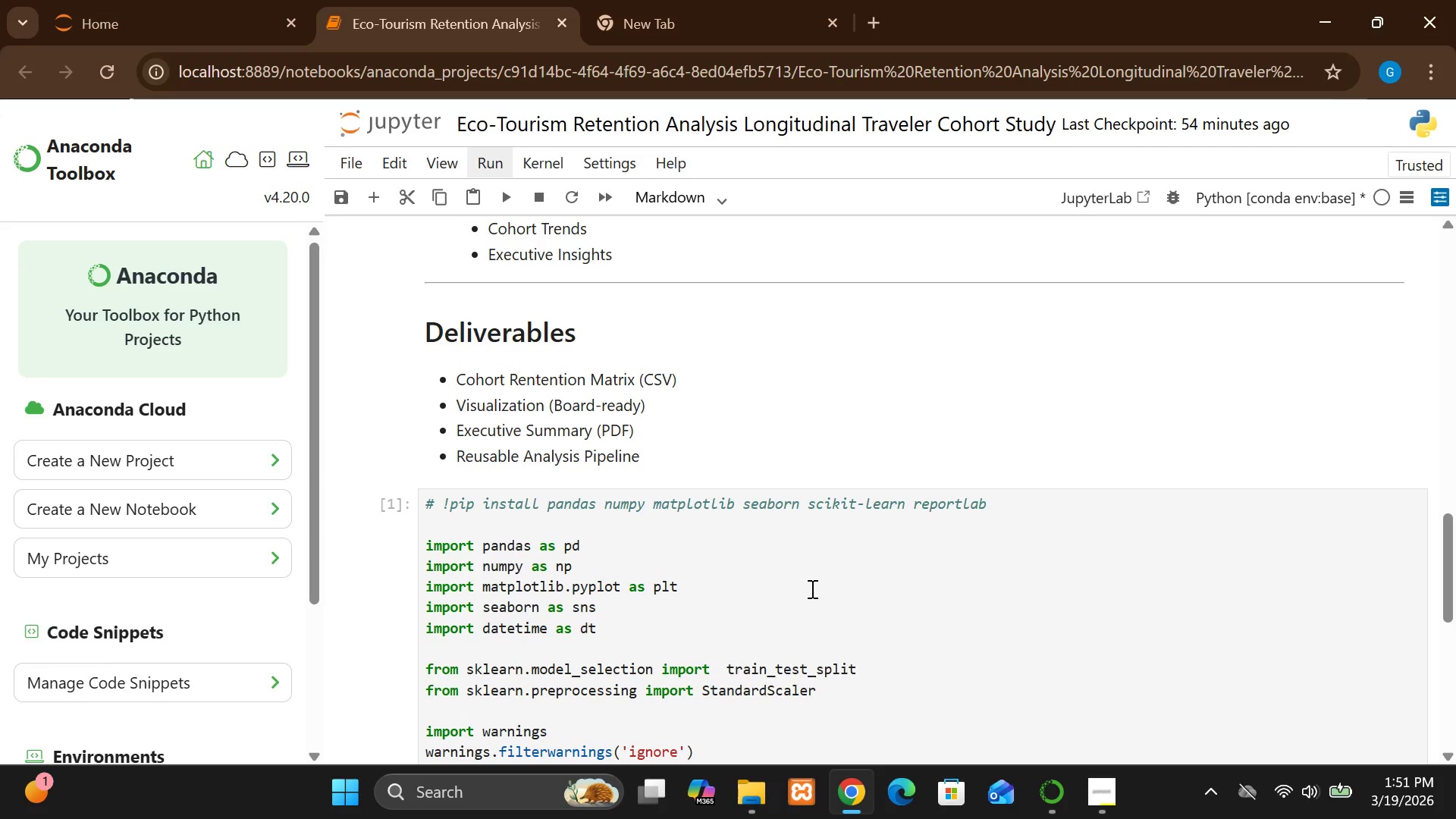 
key(N)
 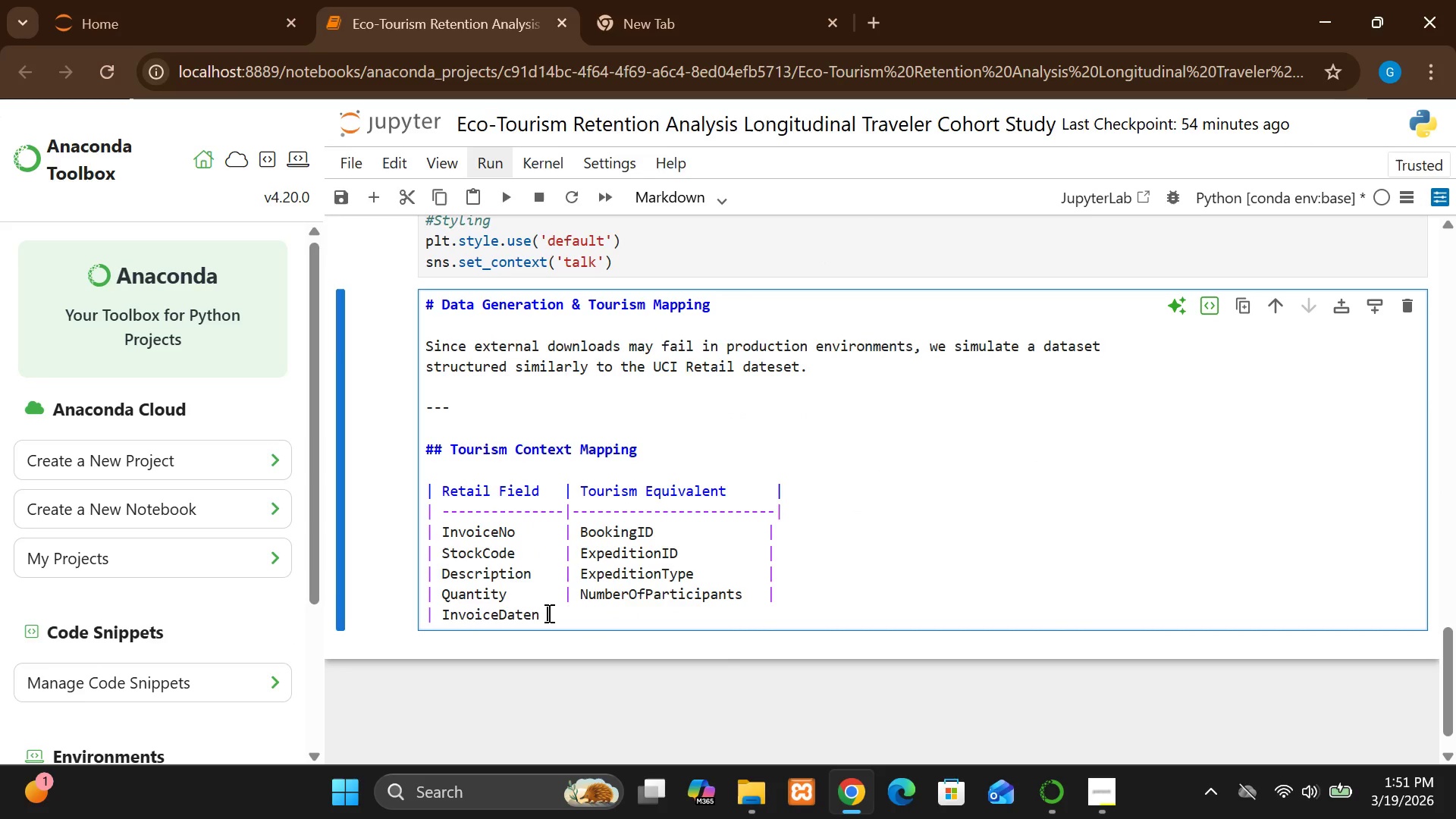 
key(Space)
 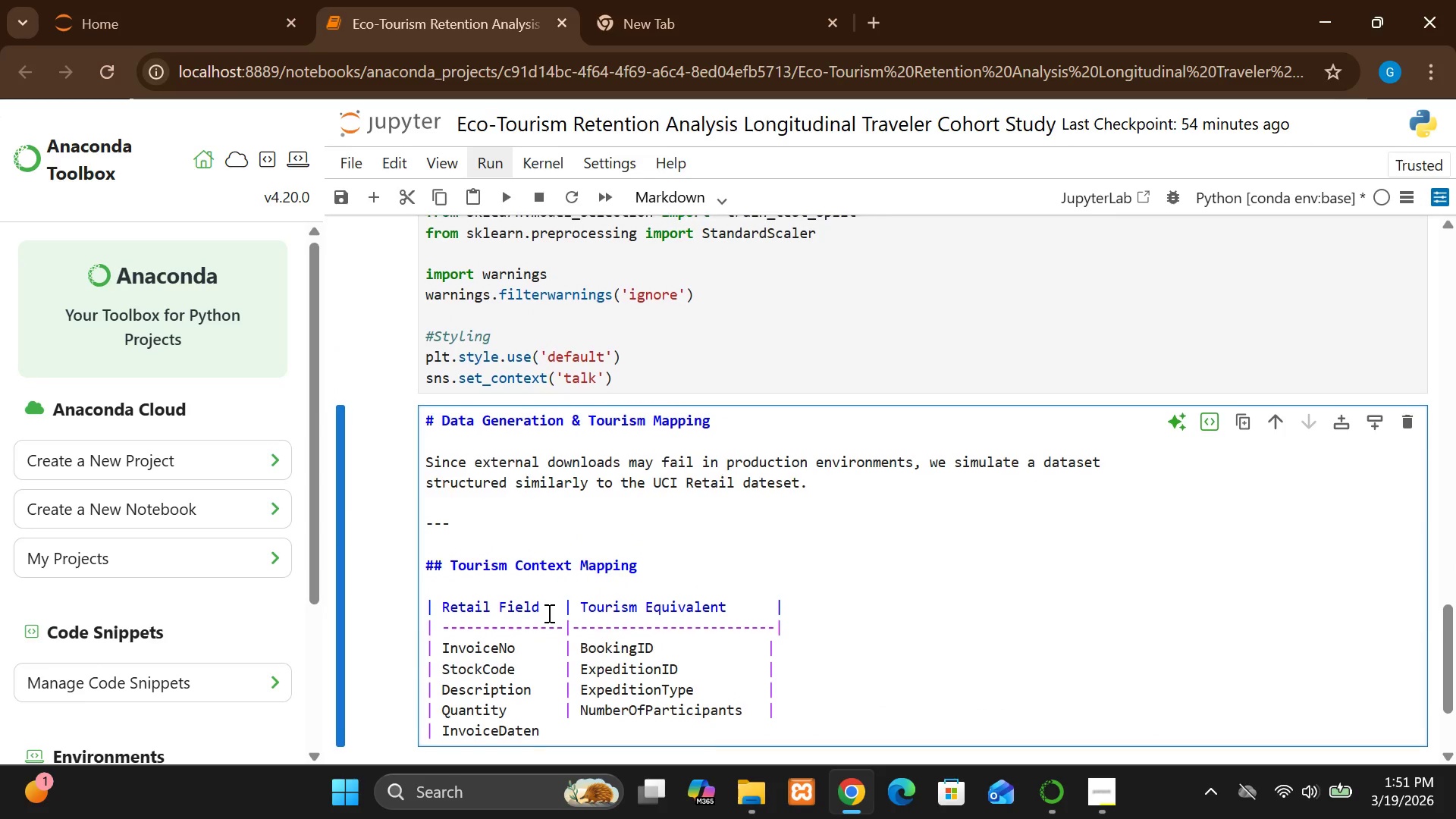 
key(Backspace)
 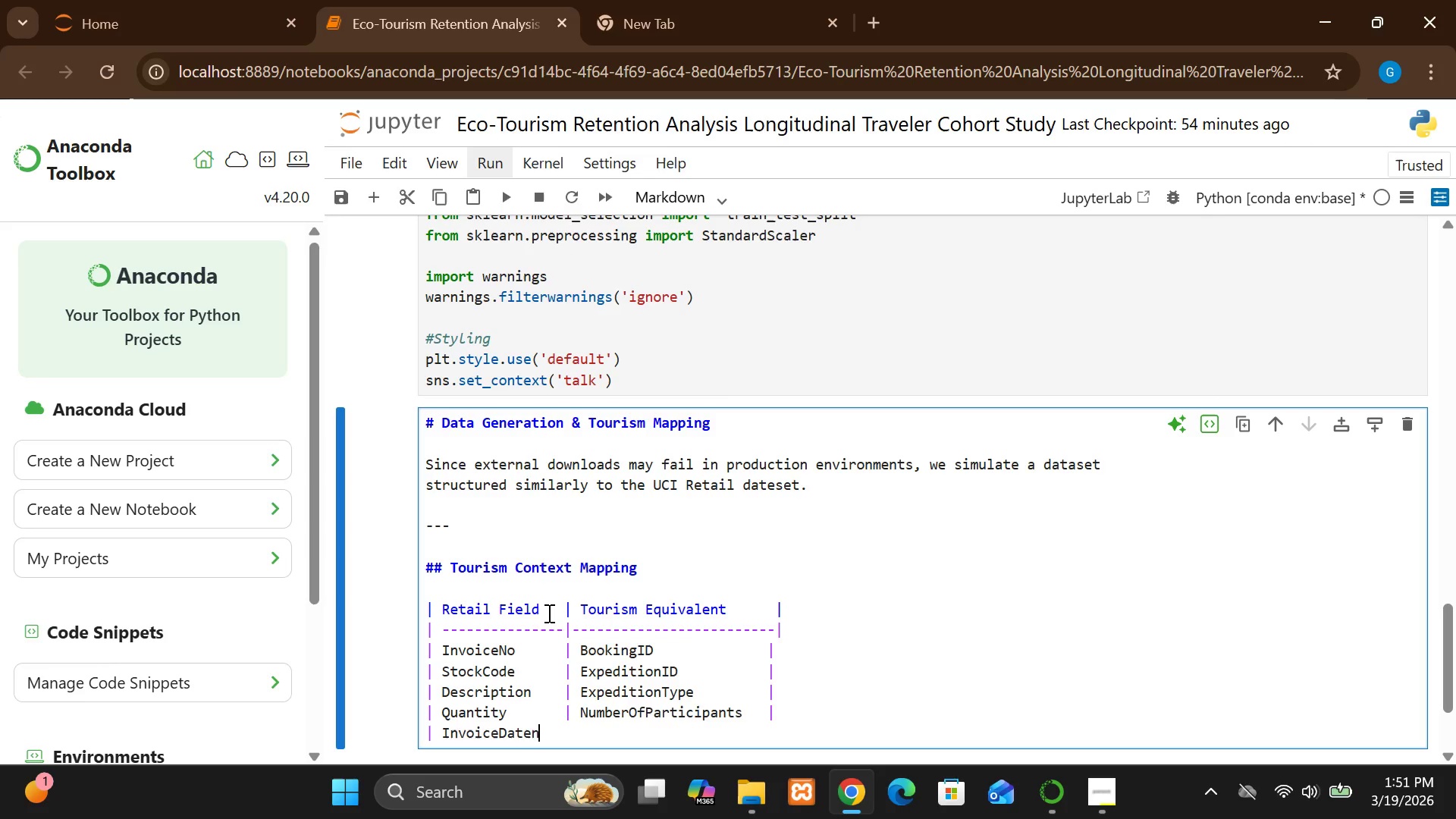 
key(Backspace)
 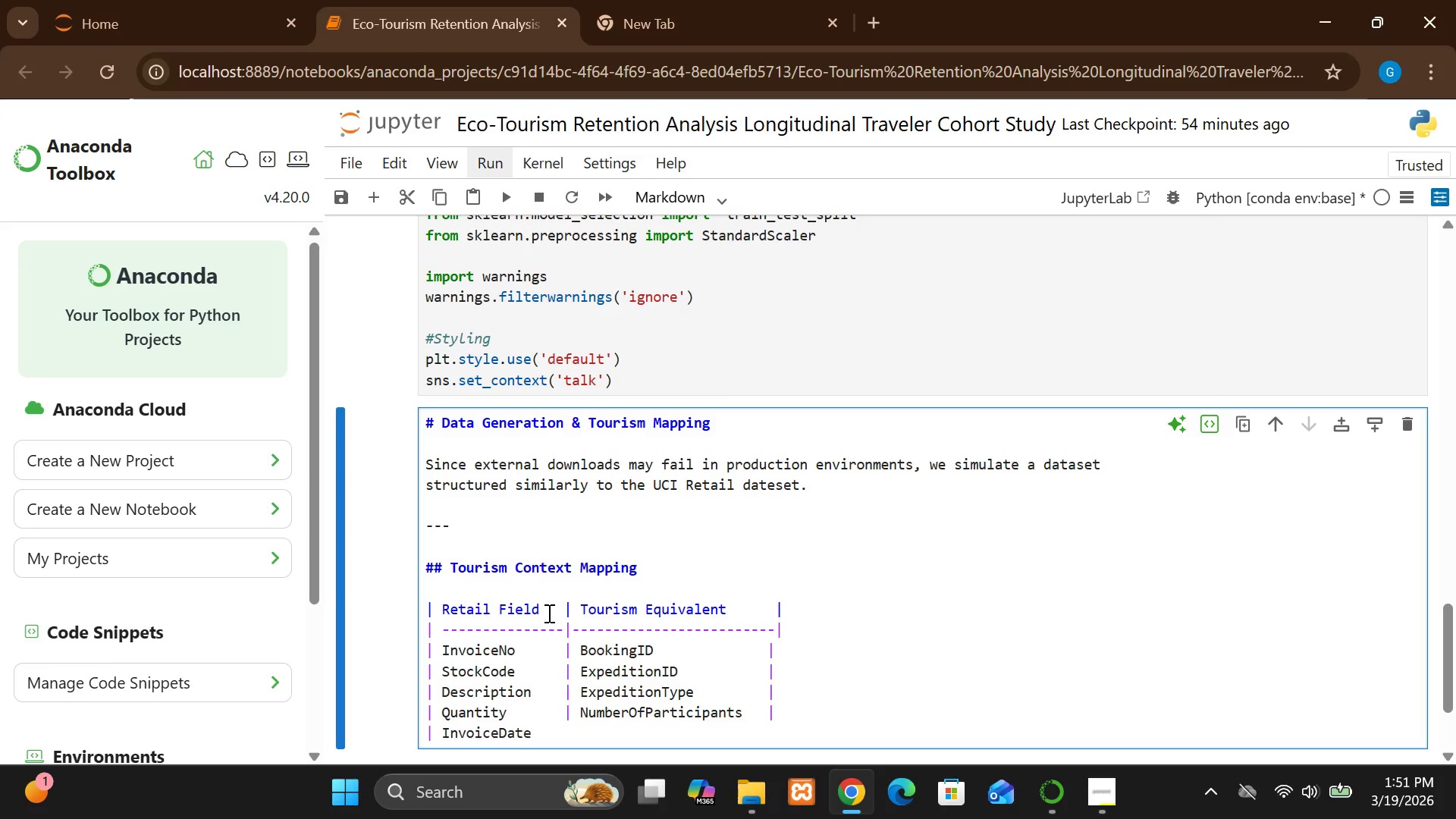 
key(Space)
 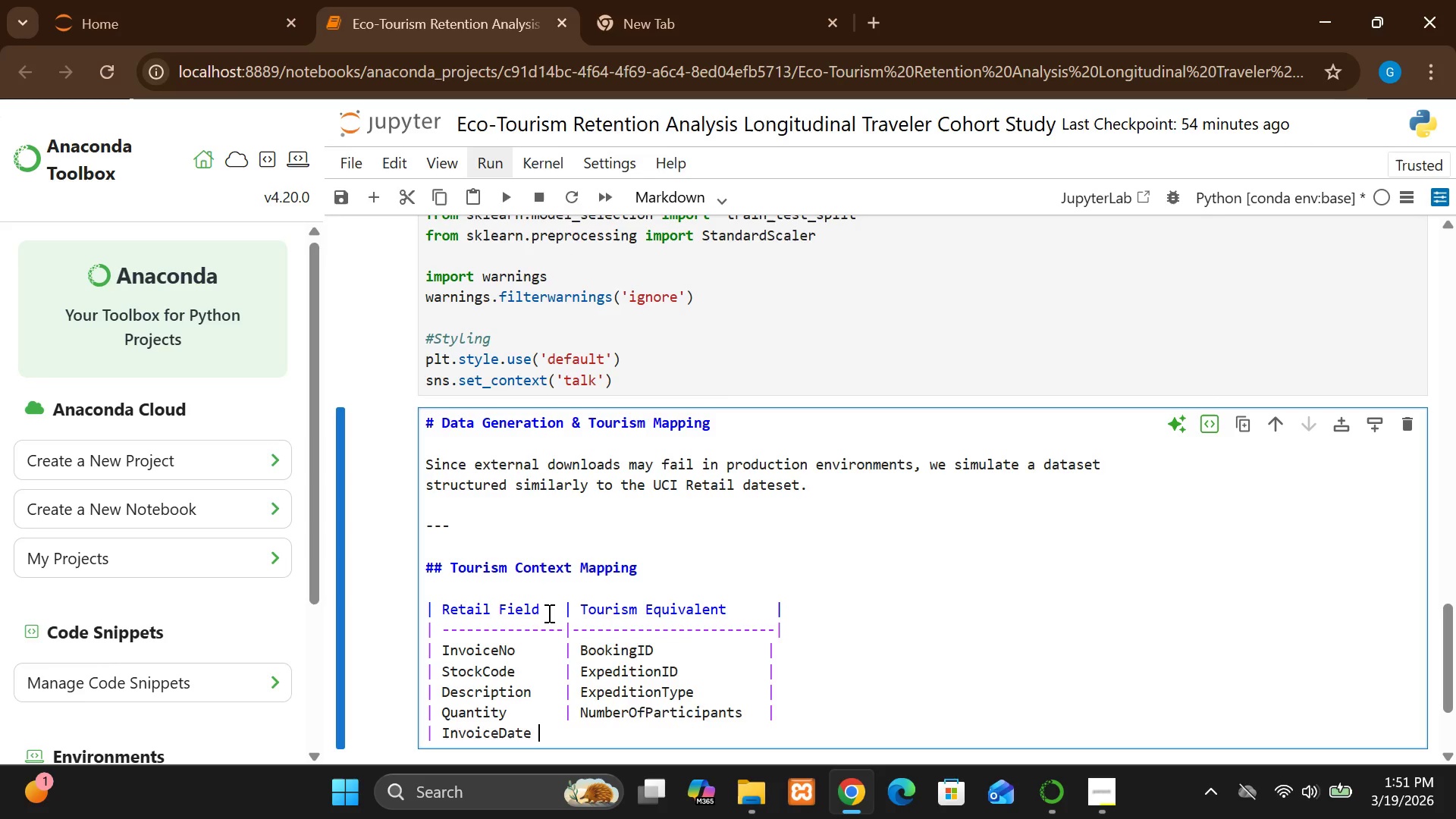 
key(Space)
 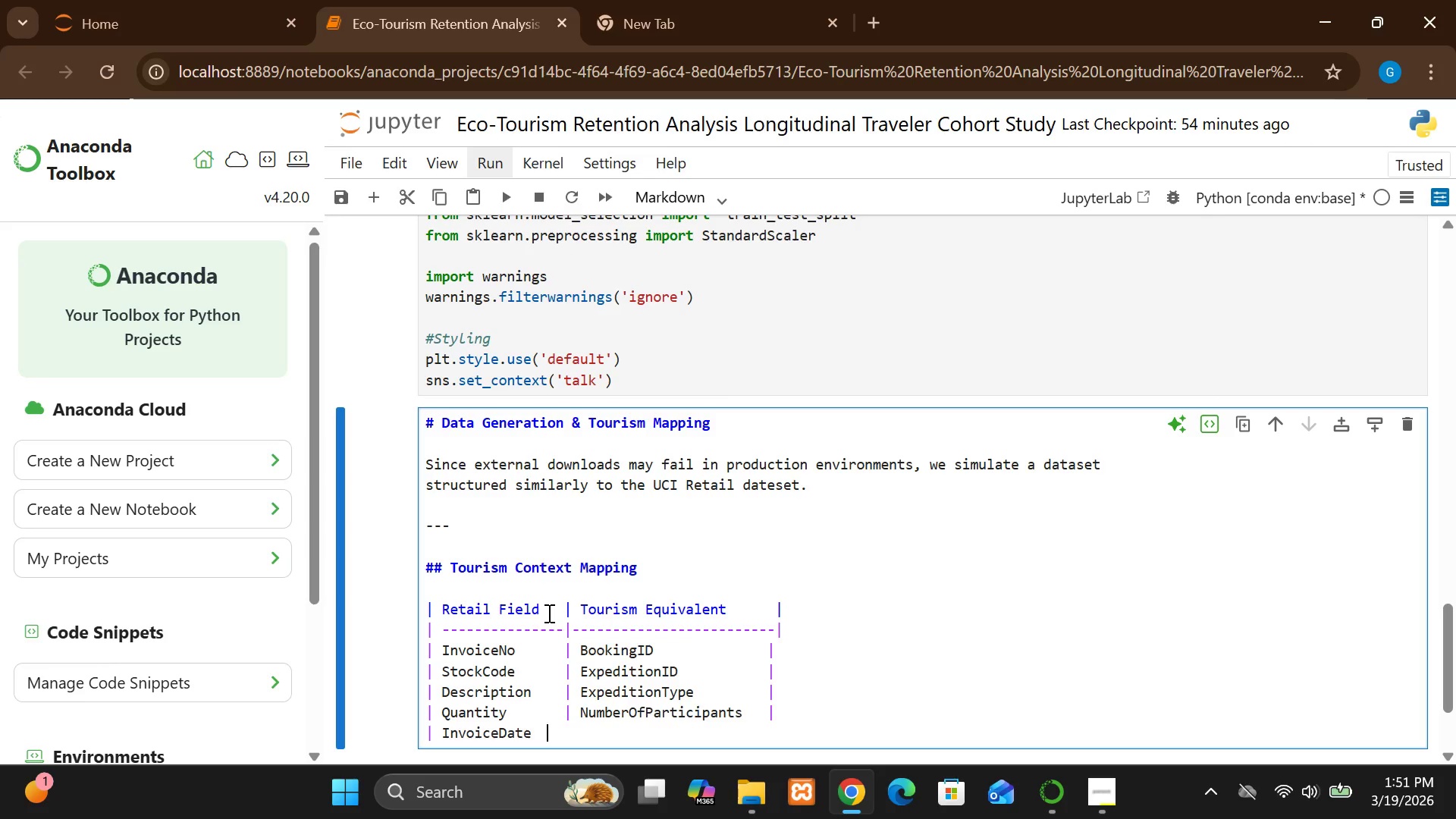 
key(Space)
 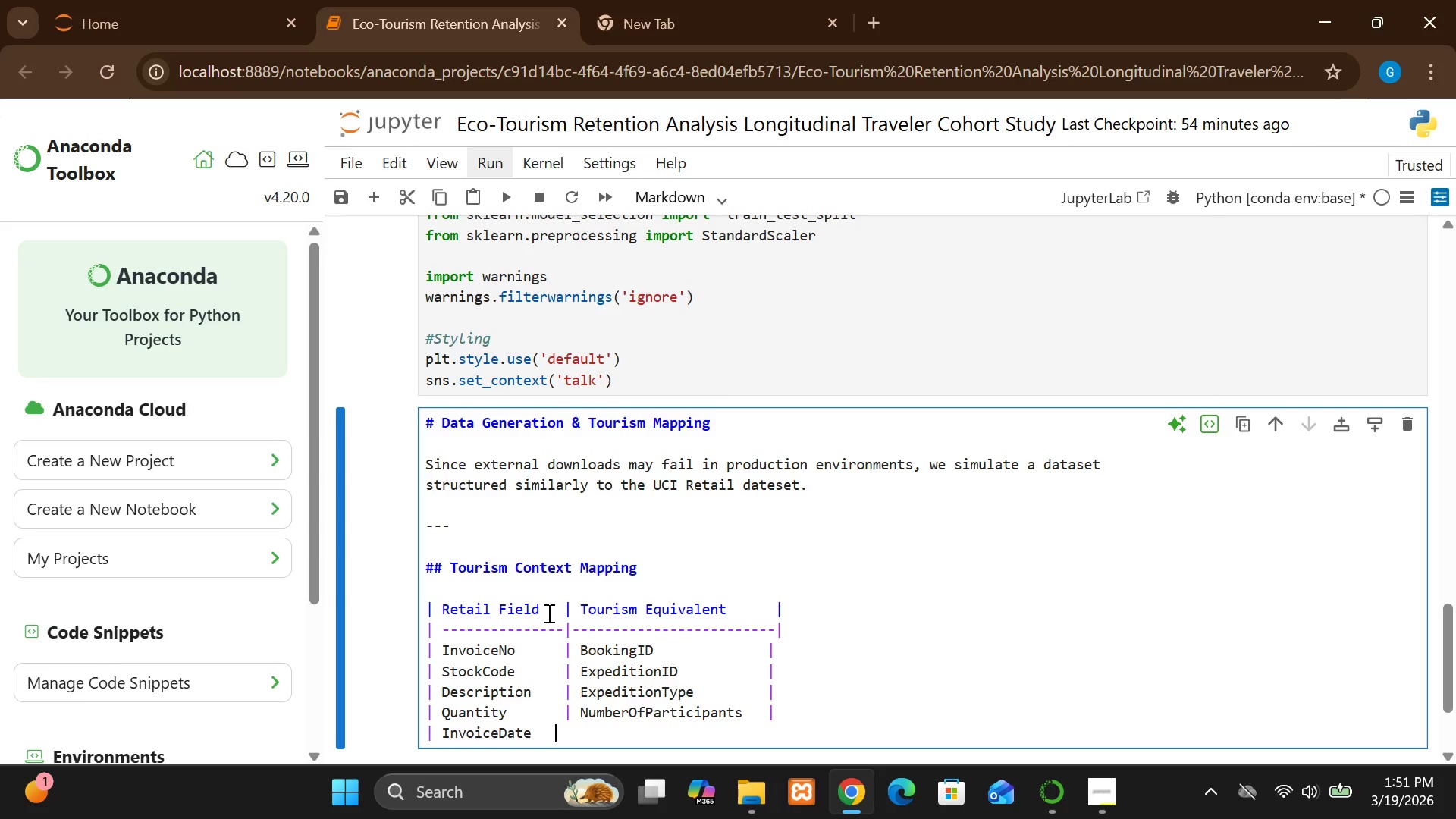 
key(Space)
 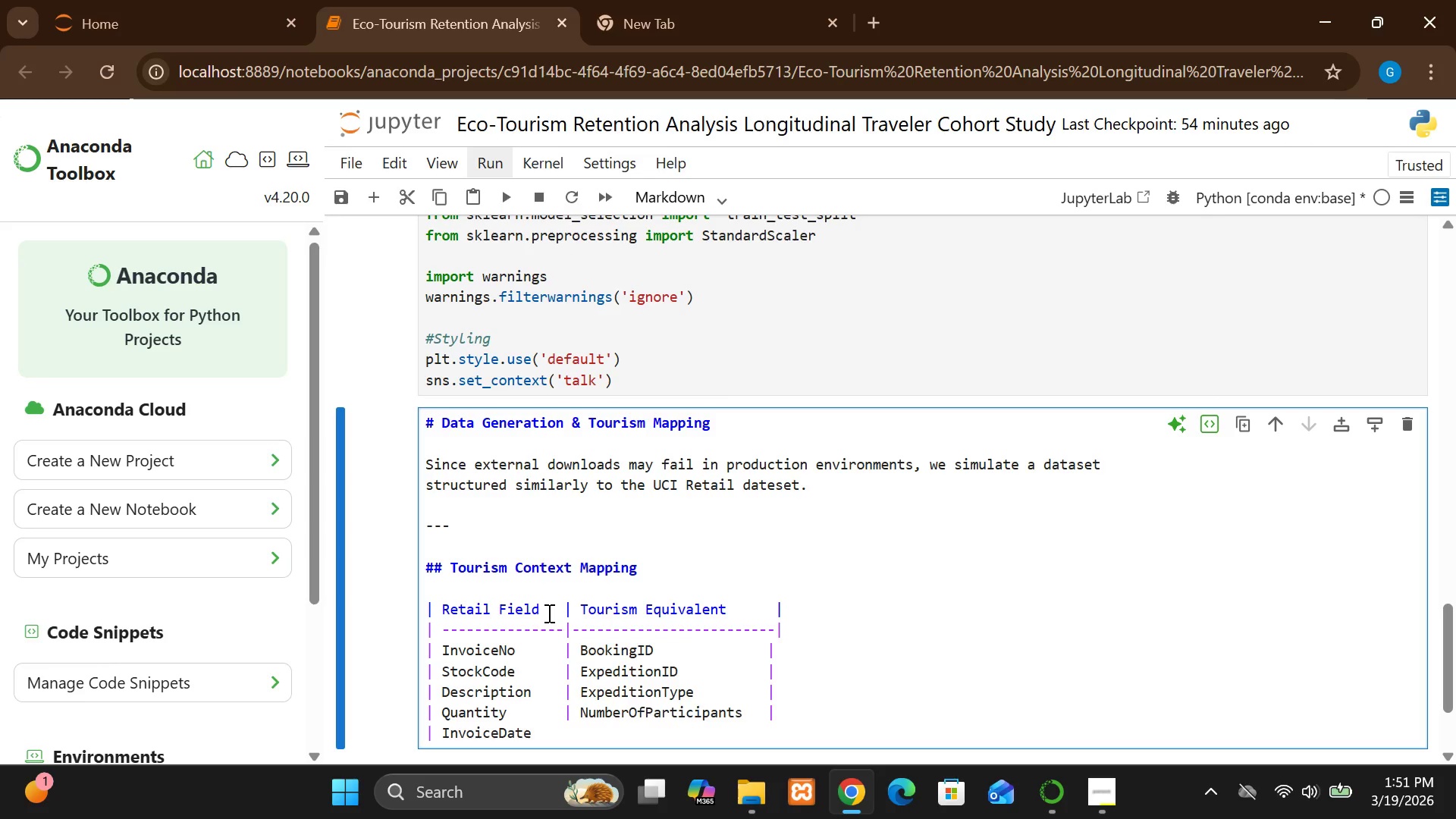 
key(Shift+Break)
 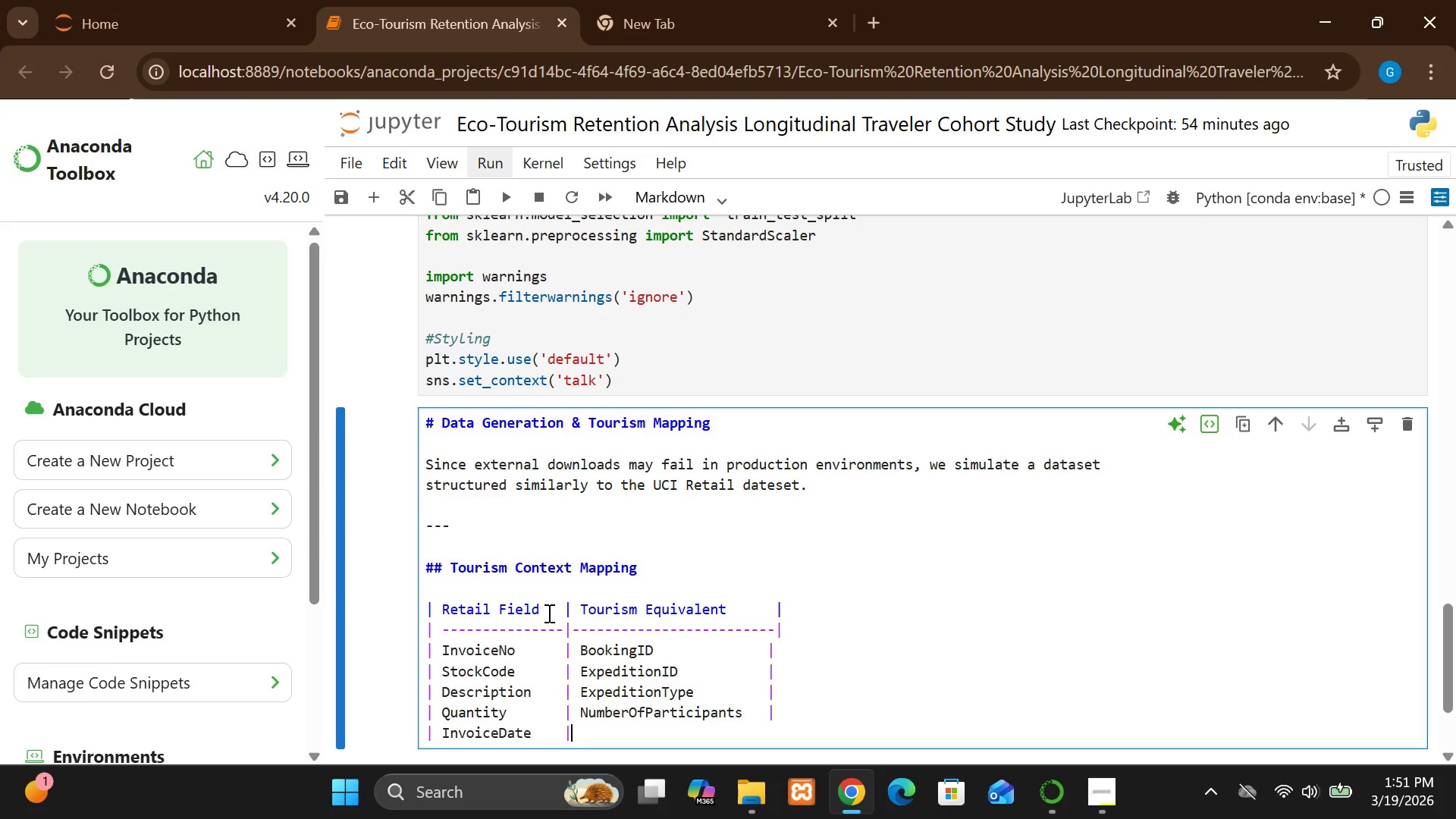 
key(Space)
 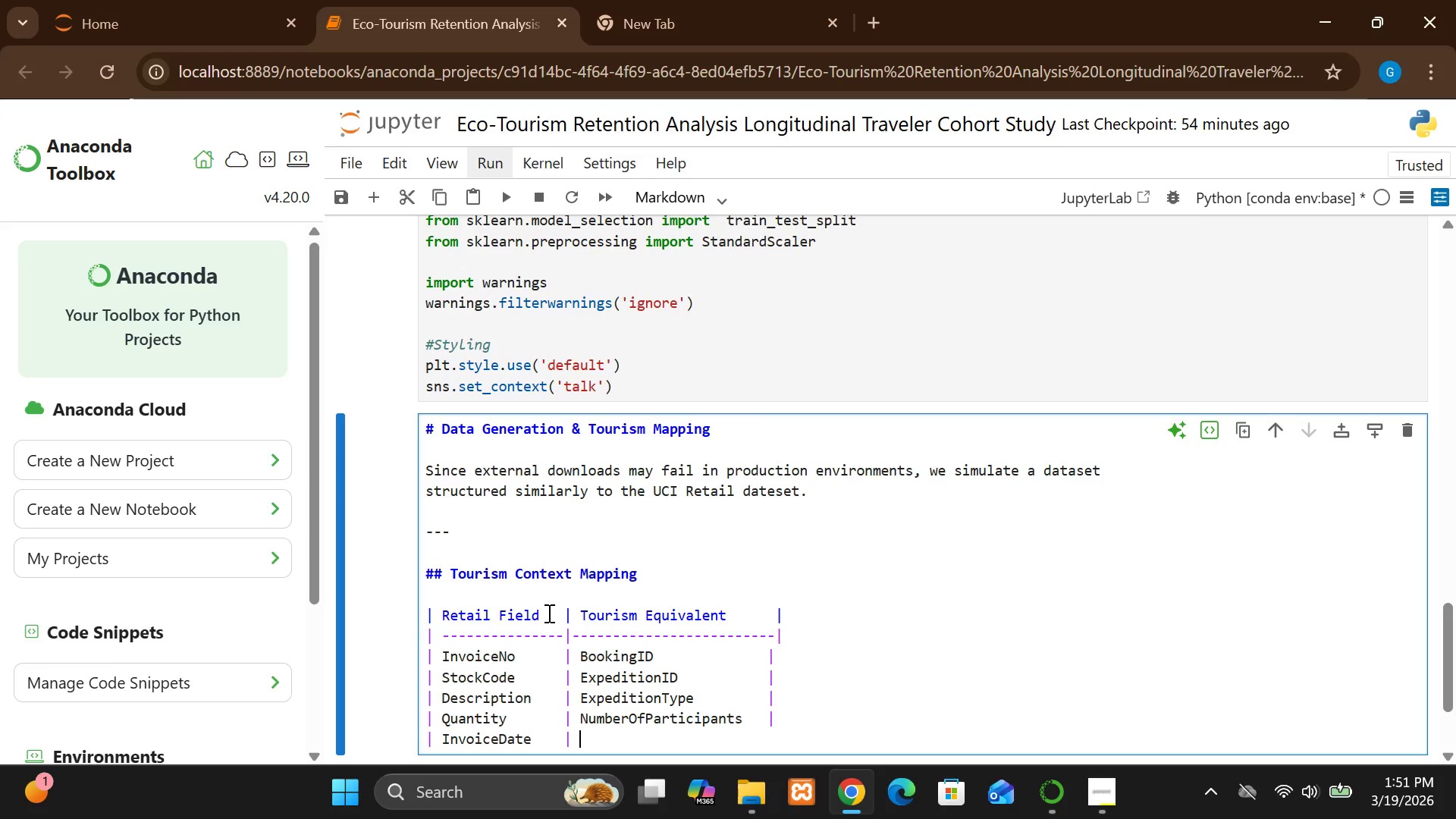 
wait(6.88)
 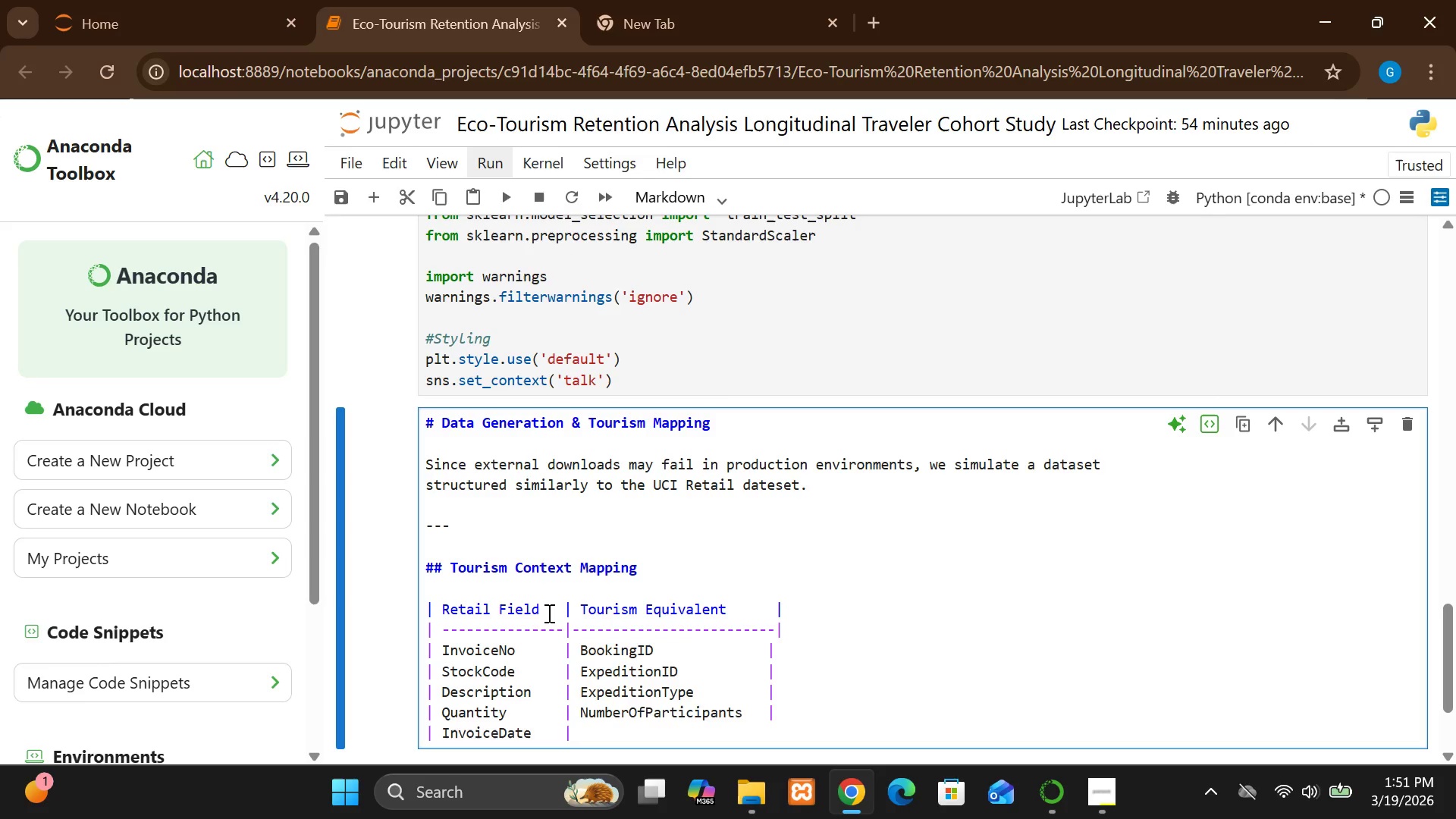 
type(TripStqart)
key(Backspace)
key(Backspace)
key(Backspace)
key(Backspace)
type(artDate          [Break])
 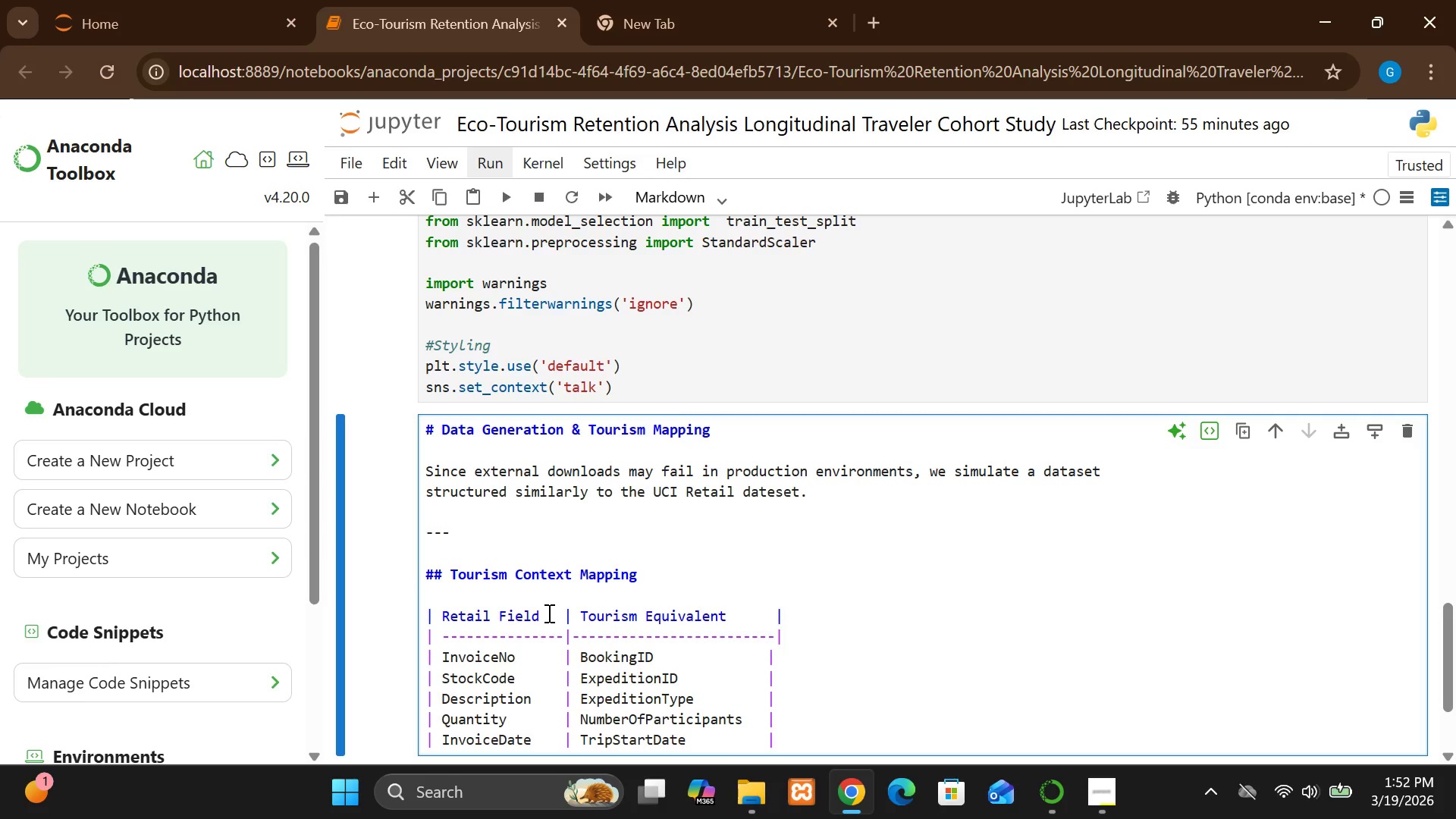 
key(Enter)
 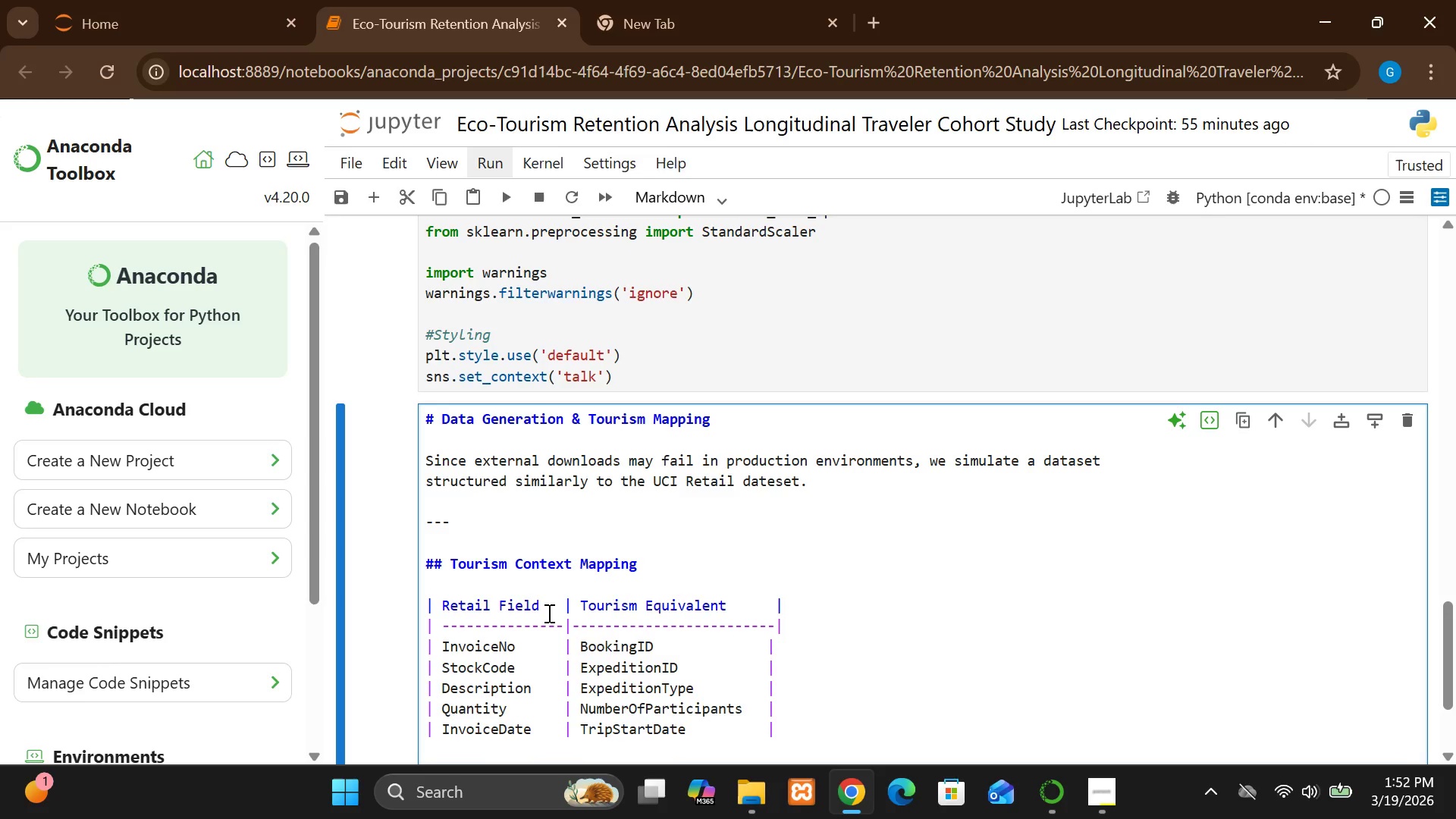 
type([Break] unit)
key(Backspace)
key(Backspace)
key(Backspace)
key(Backspace)
type(UnitPrice      [Break])
 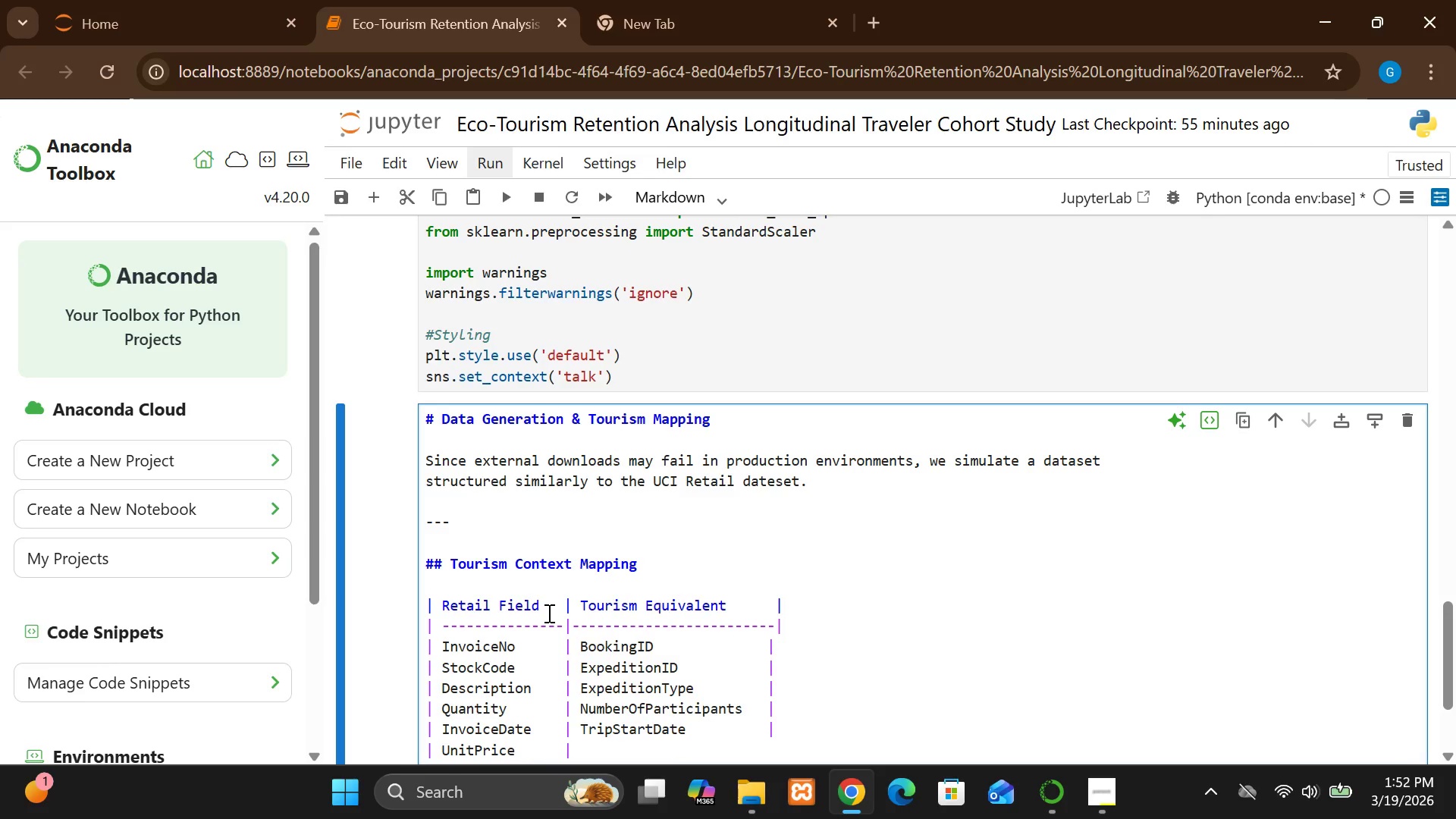 
type( Tip)
key(Backspace)
key(Backspace)
type(ripCostPerPersom)
key(Backspace)
type(n      [Break])
 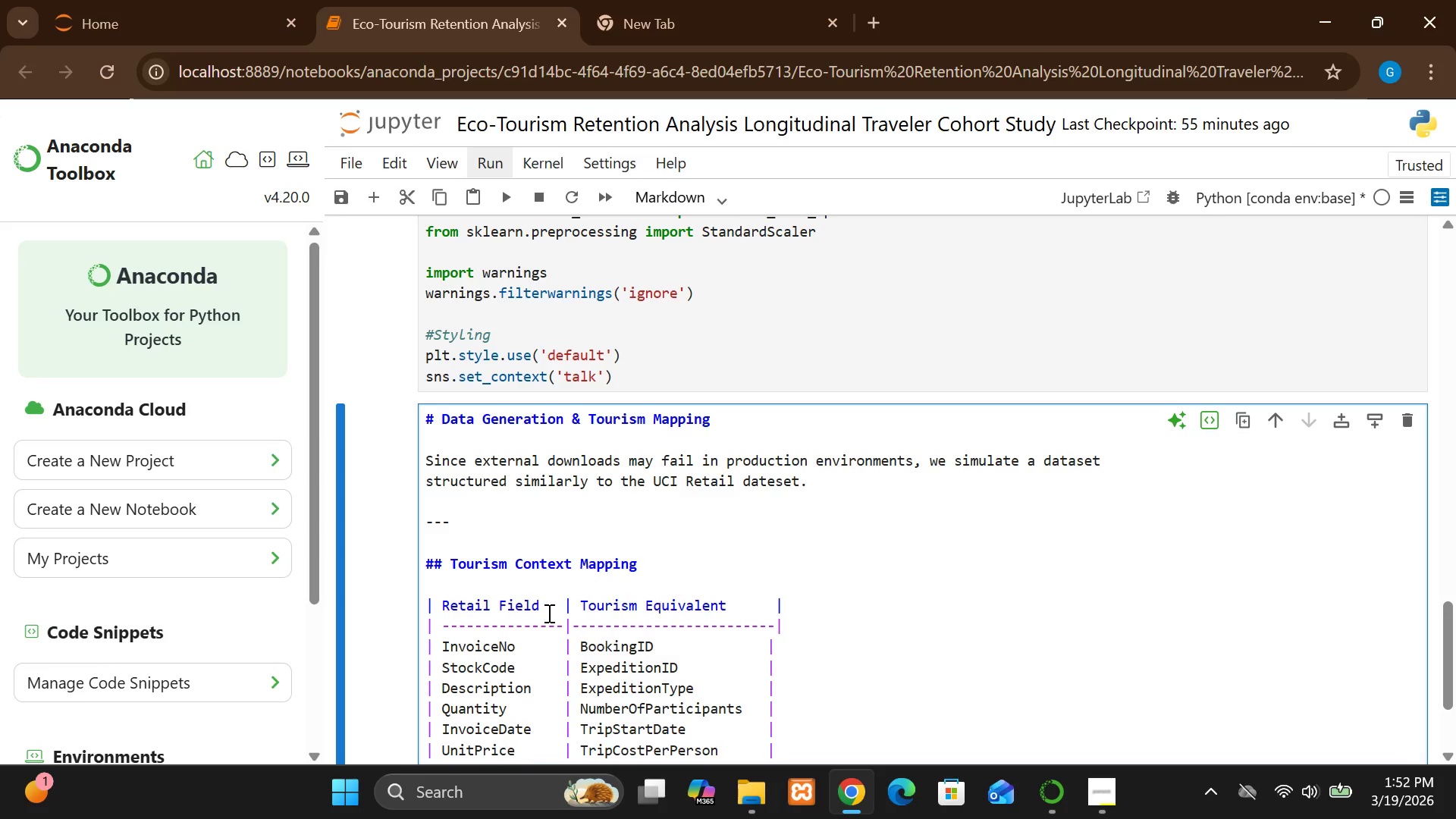 
key(Enter)
 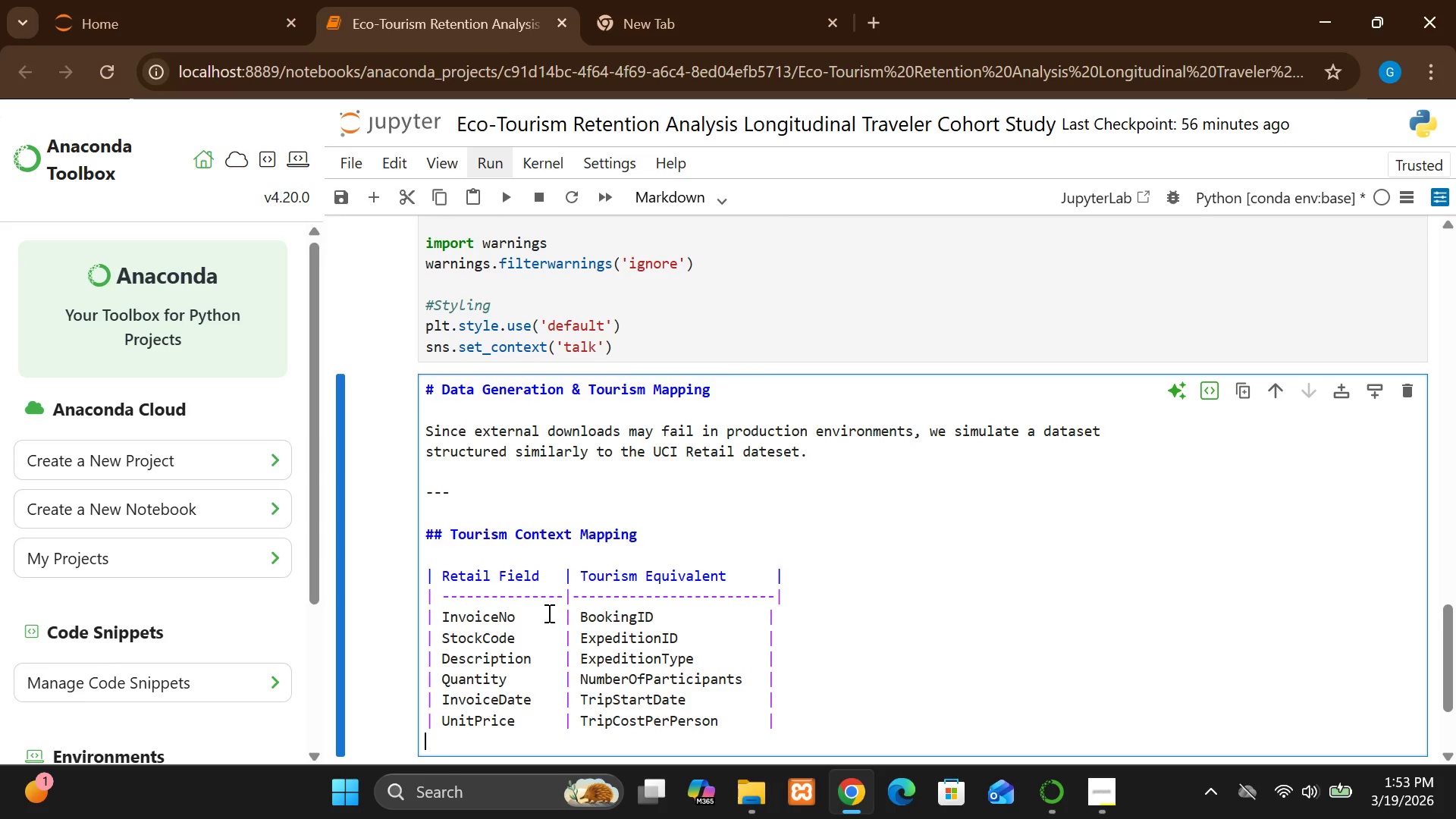 
wait(13.19)
 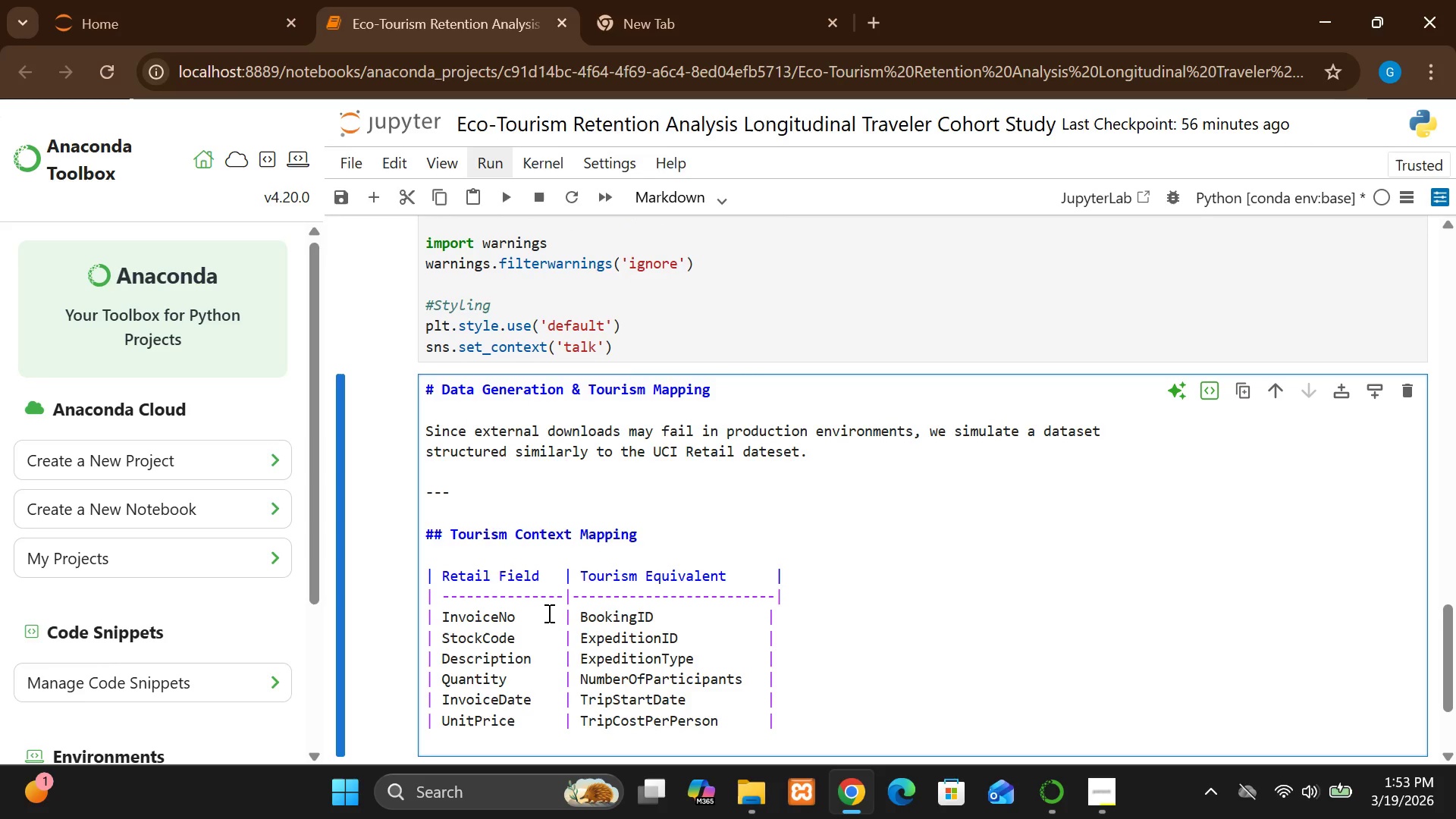 
type(C)
key(Backspace)
type([Break] Customer)
 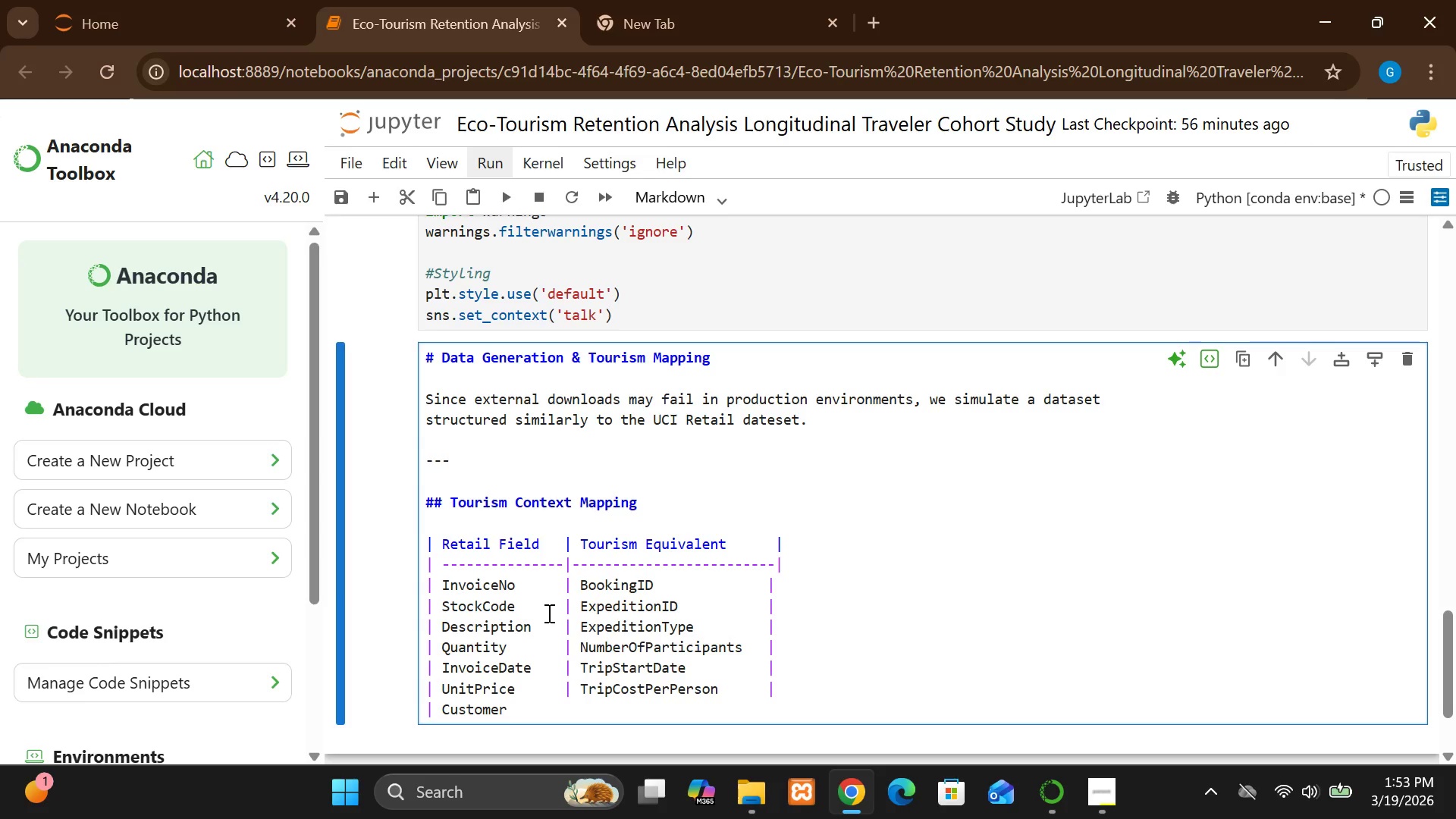 
type(ID     [Break] TravelerID              )
key(Backspace)
type([Break])
 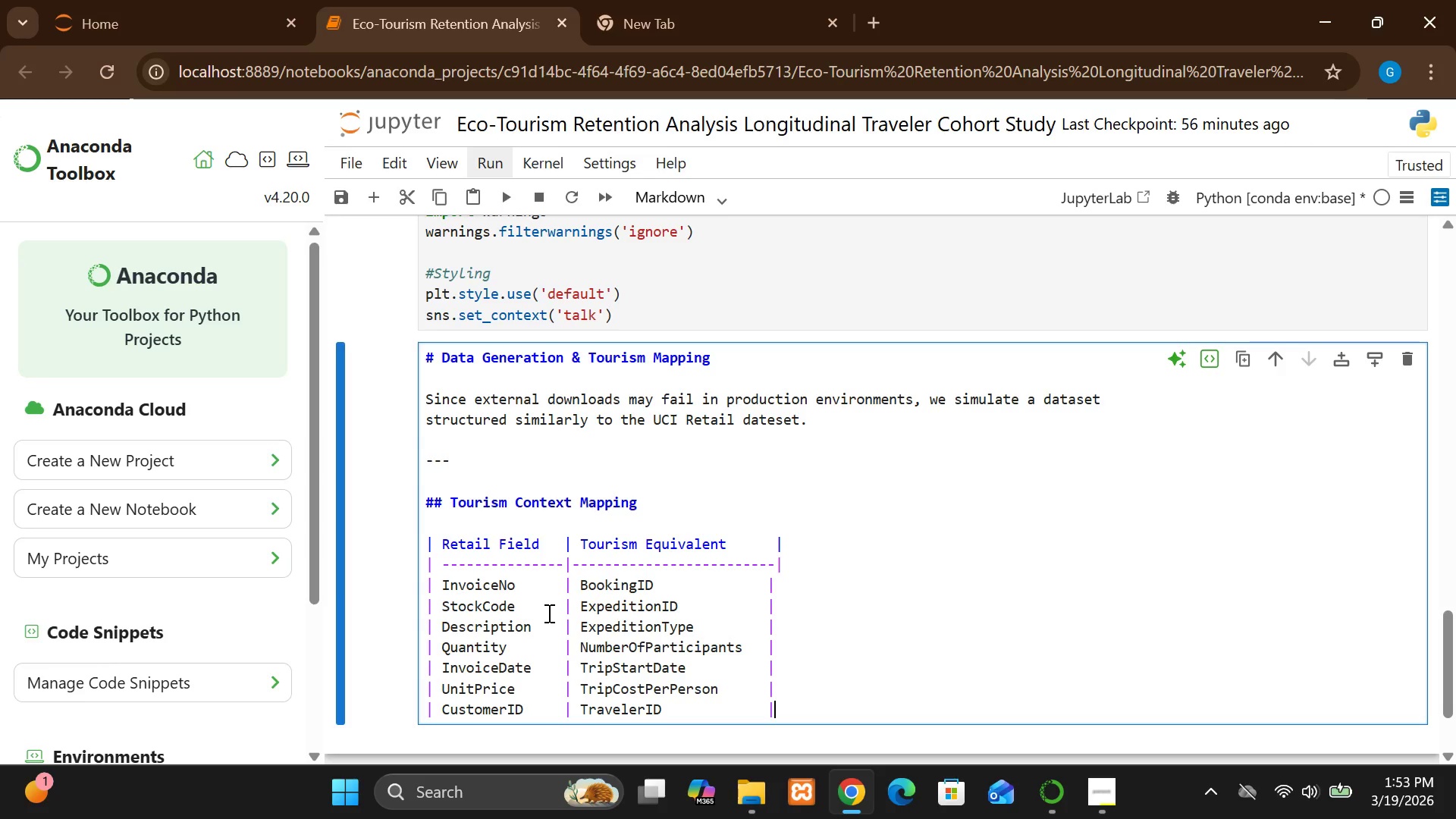 
key(Enter)
 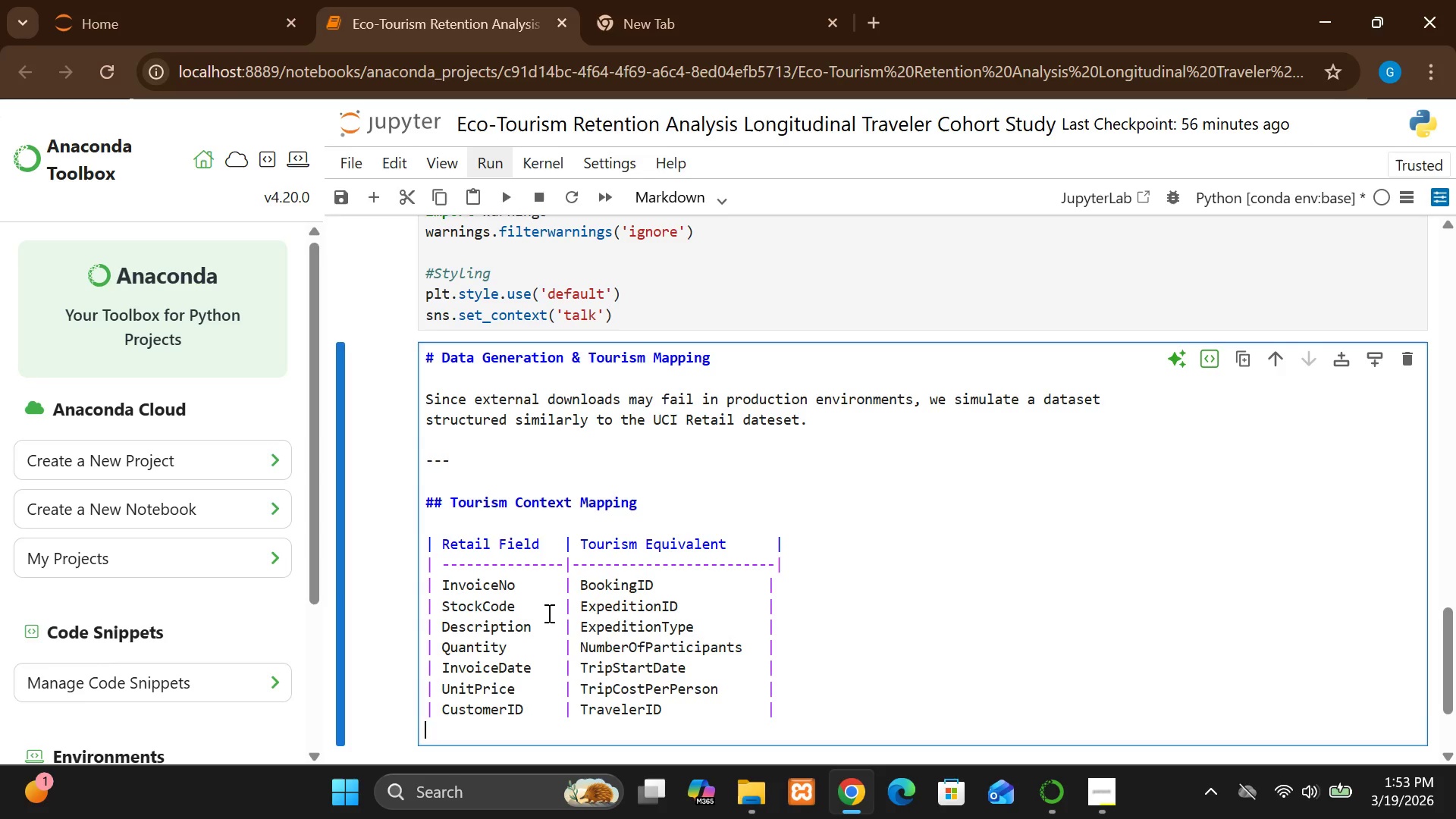 
type([Break] Country        [Break] TravelerOrigin)
 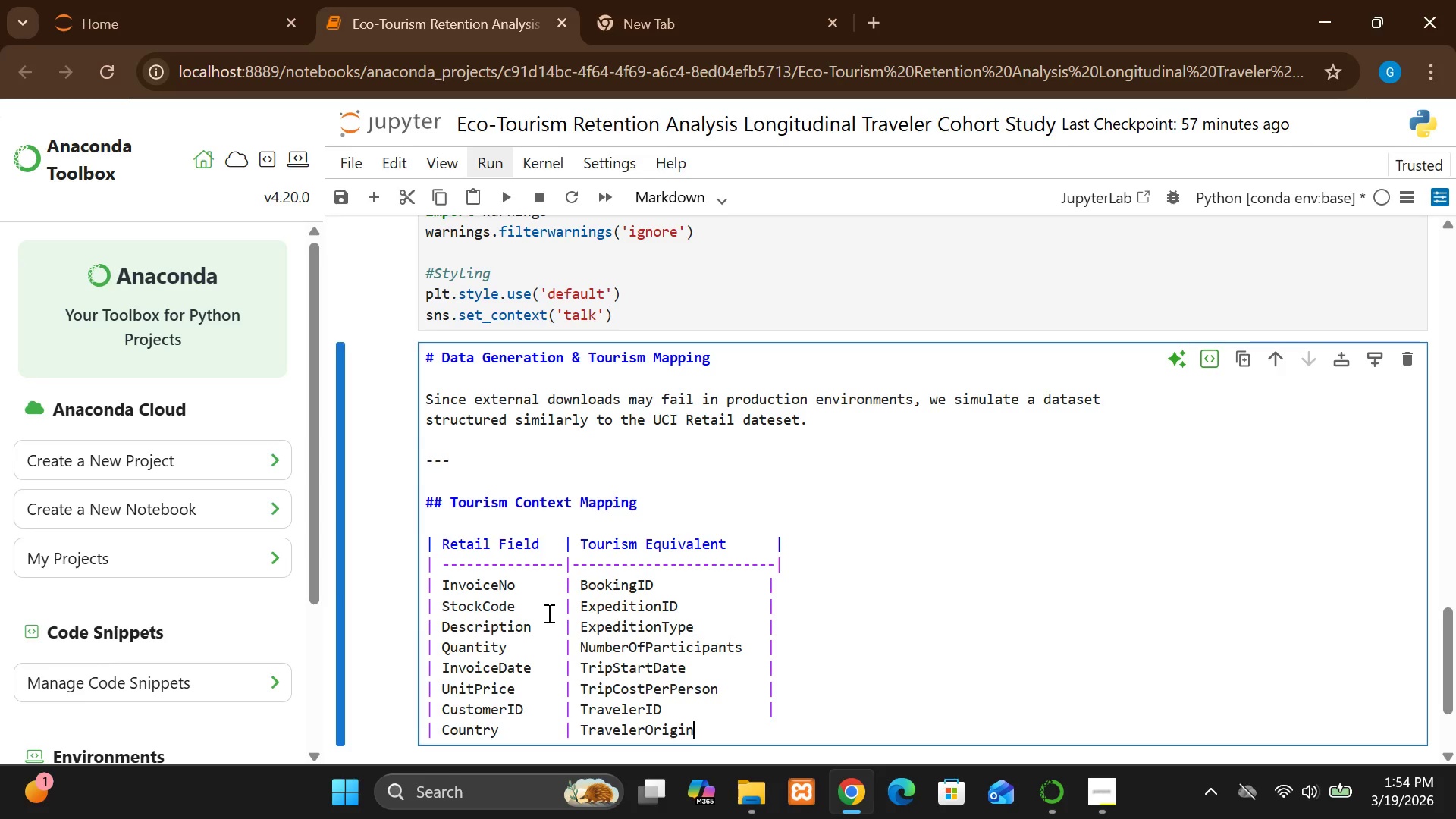 
wait(10.72)
 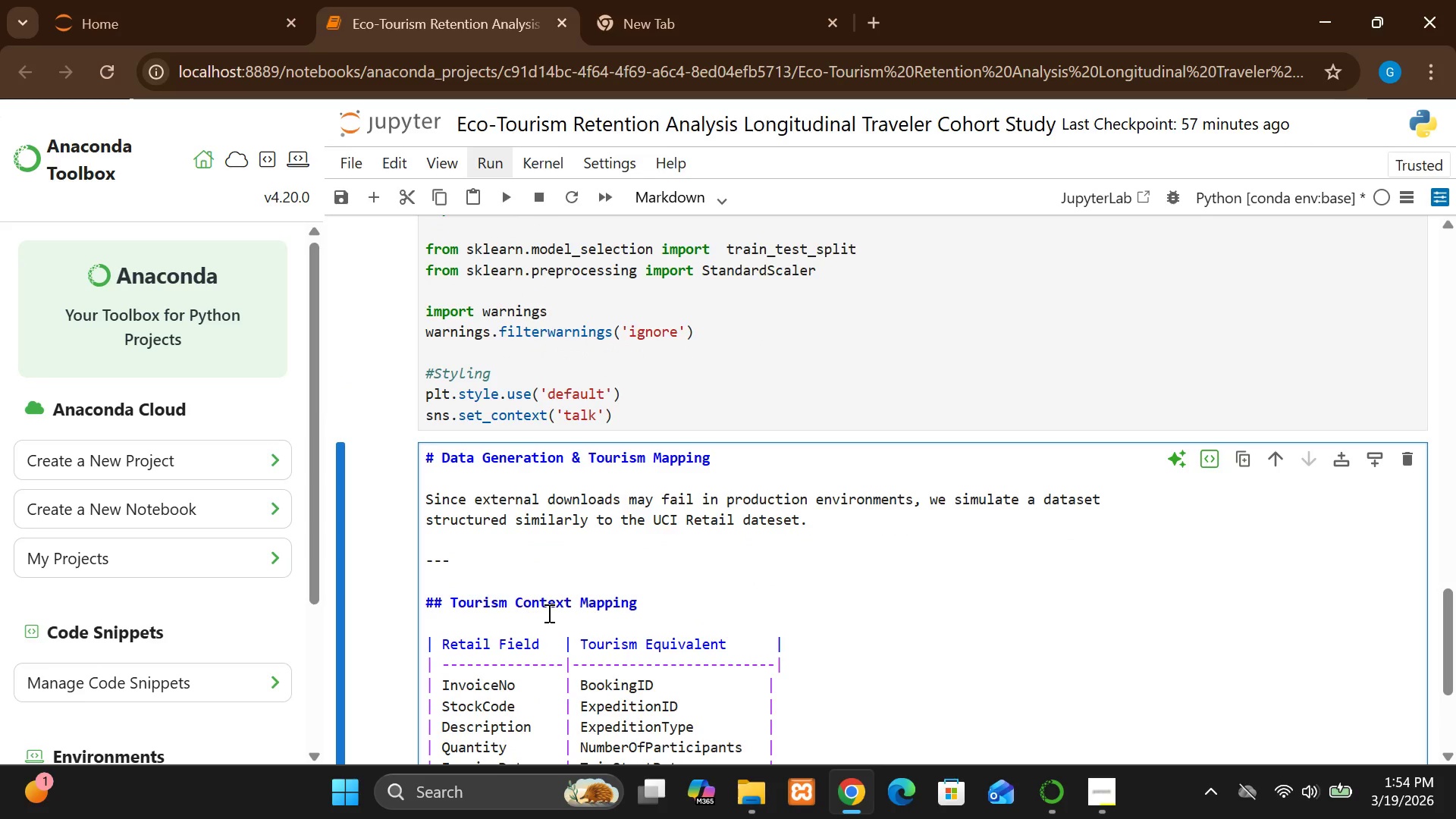 
key(Space)
 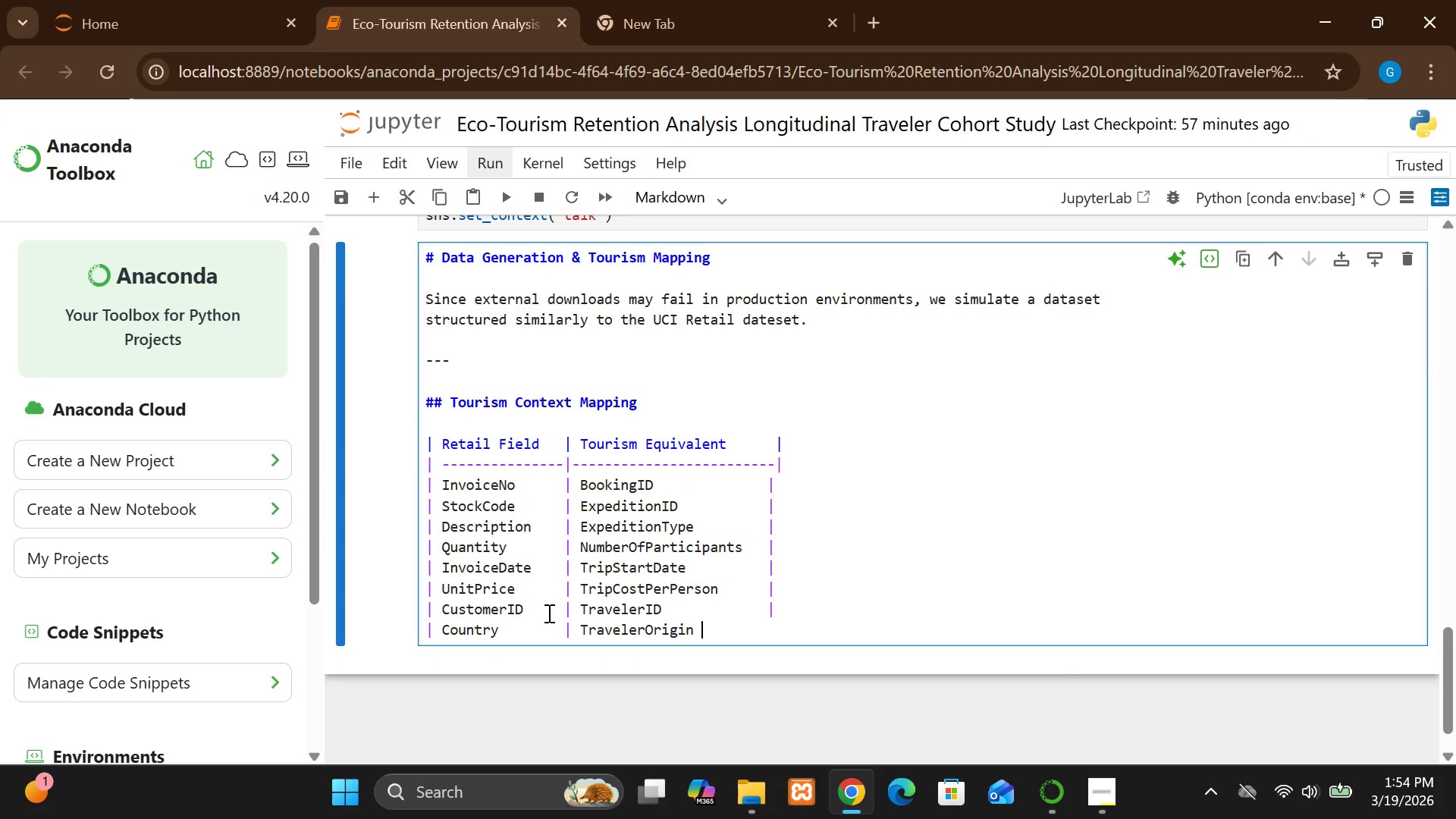 
key(Space)
 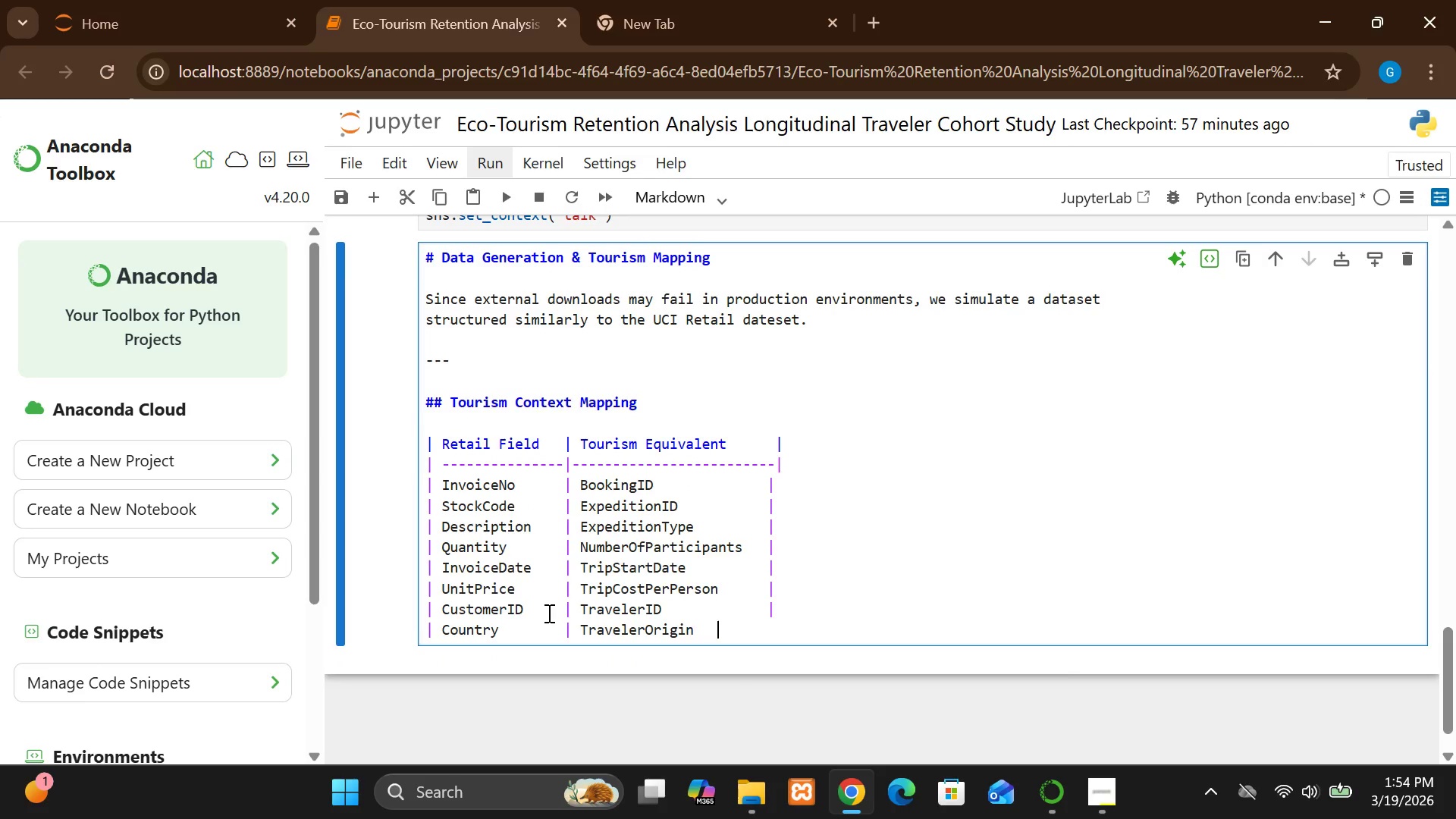 
key(Space)
 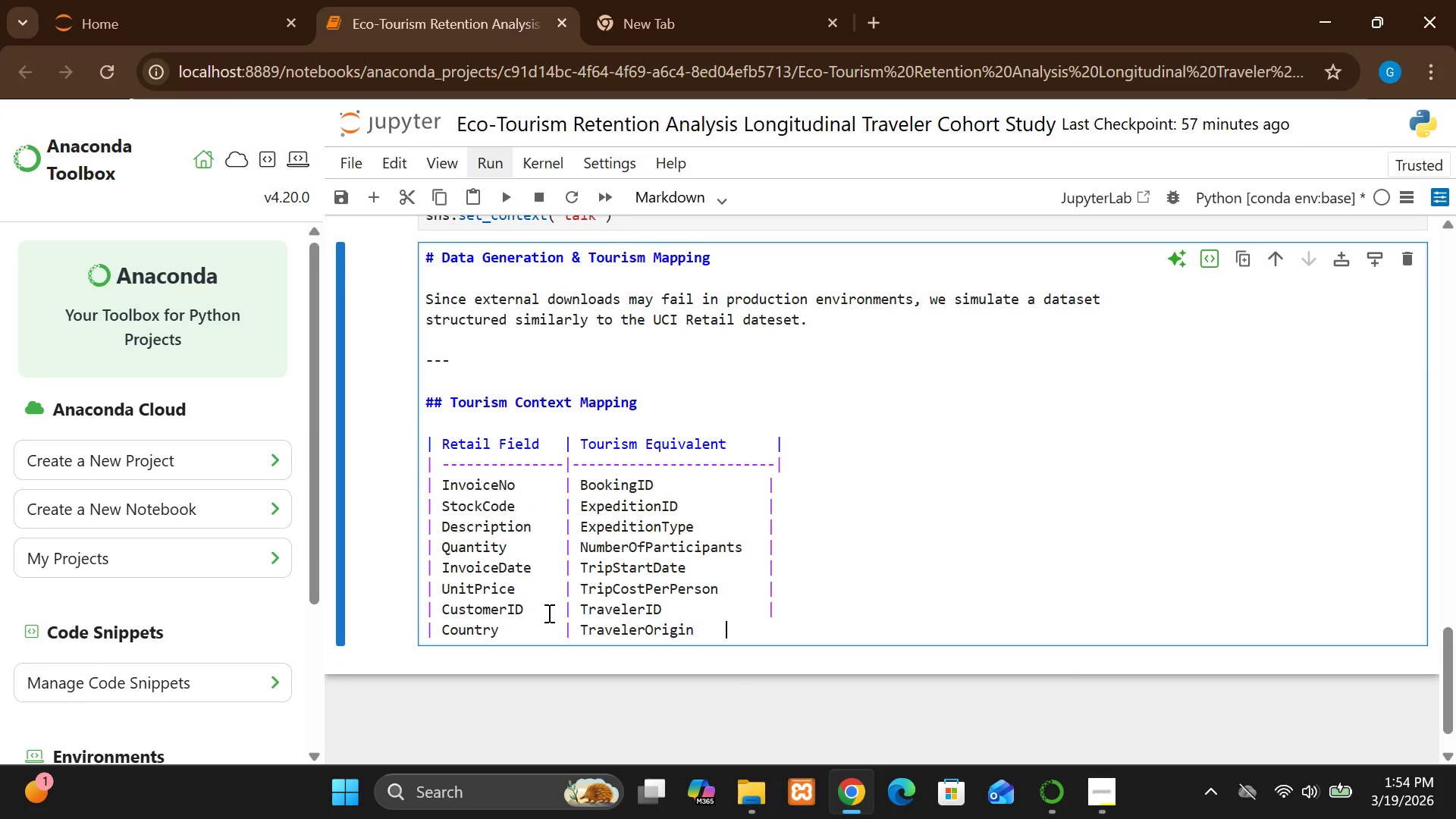 
key(Space)
 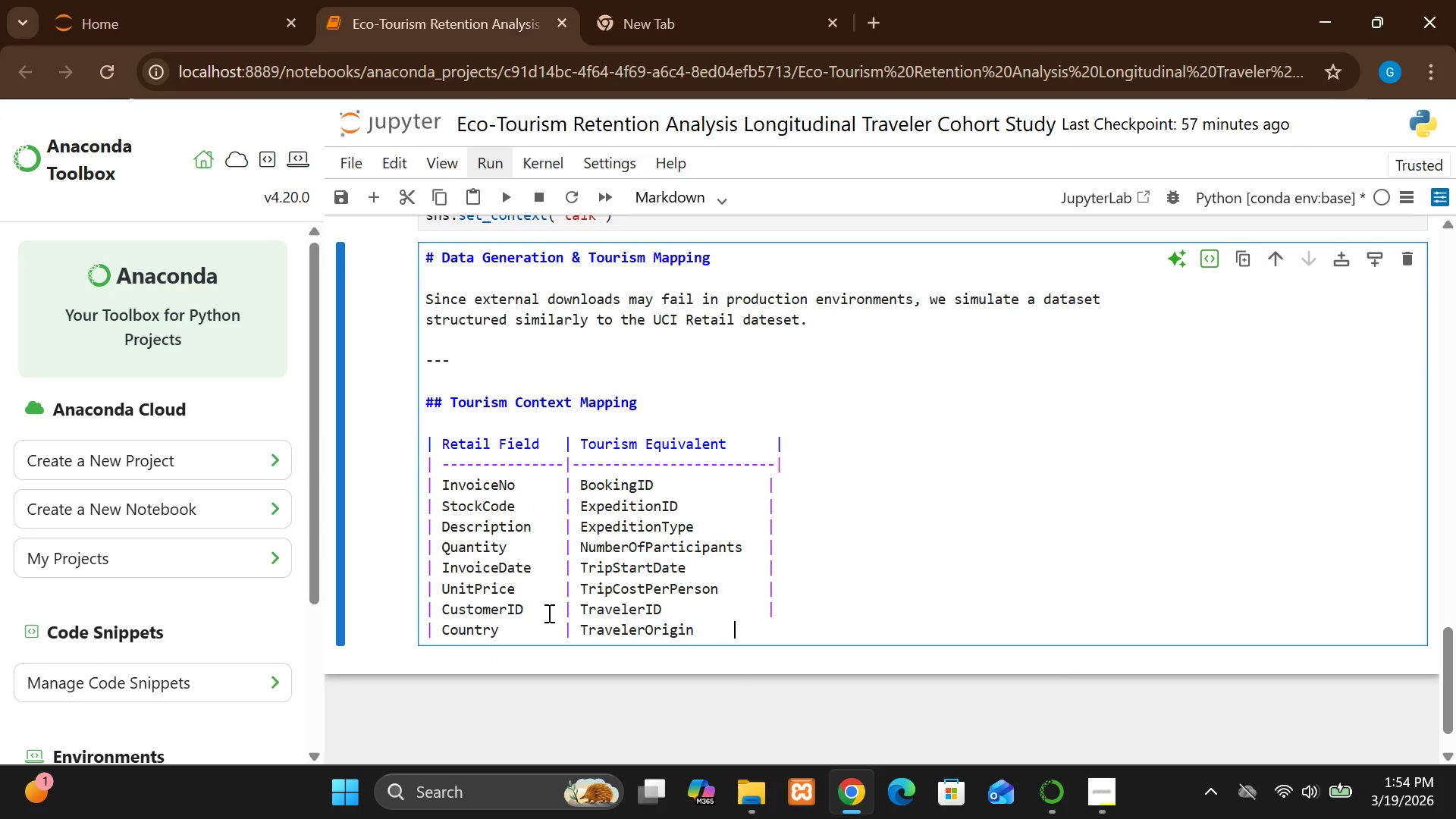 
key(Space)
 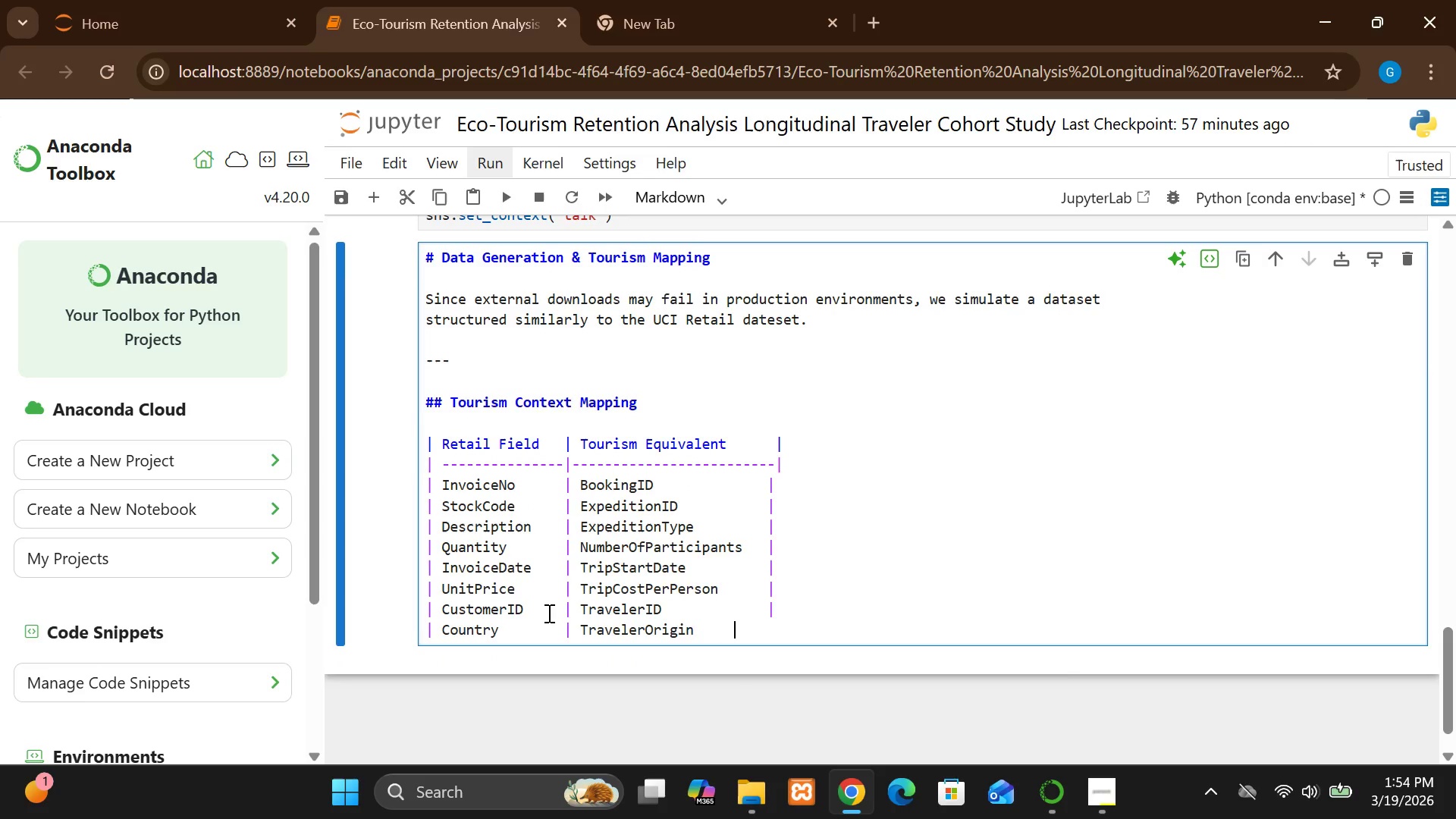 
key(Space)
 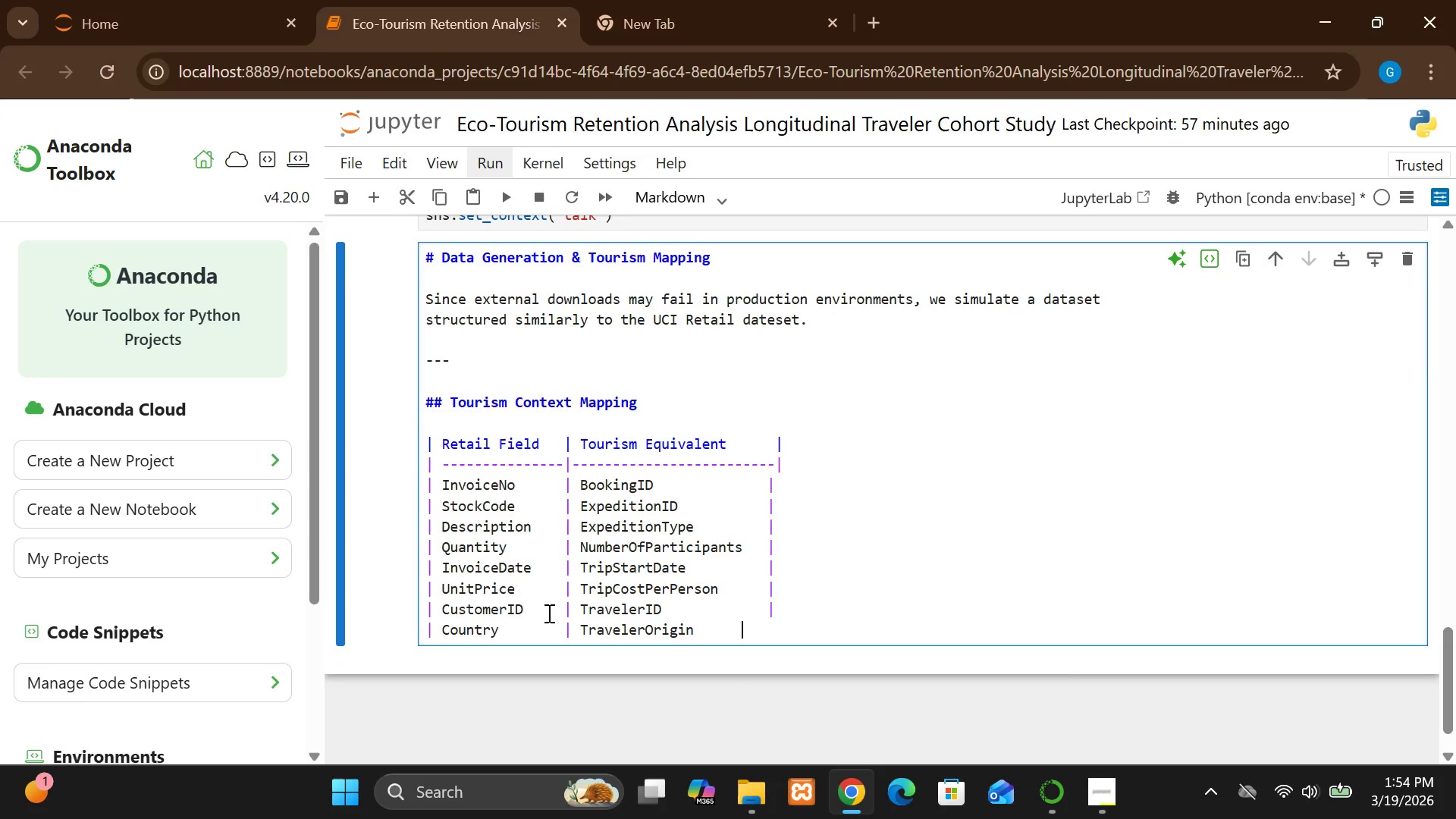 
key(Space)
 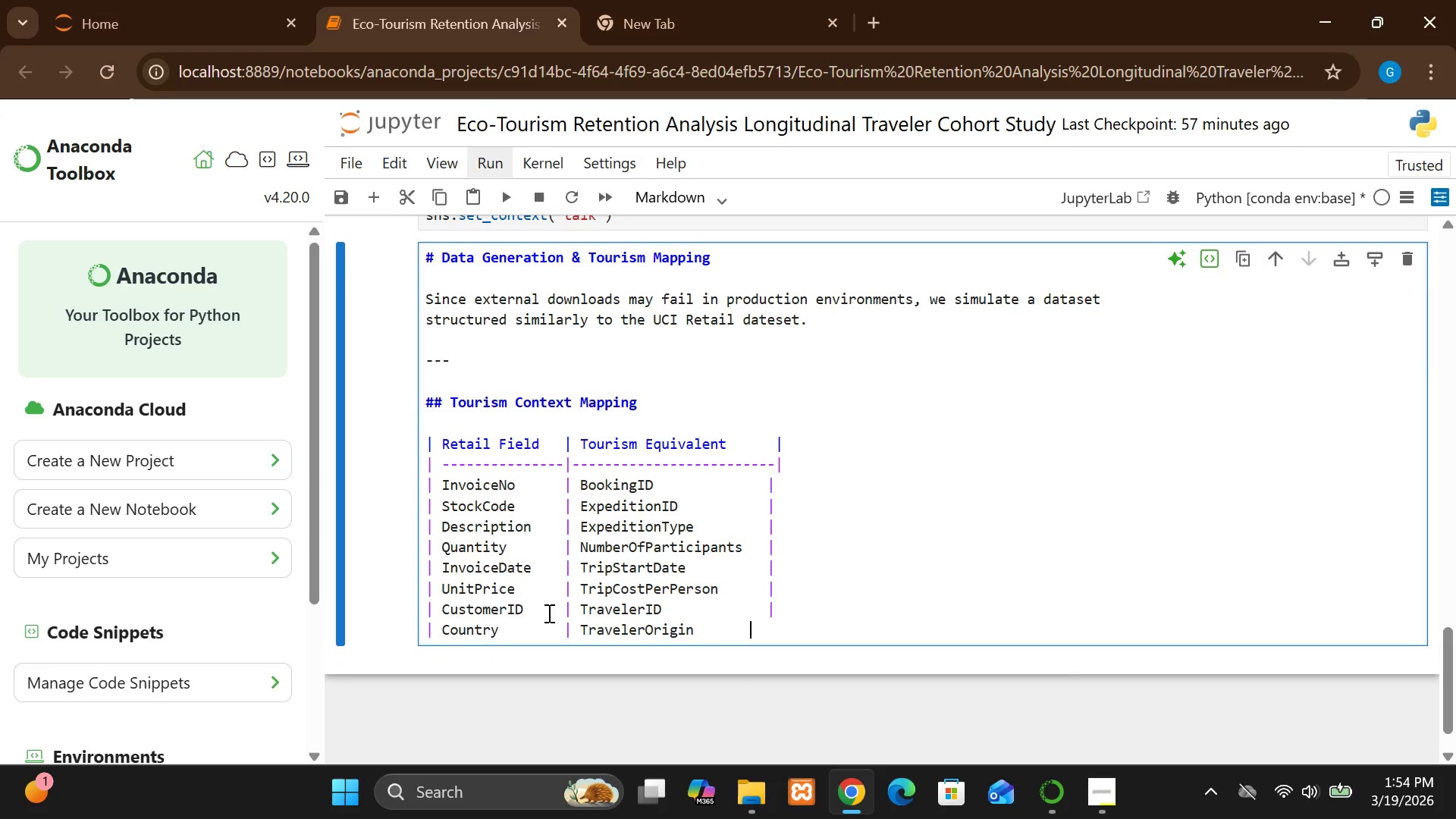 
key(Space)
 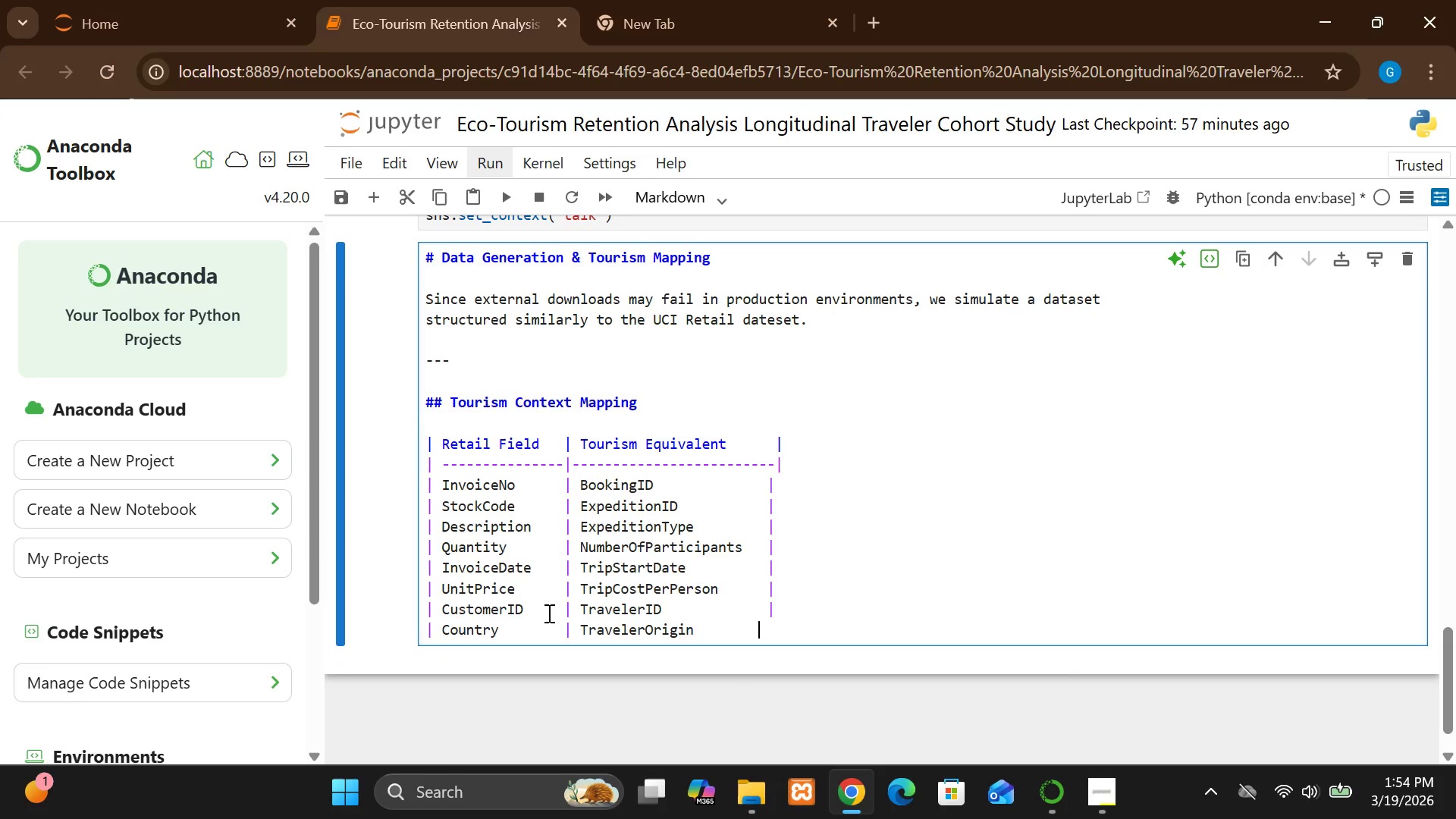 
key(Space)
 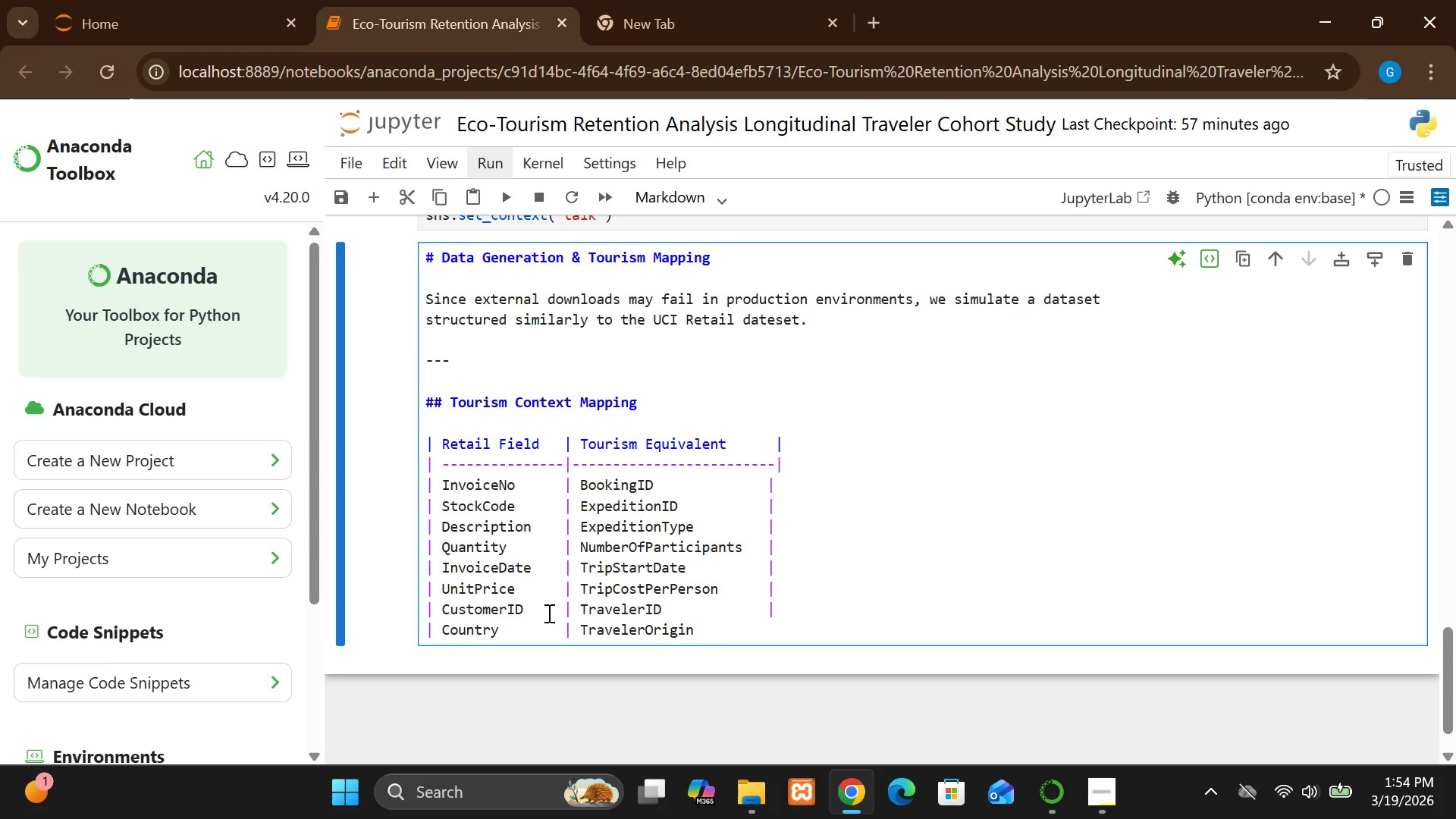 
key(Shift+Break)
 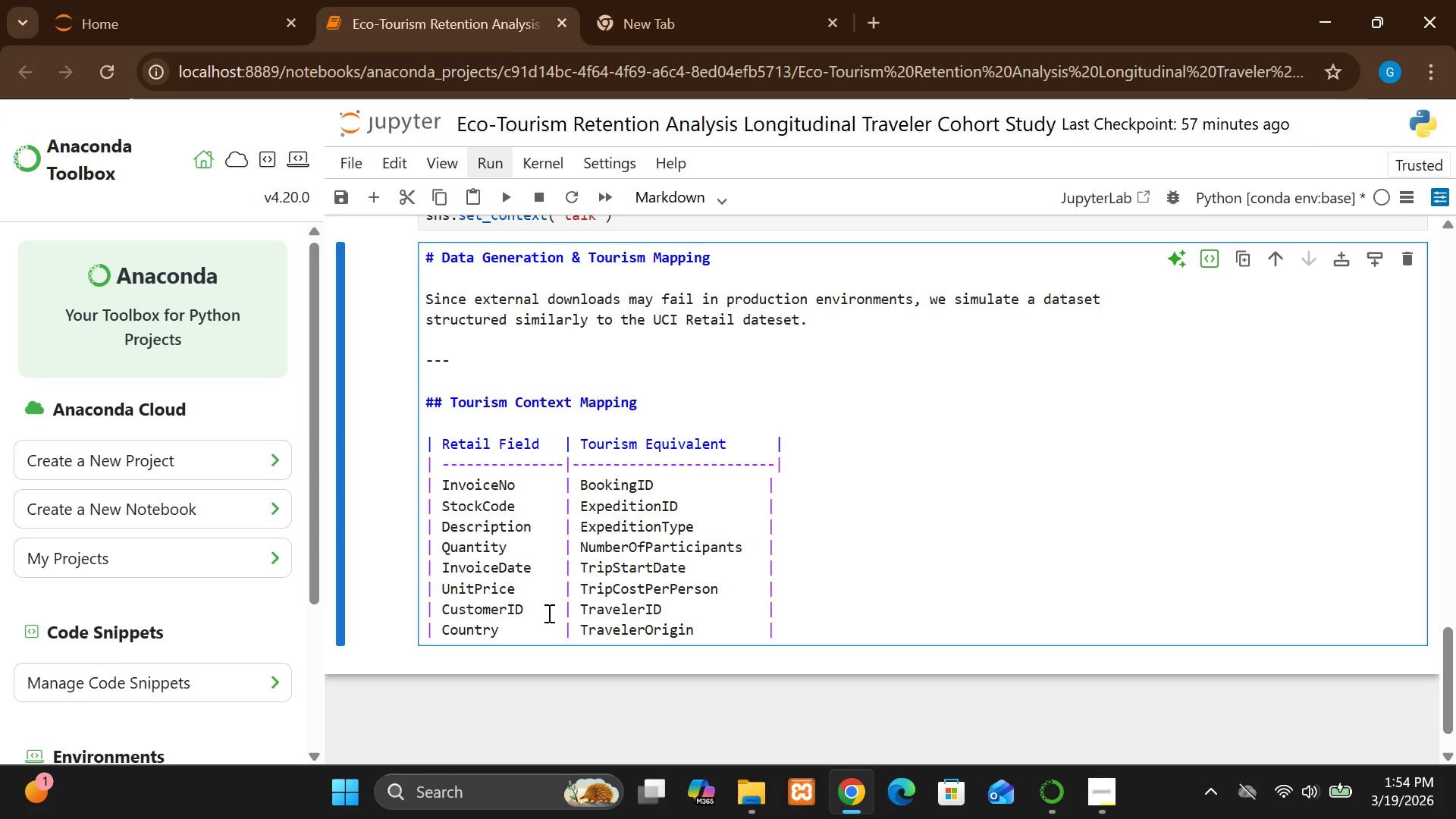 
key(Enter)
 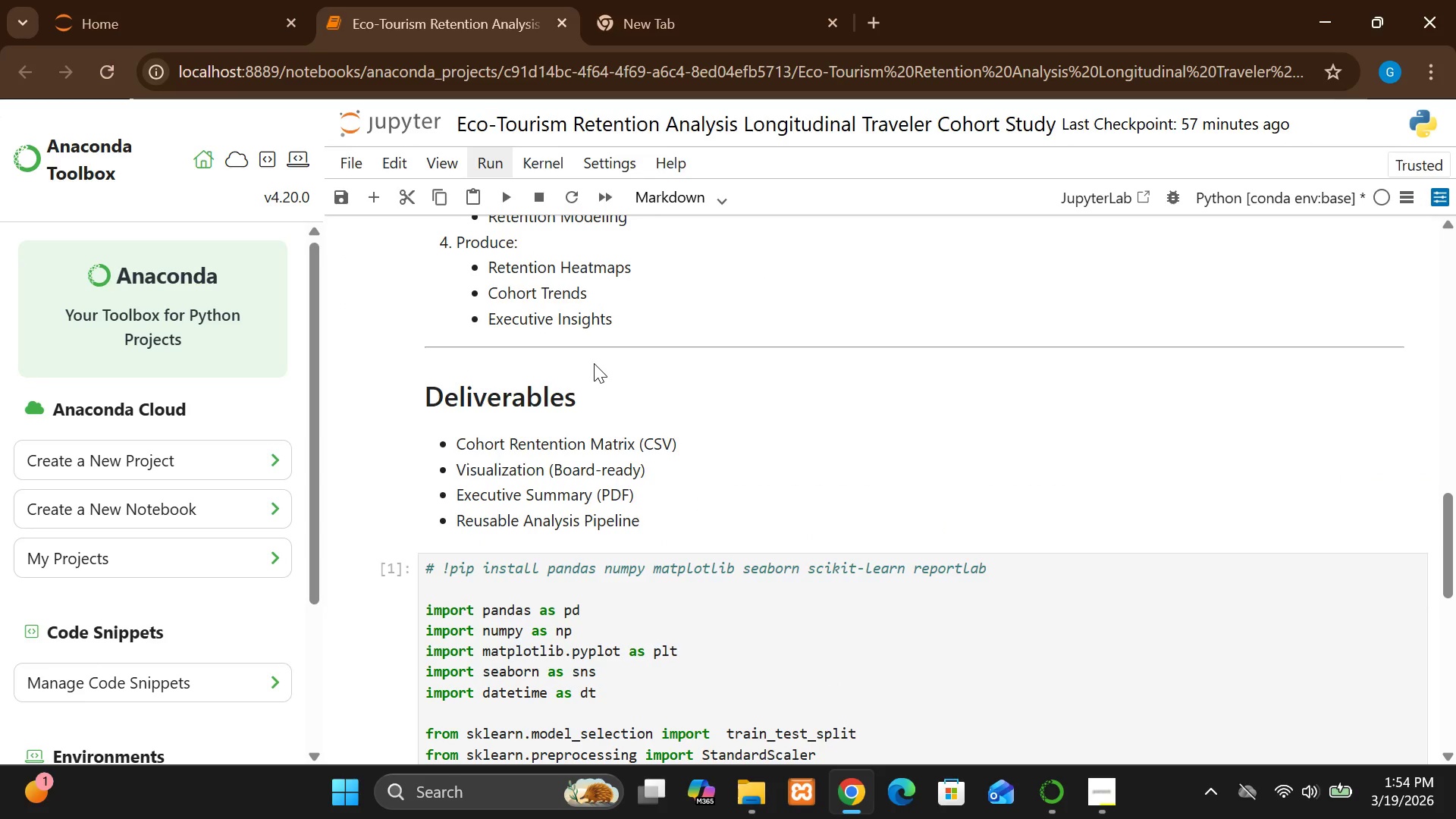 
wait(12.31)
 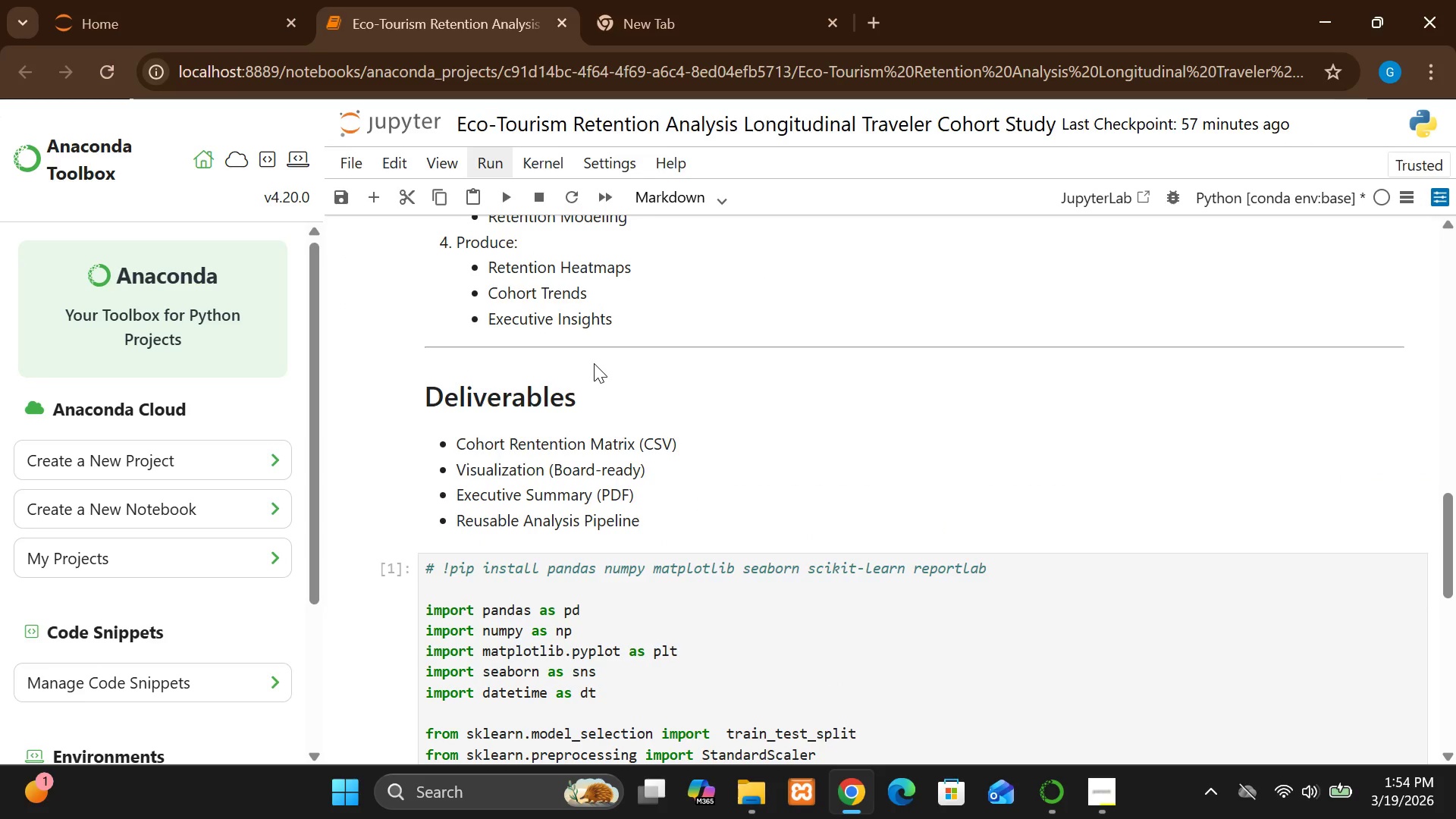 
left_click([456, 579])
 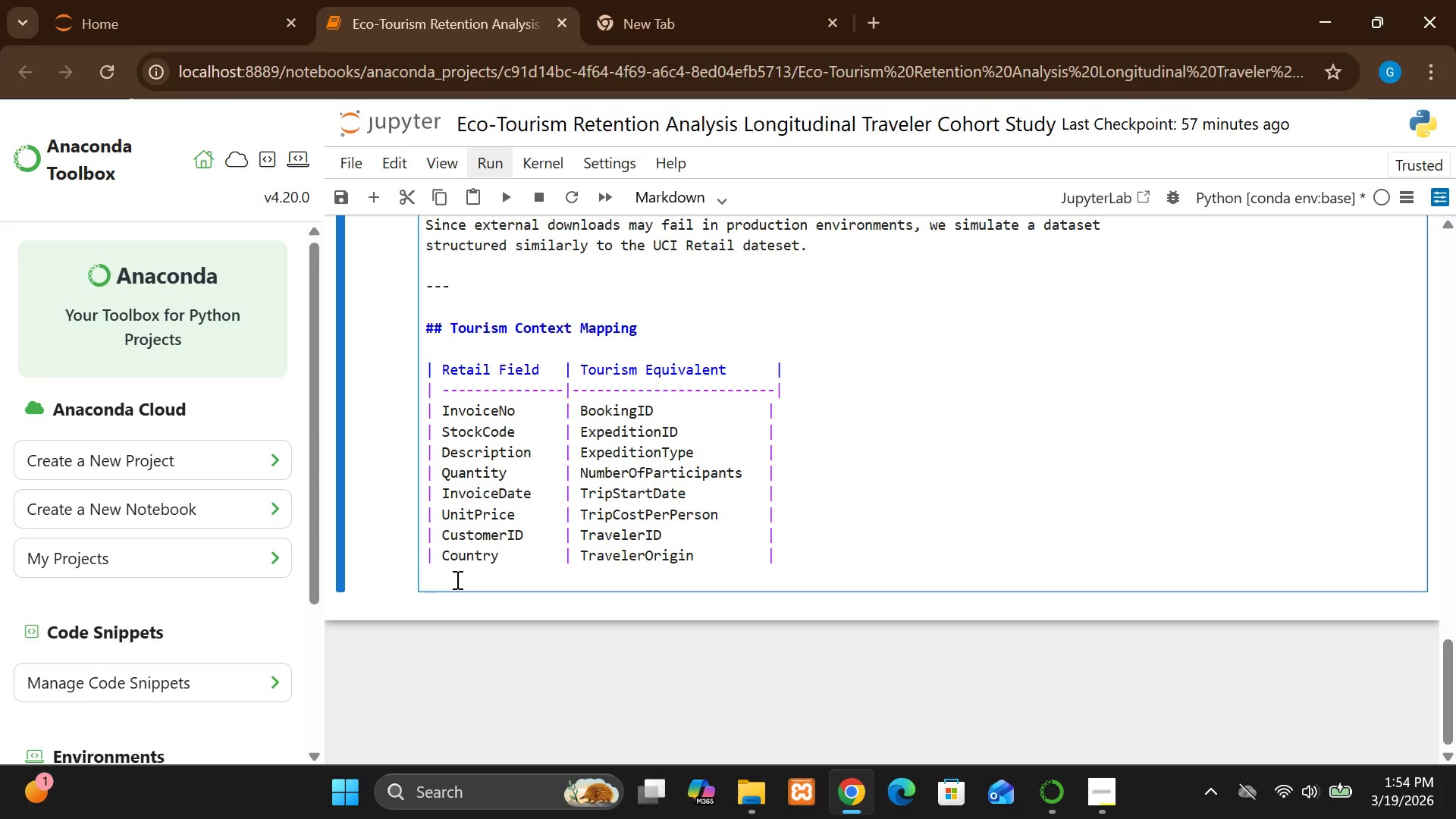 
key(Shift+Break)
 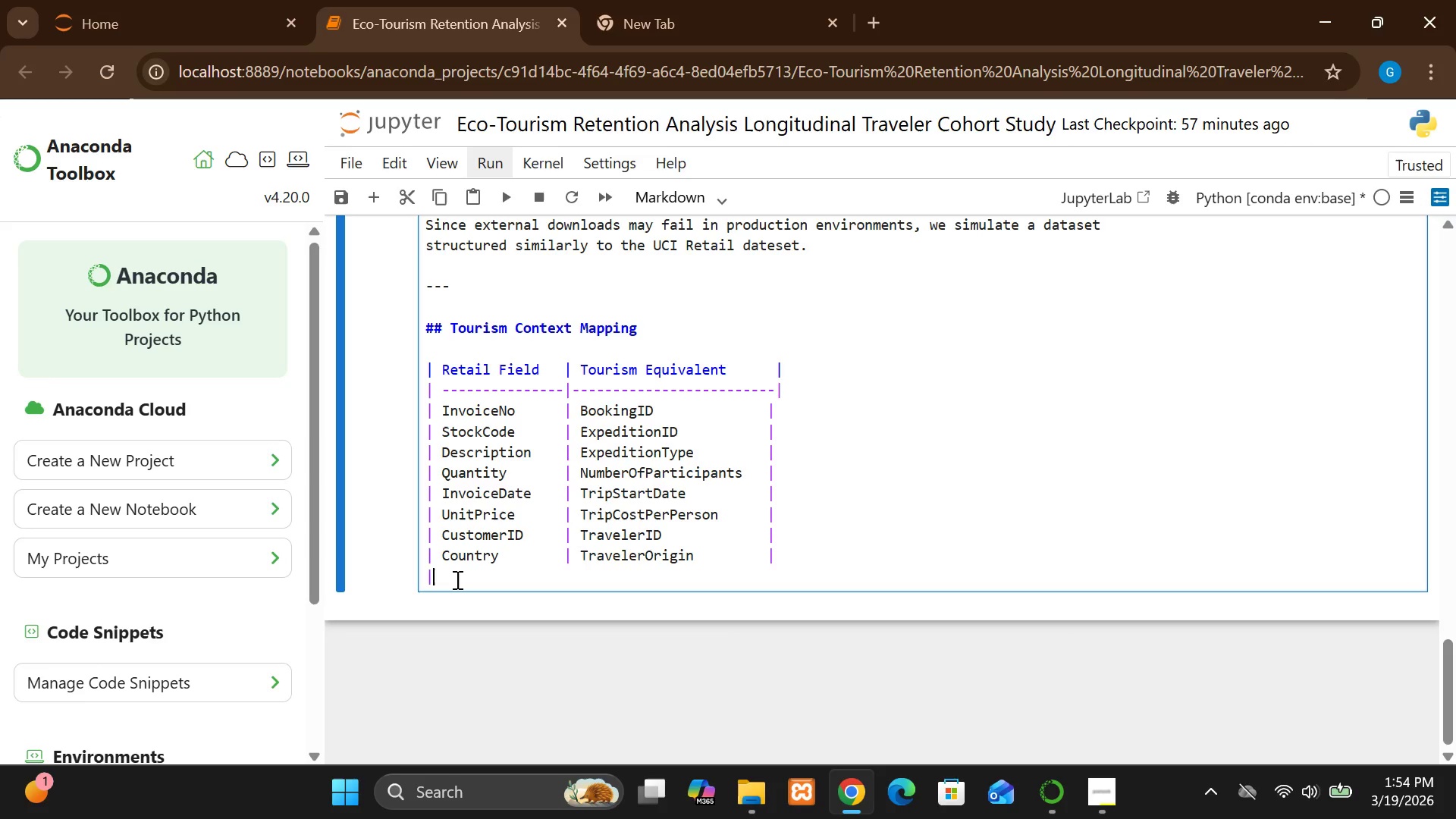 
key(Space)
 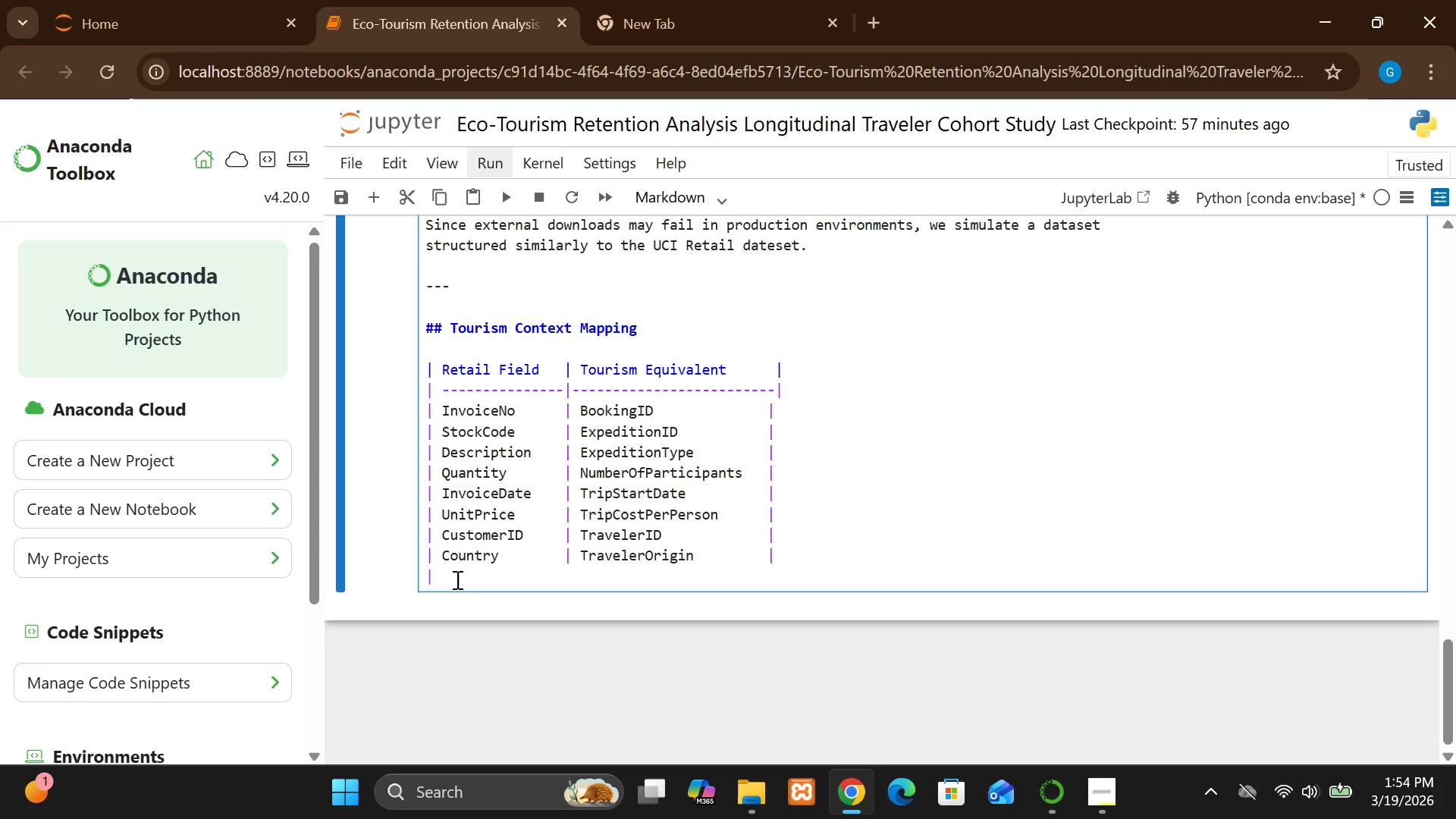 
key(Backspace)
 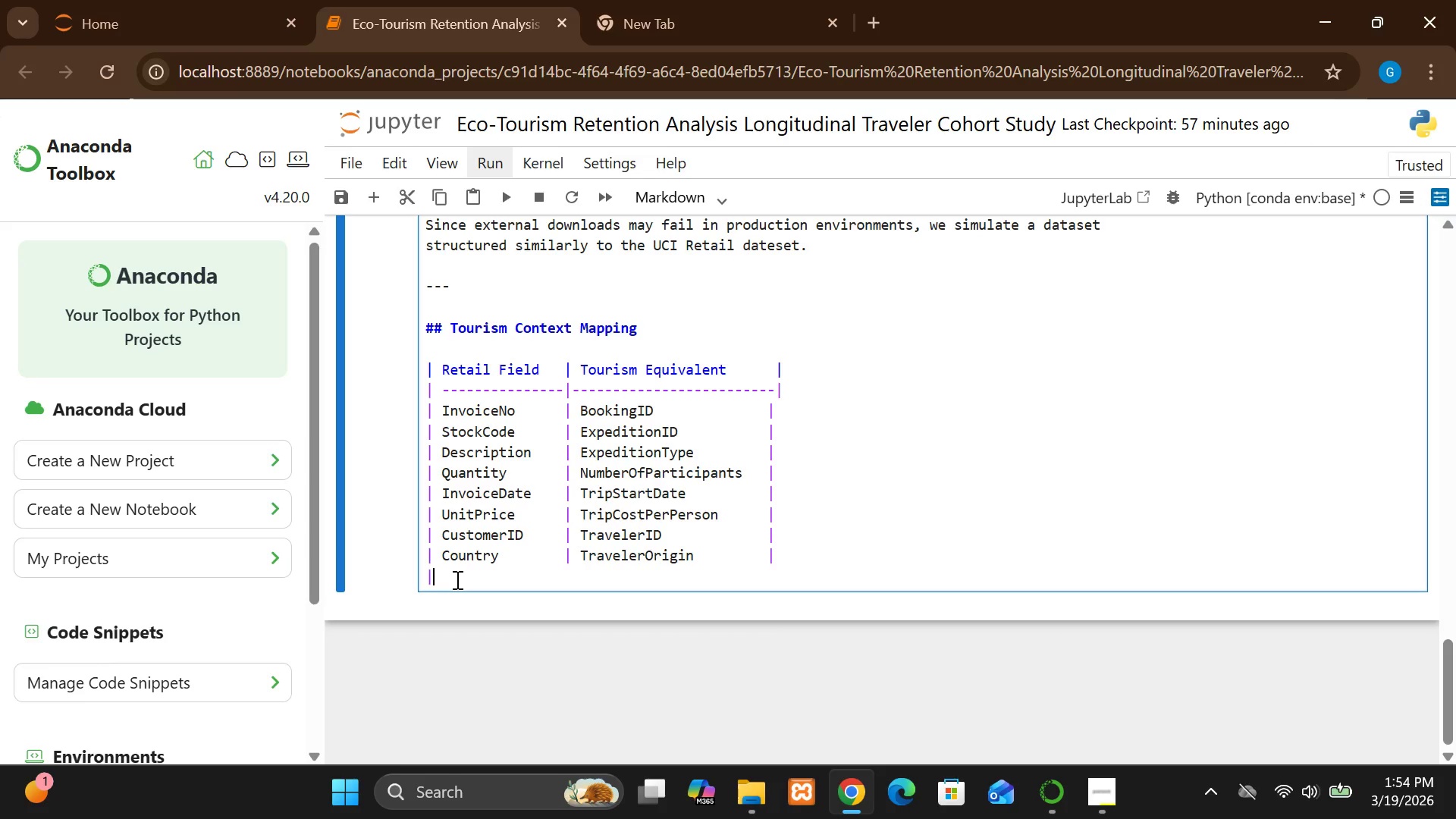 
key(Backspace)
 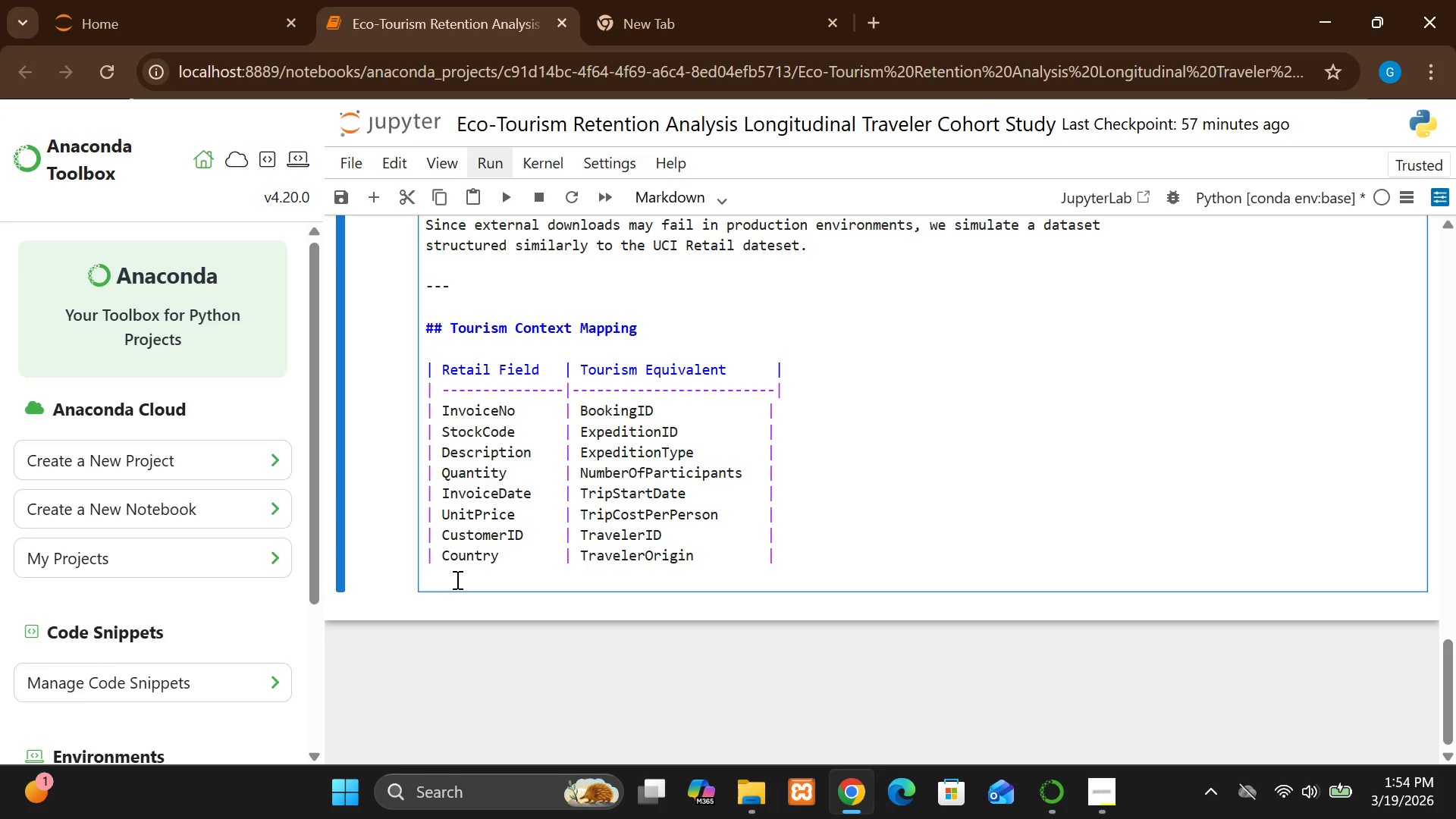 
key(Enter)
 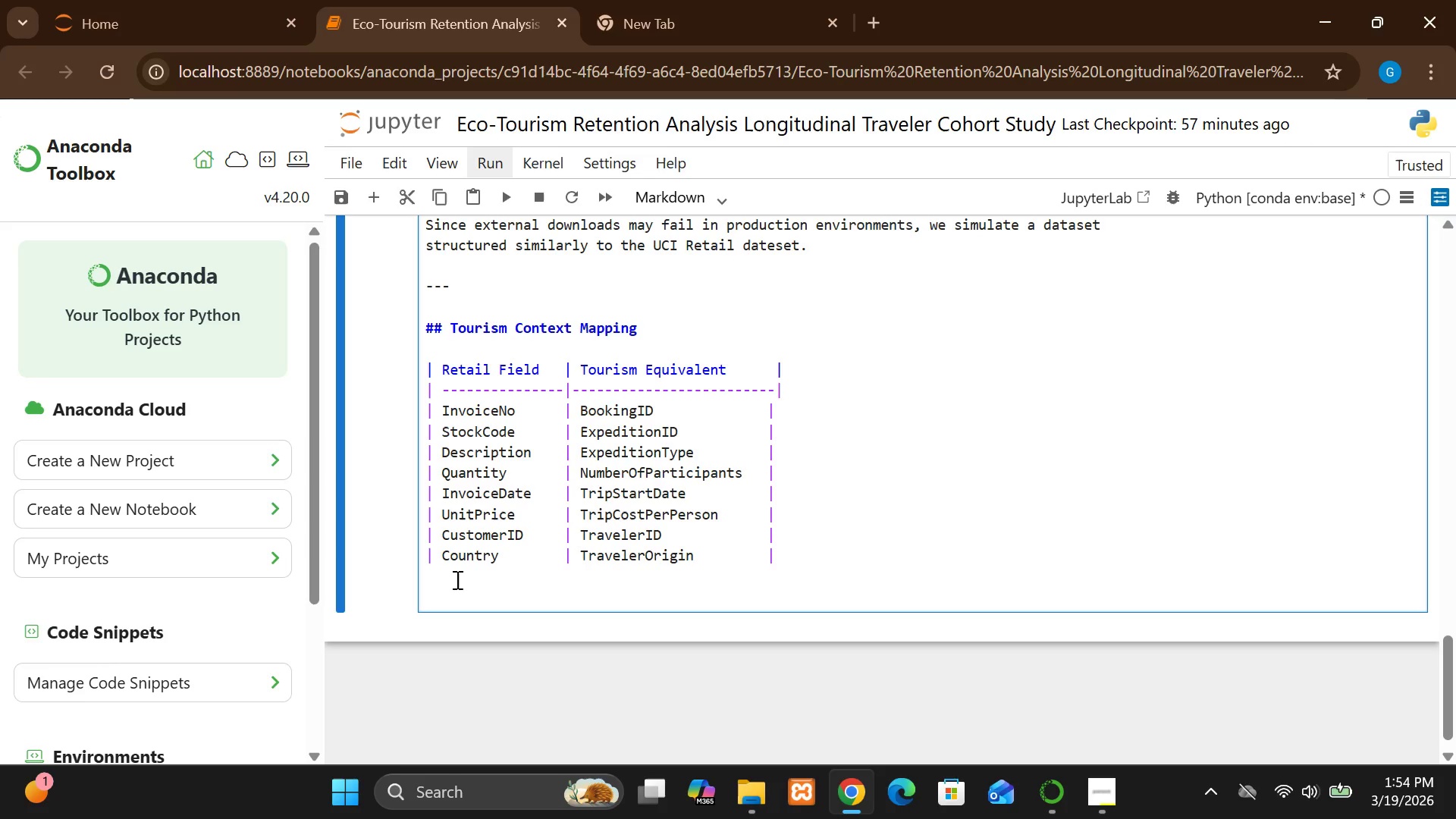 
key(Minus)
 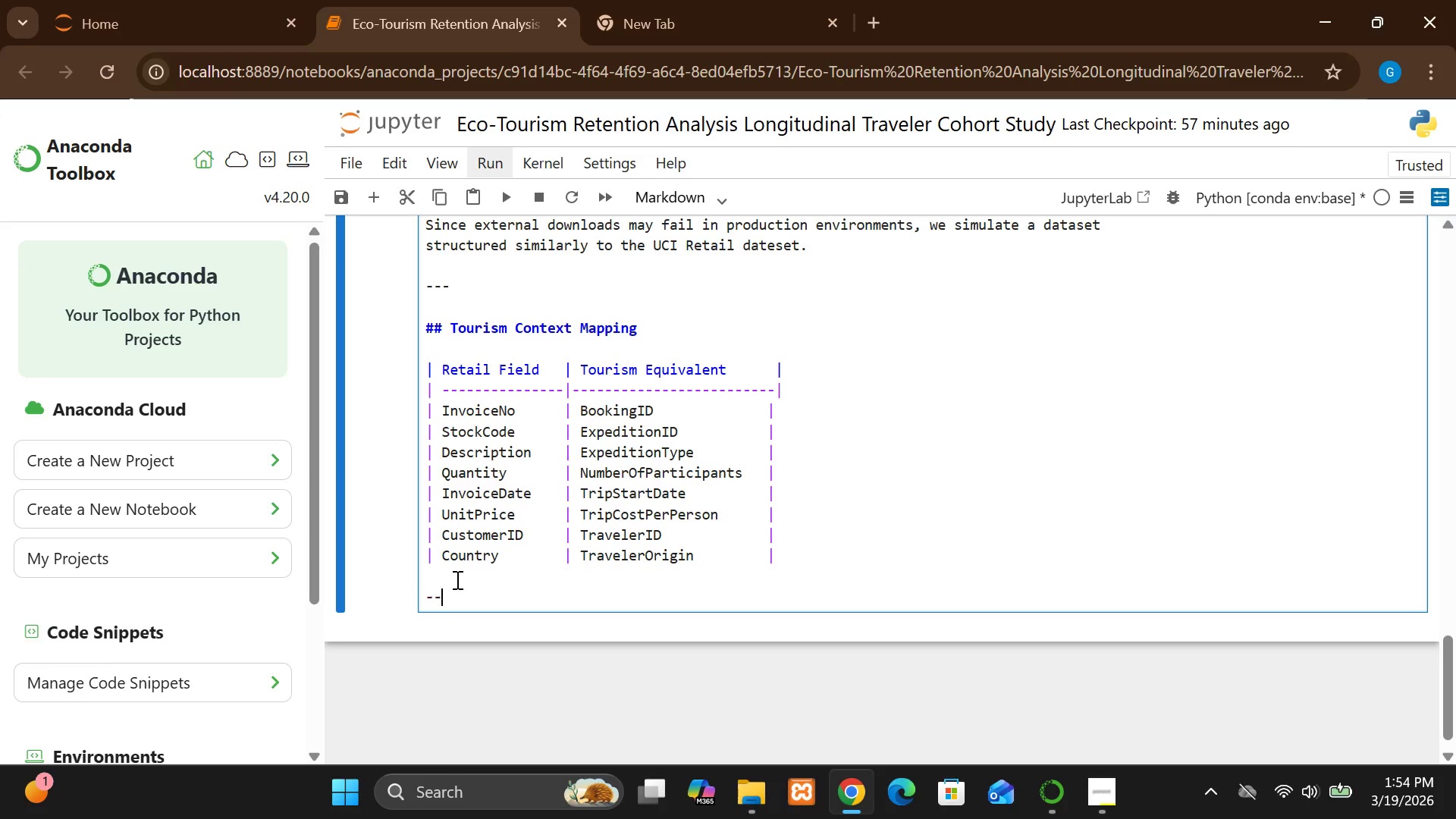 
key(Minus)
 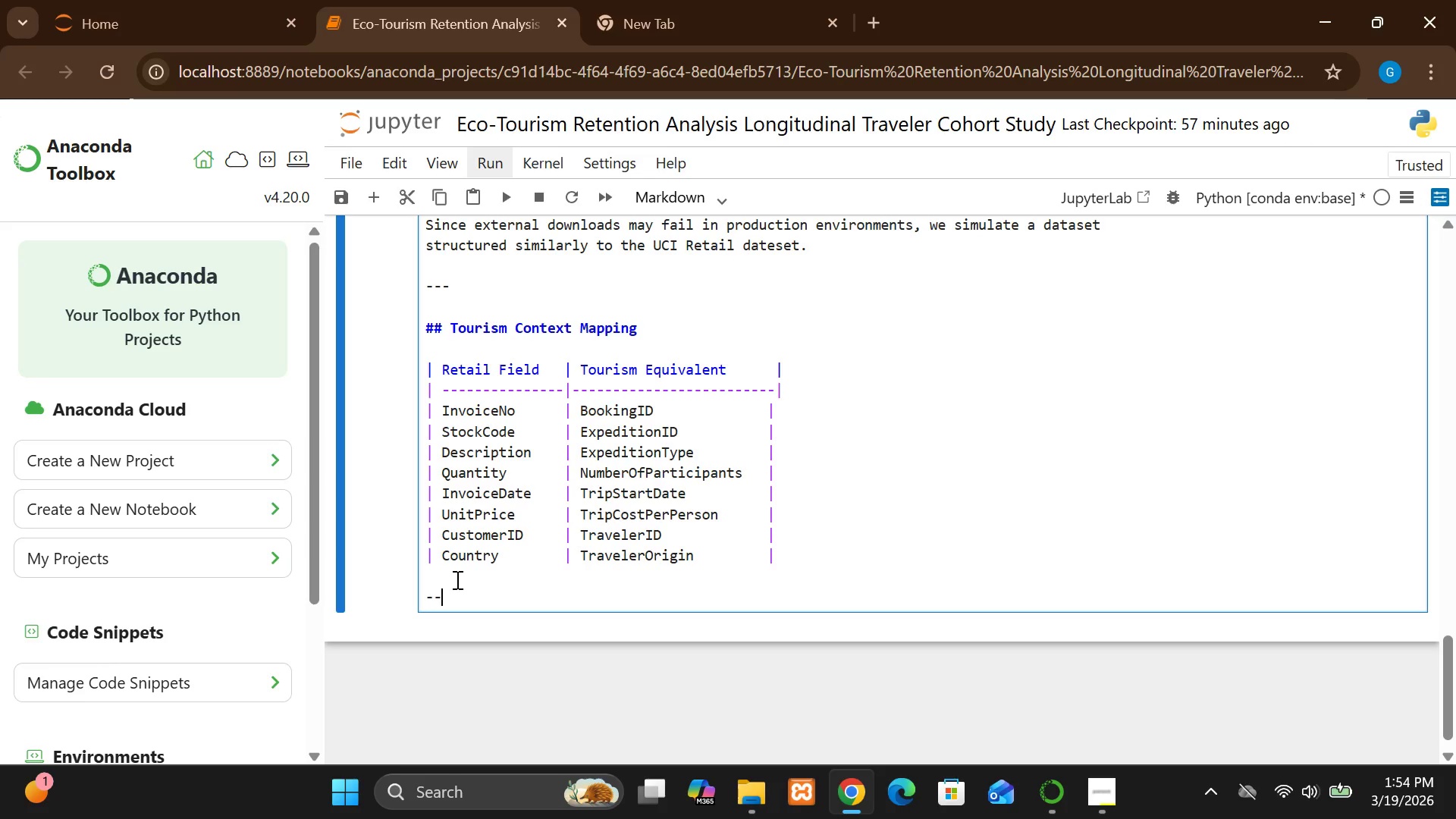 
key(Minus)
 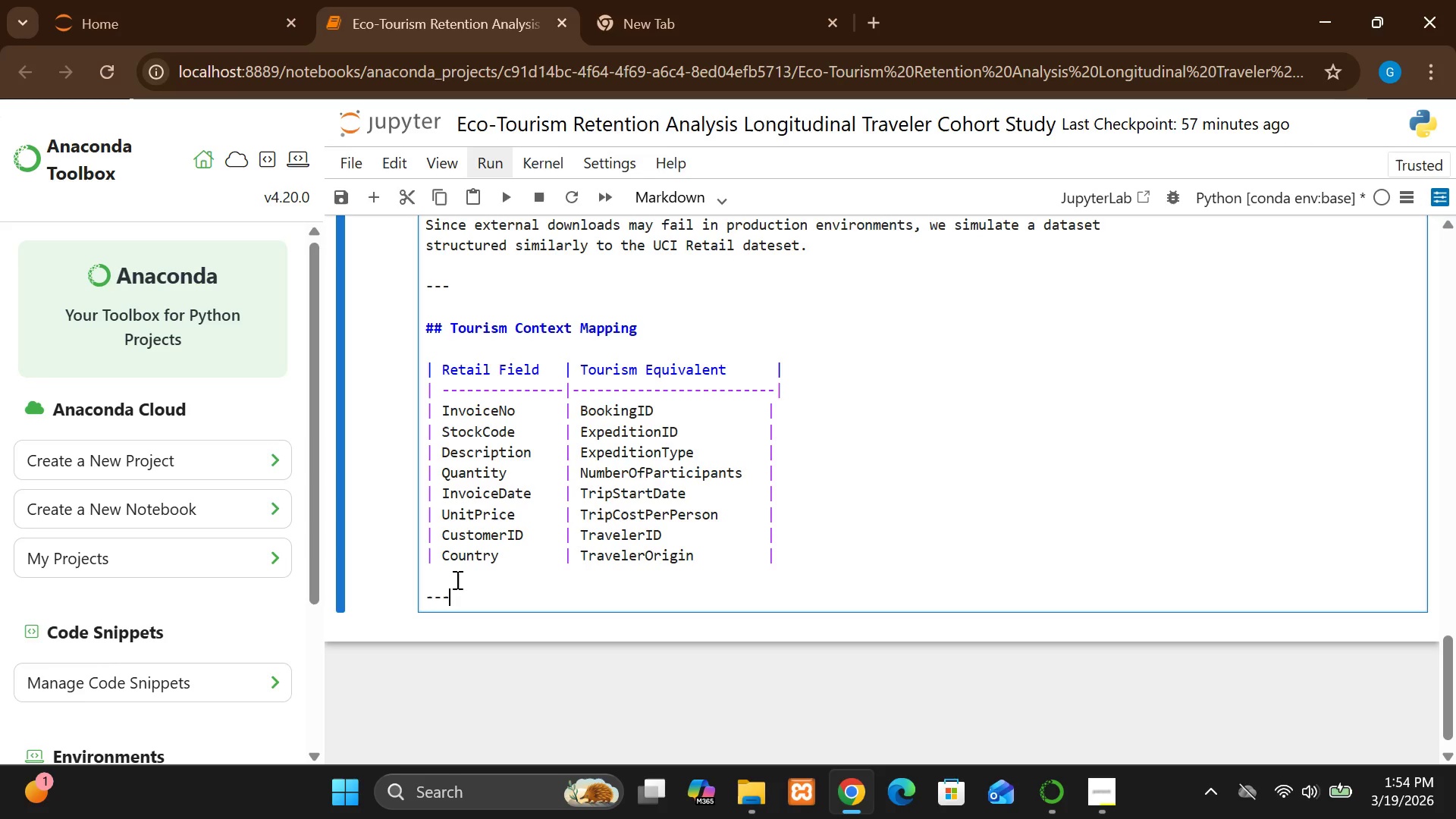 
key(Enter)
 